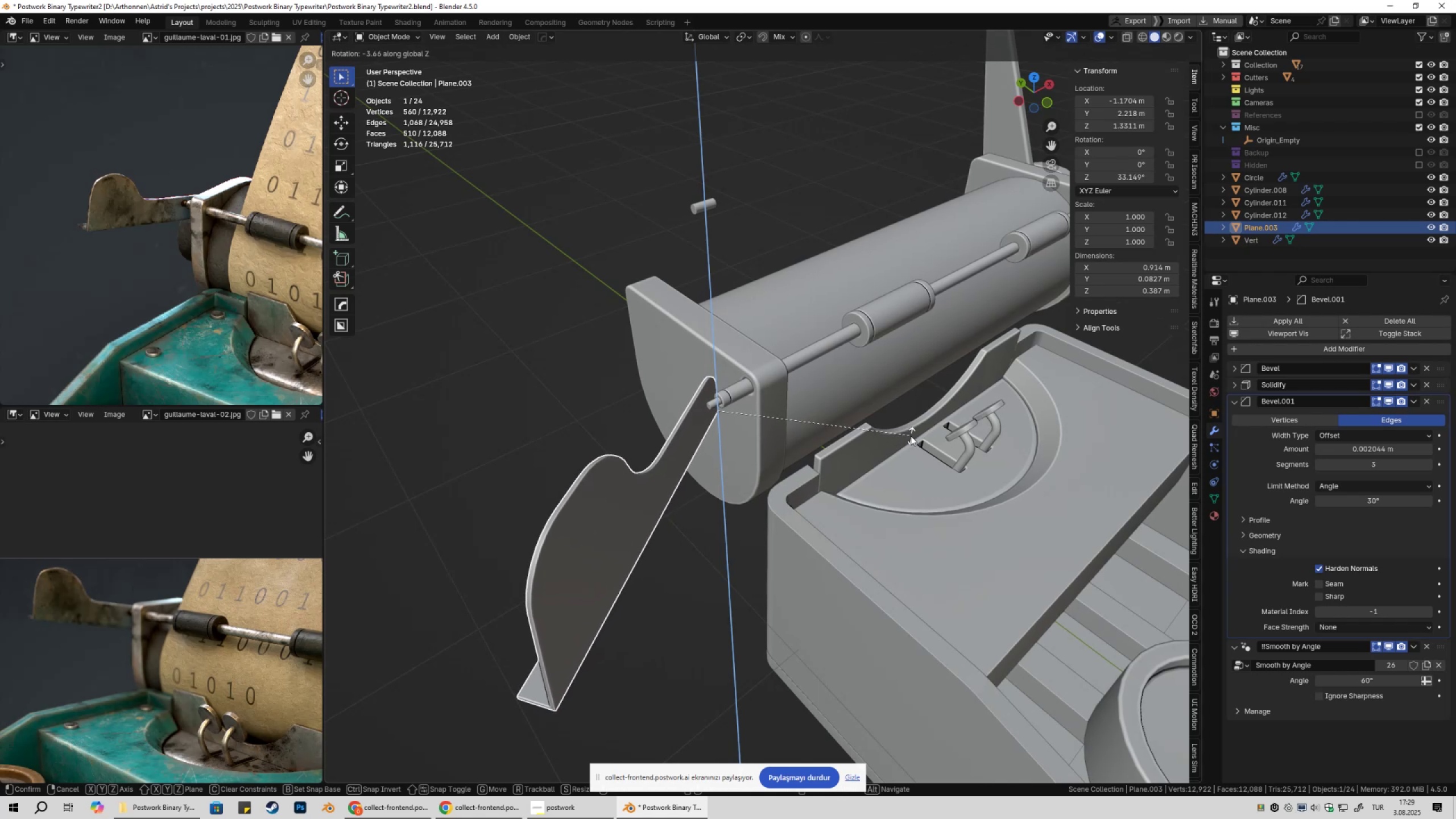 
left_click([908, 437])
 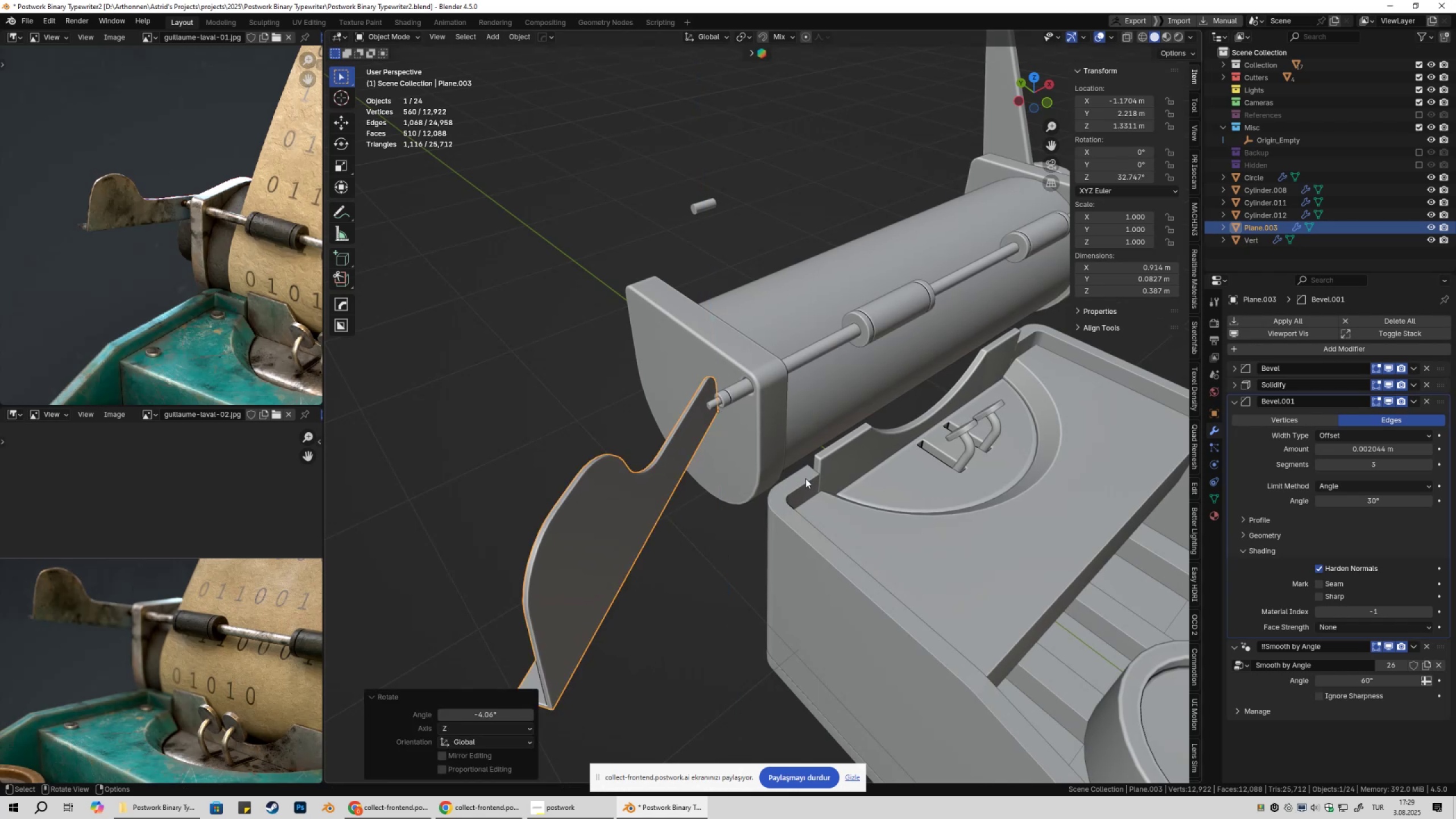 
scroll: coordinate [764, 516], scroll_direction: down, amount: 3.0
 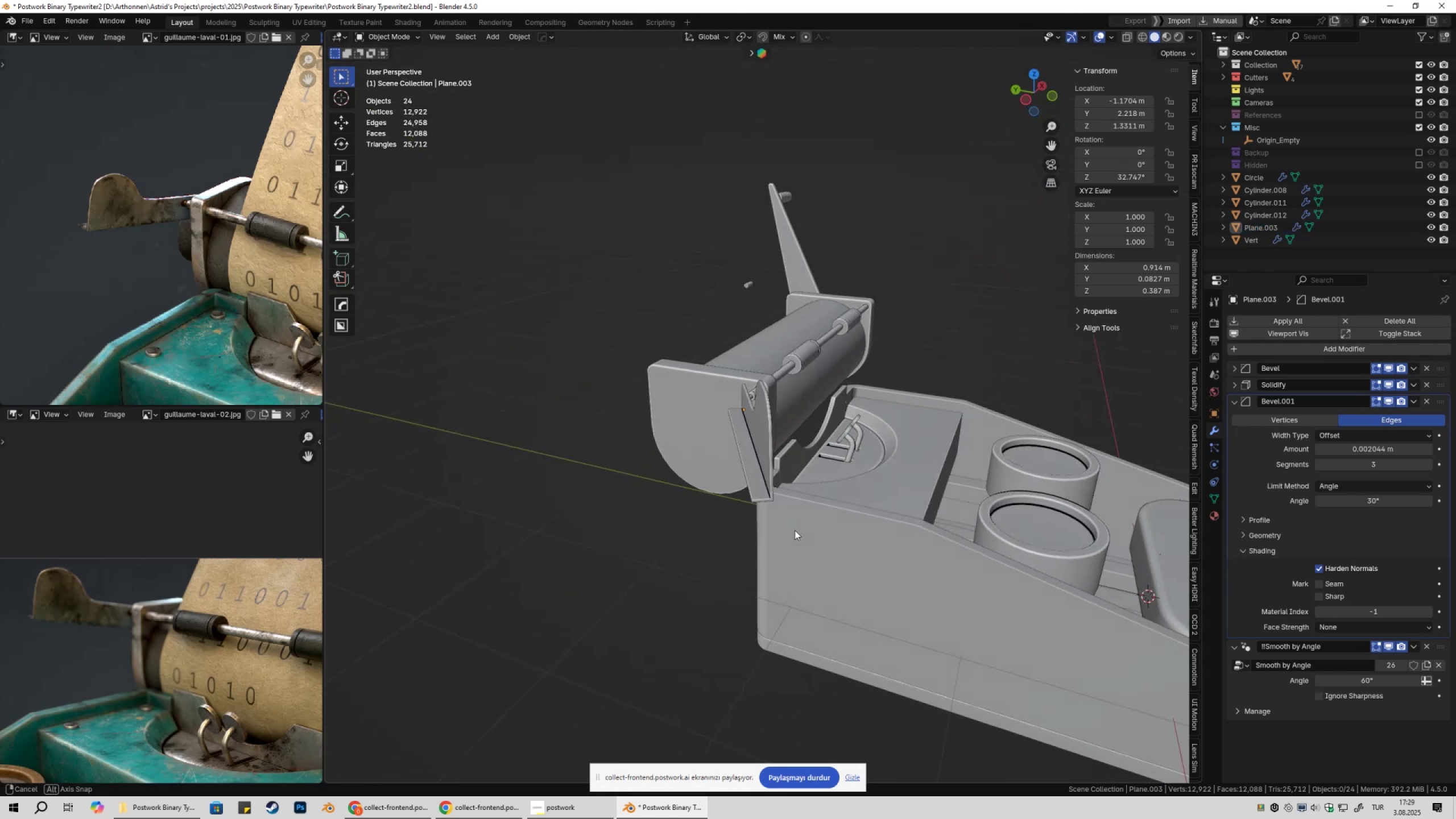 
scroll: coordinate [729, 401], scroll_direction: up, amount: 4.0
 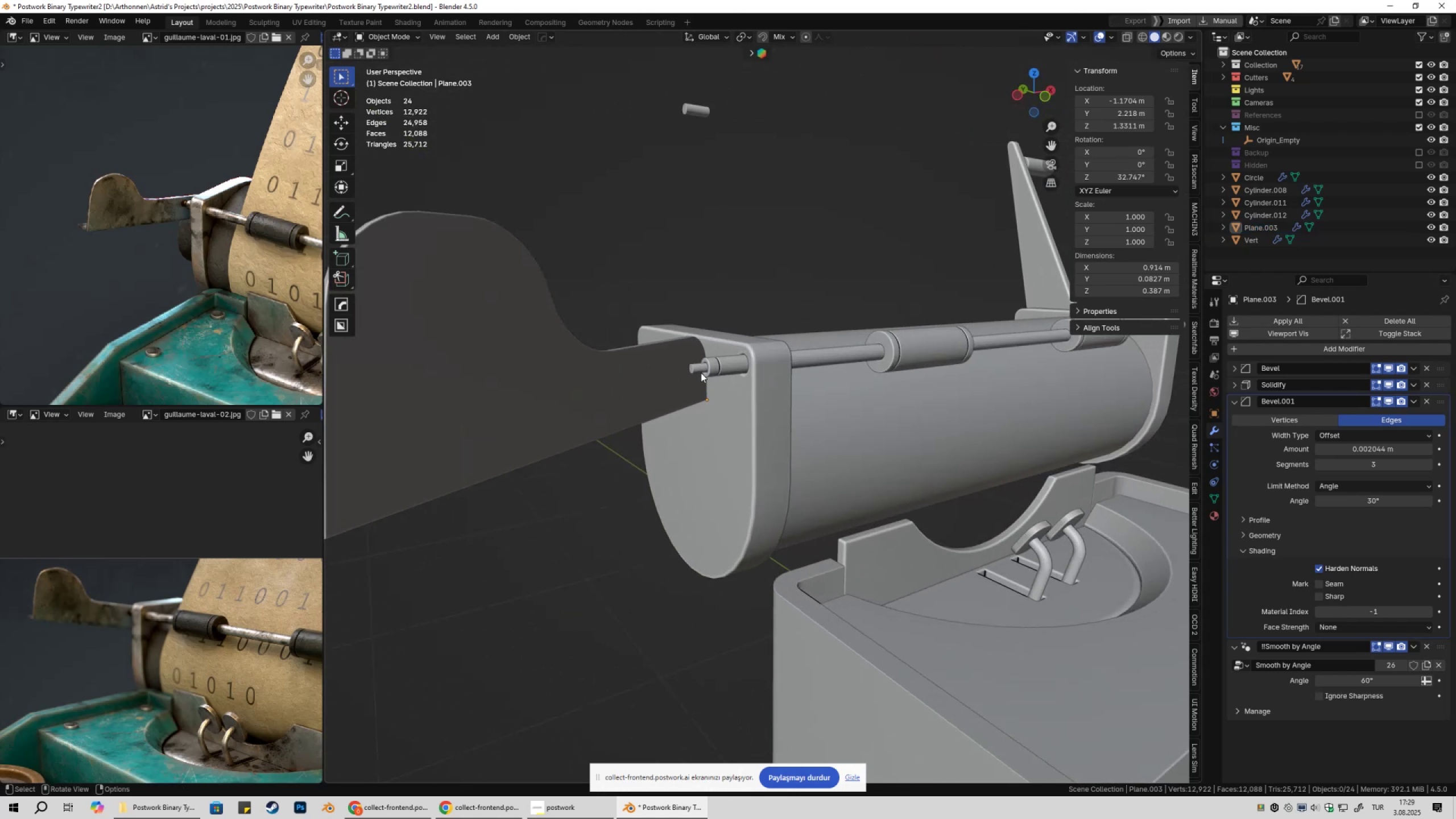 
left_click([700, 372])
 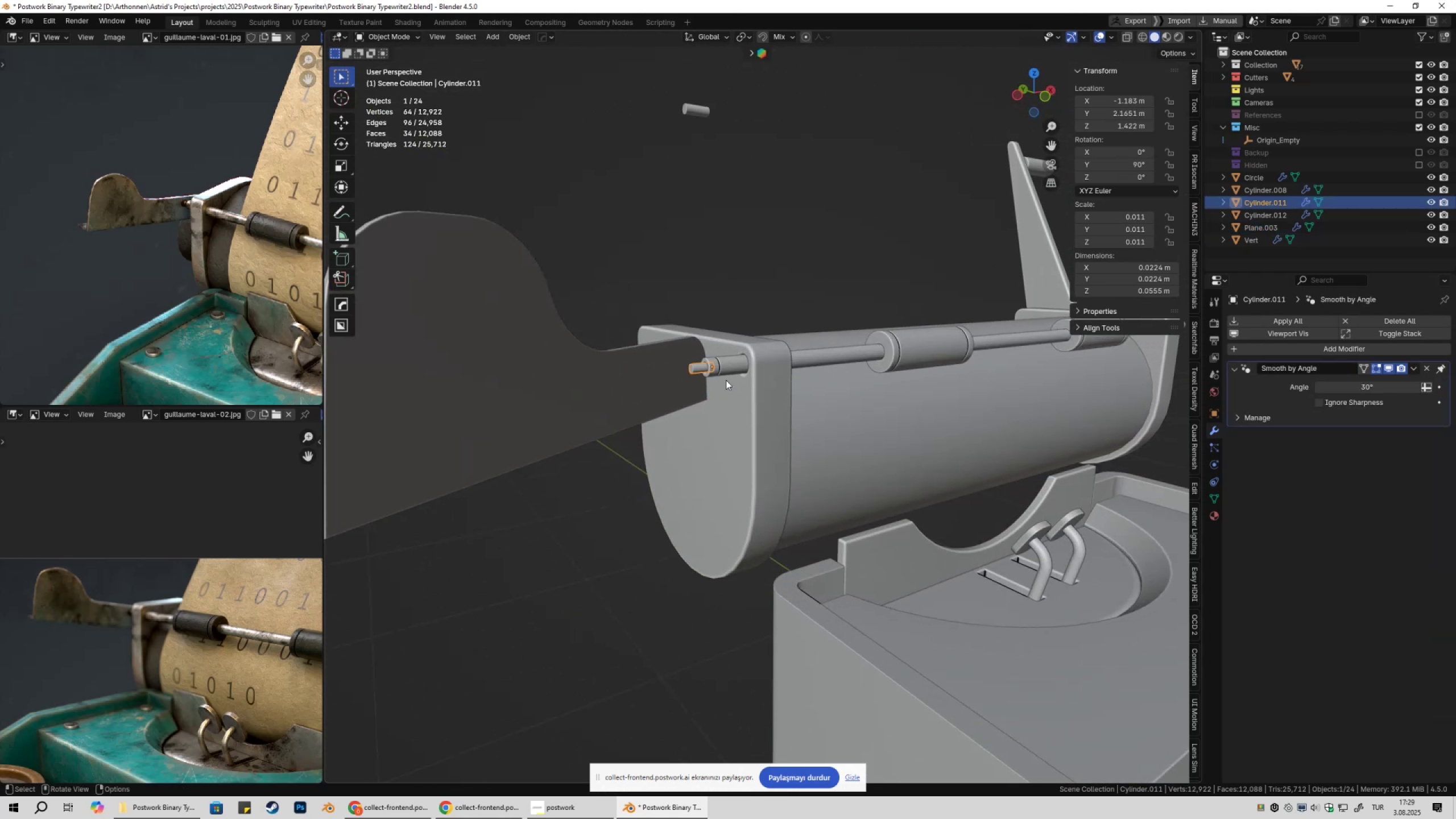 
key(Shift+ShiftLeft)
 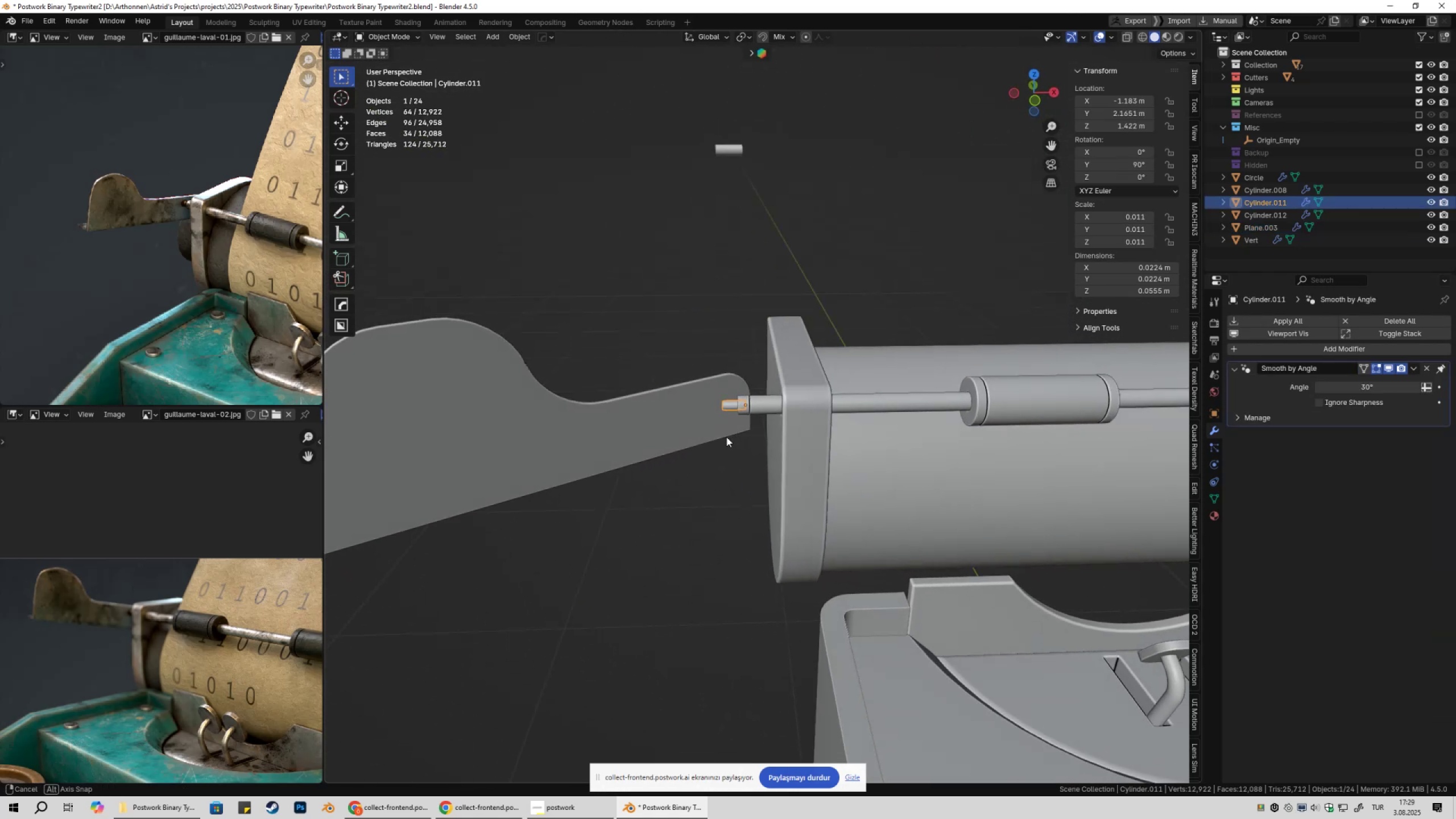 
scroll: coordinate [709, 510], scroll_direction: up, amount: 3.0
 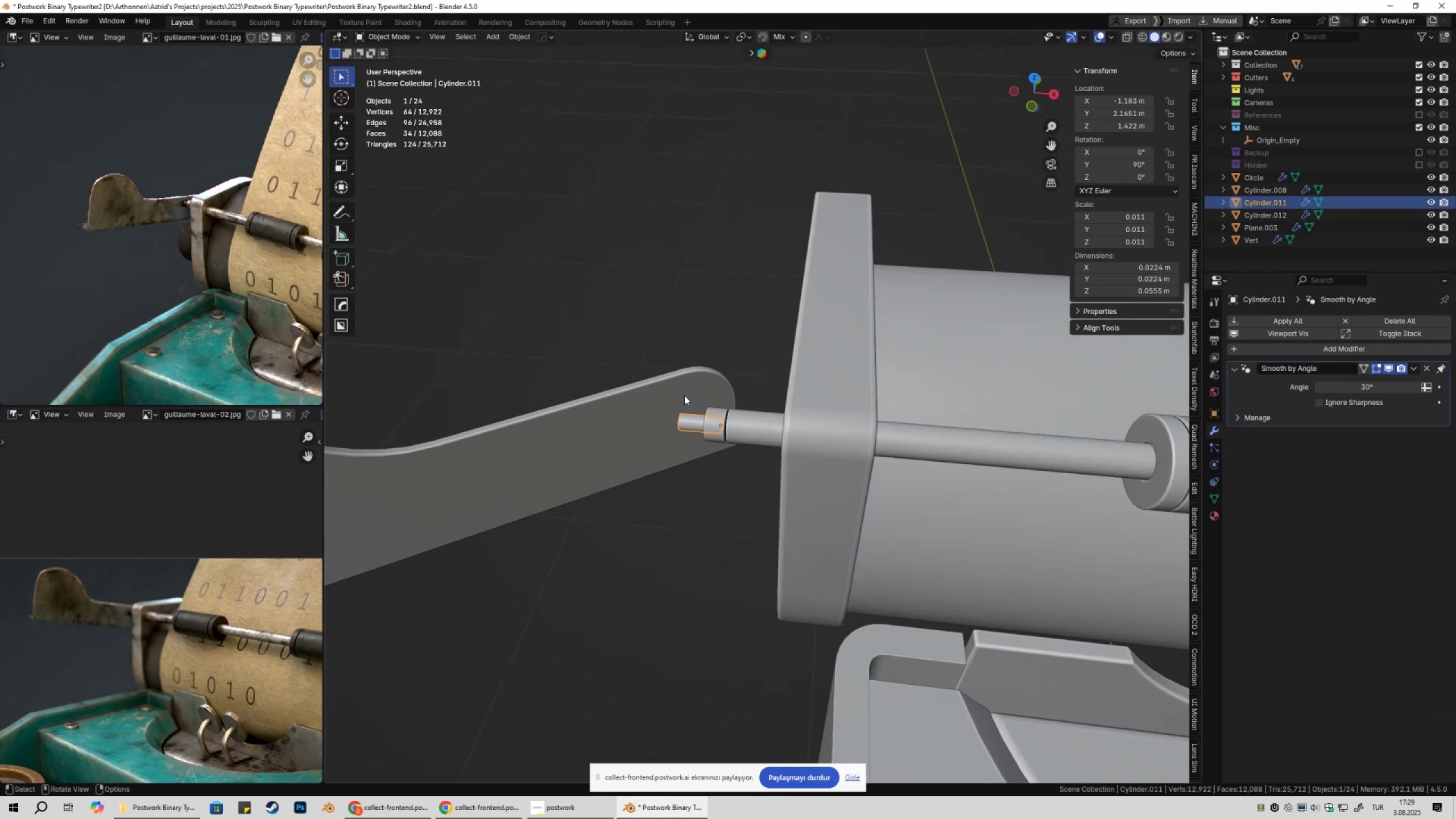 
left_click([684, 395])
 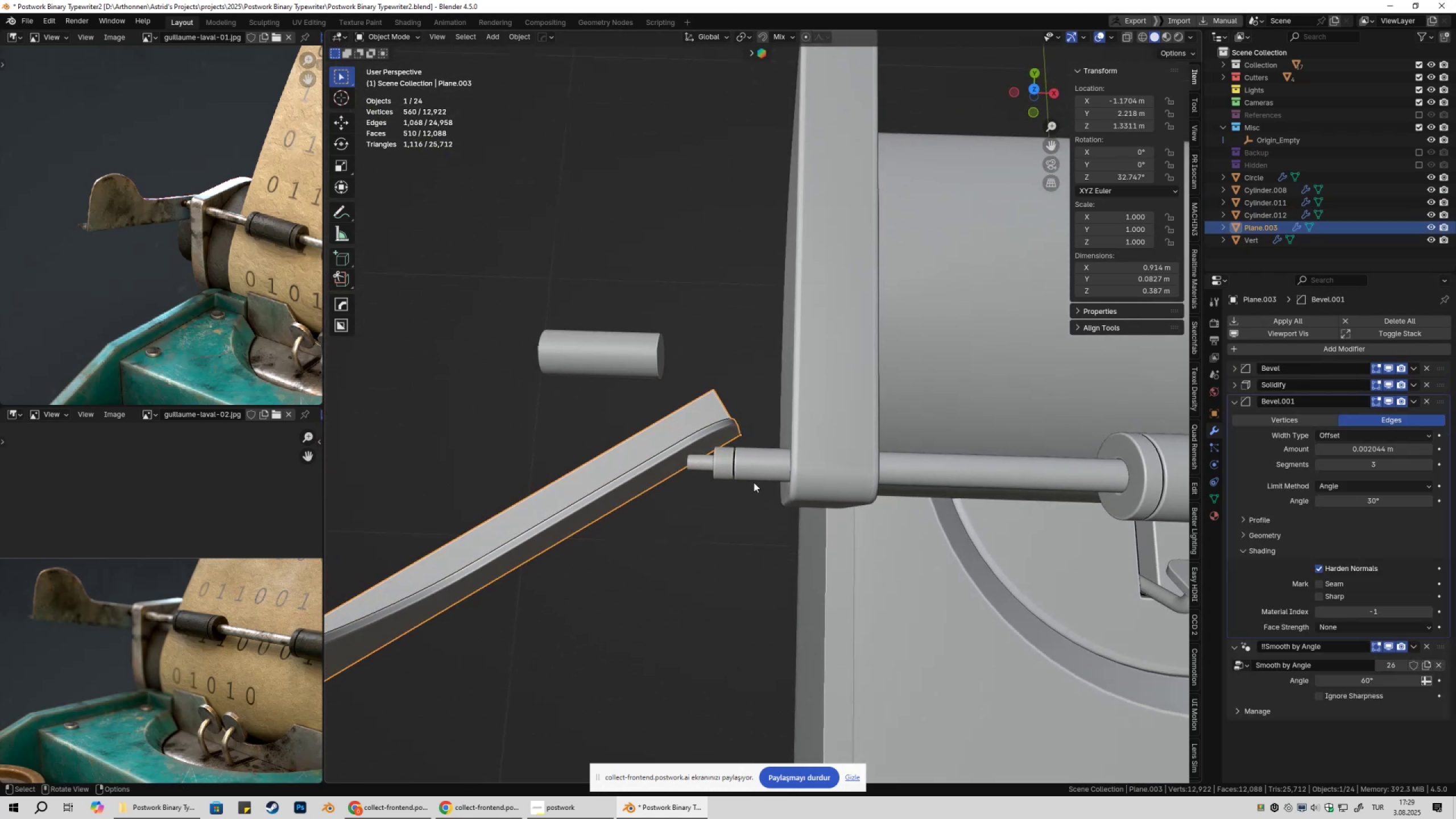 
hold_key(key=ShiftLeft, duration=0.46)
 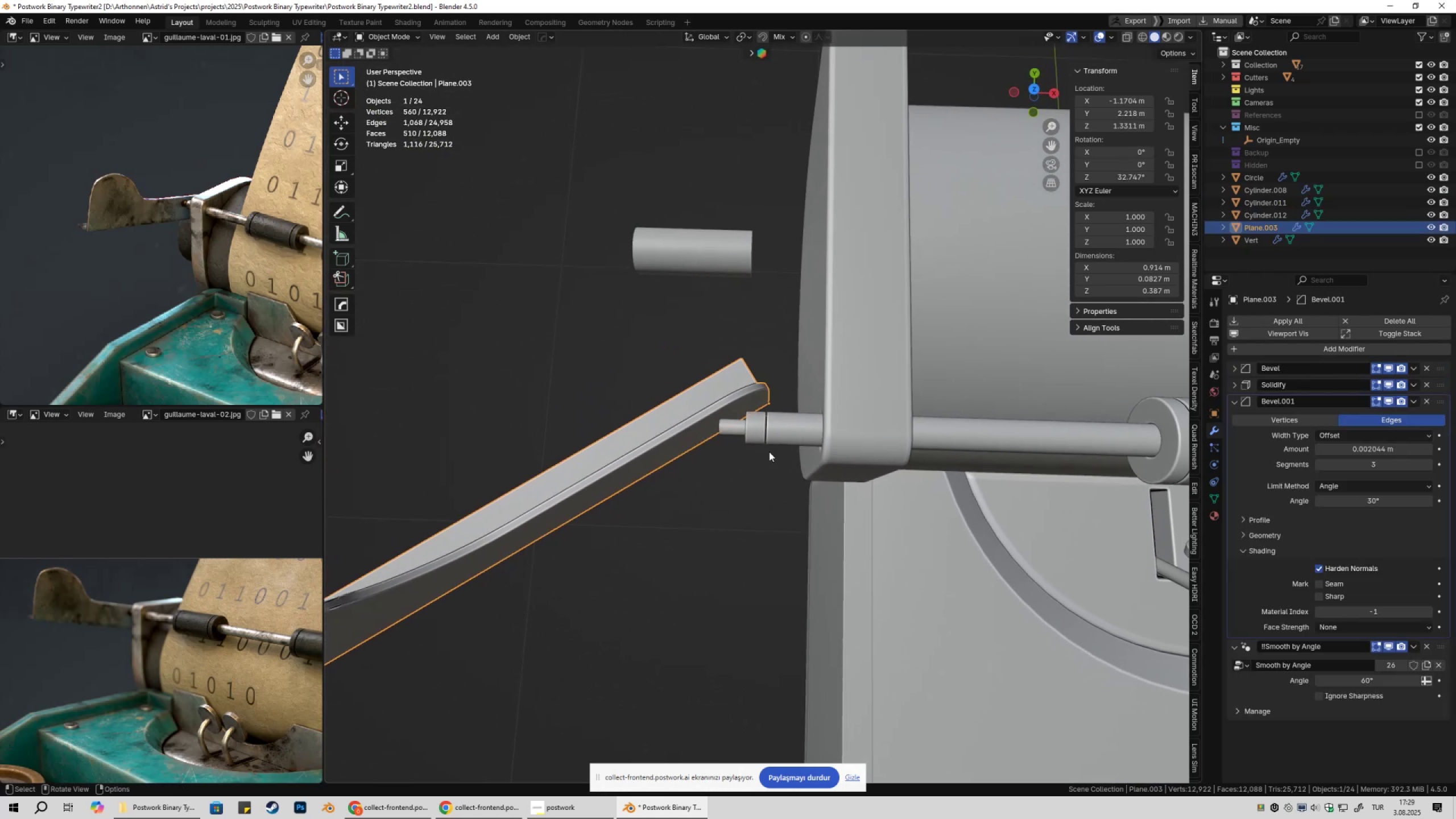 
scroll: coordinate [768, 458], scroll_direction: up, amount: 2.0
 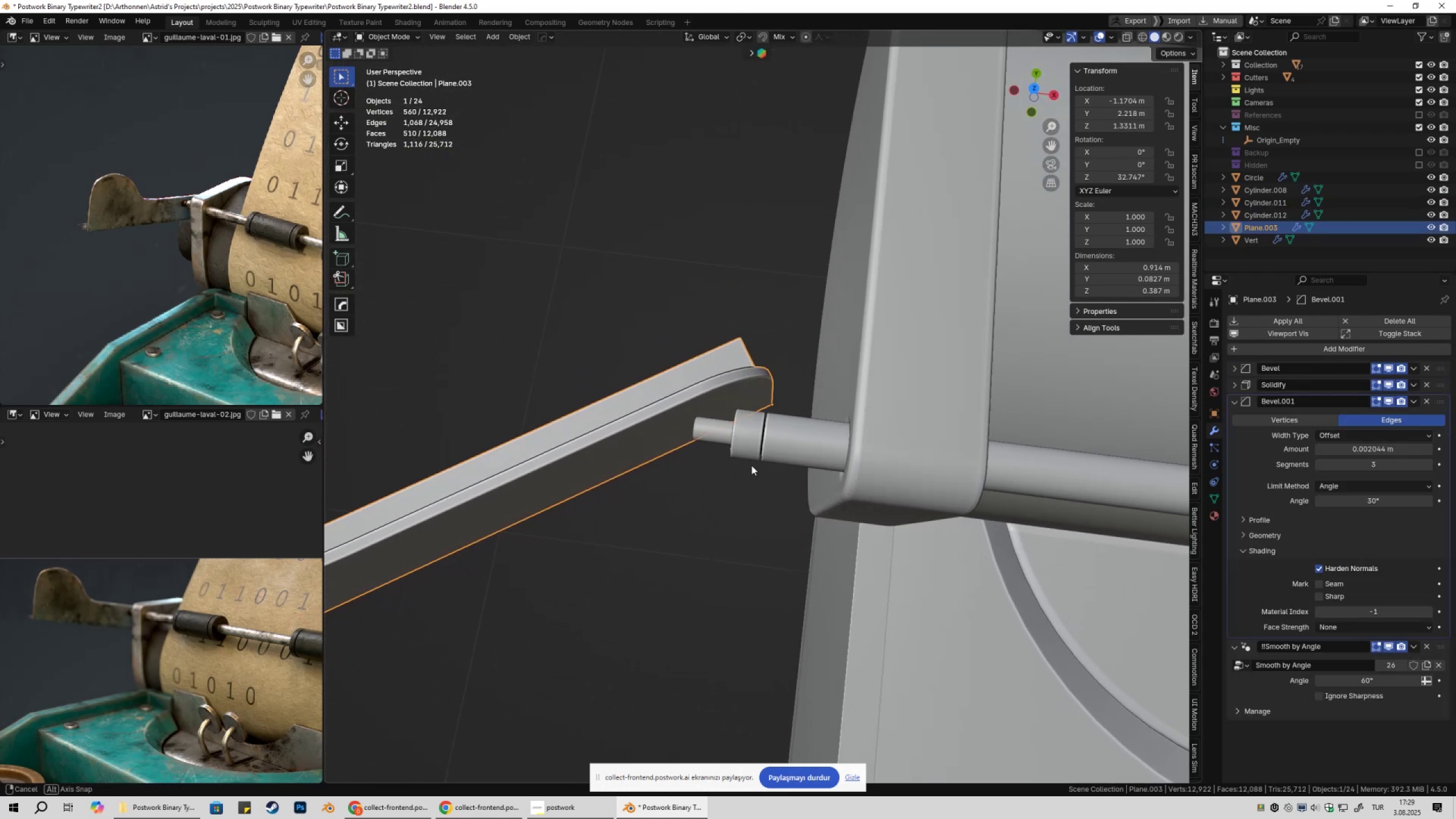 
key(Numpad7)
 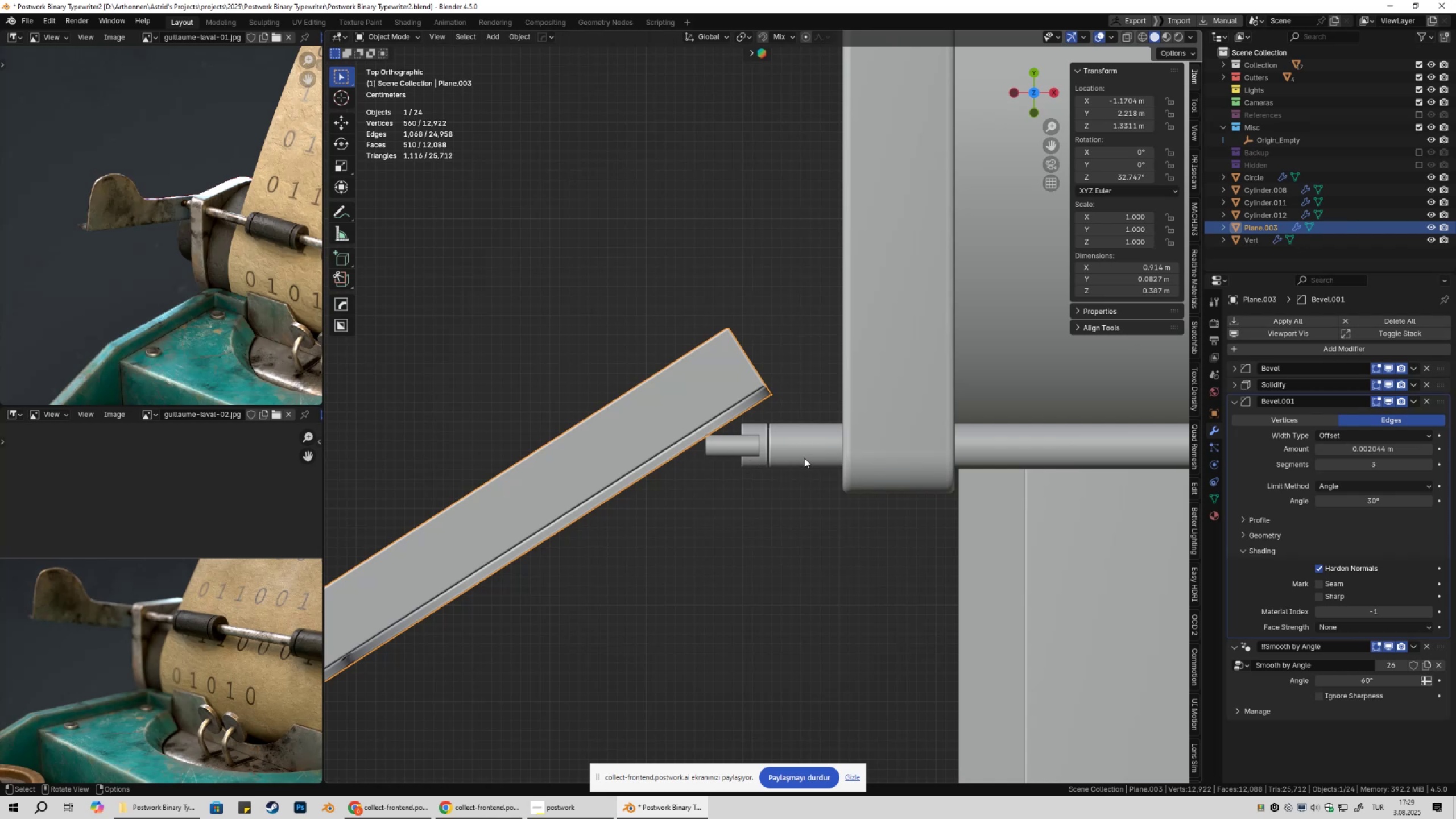 
key(G)
 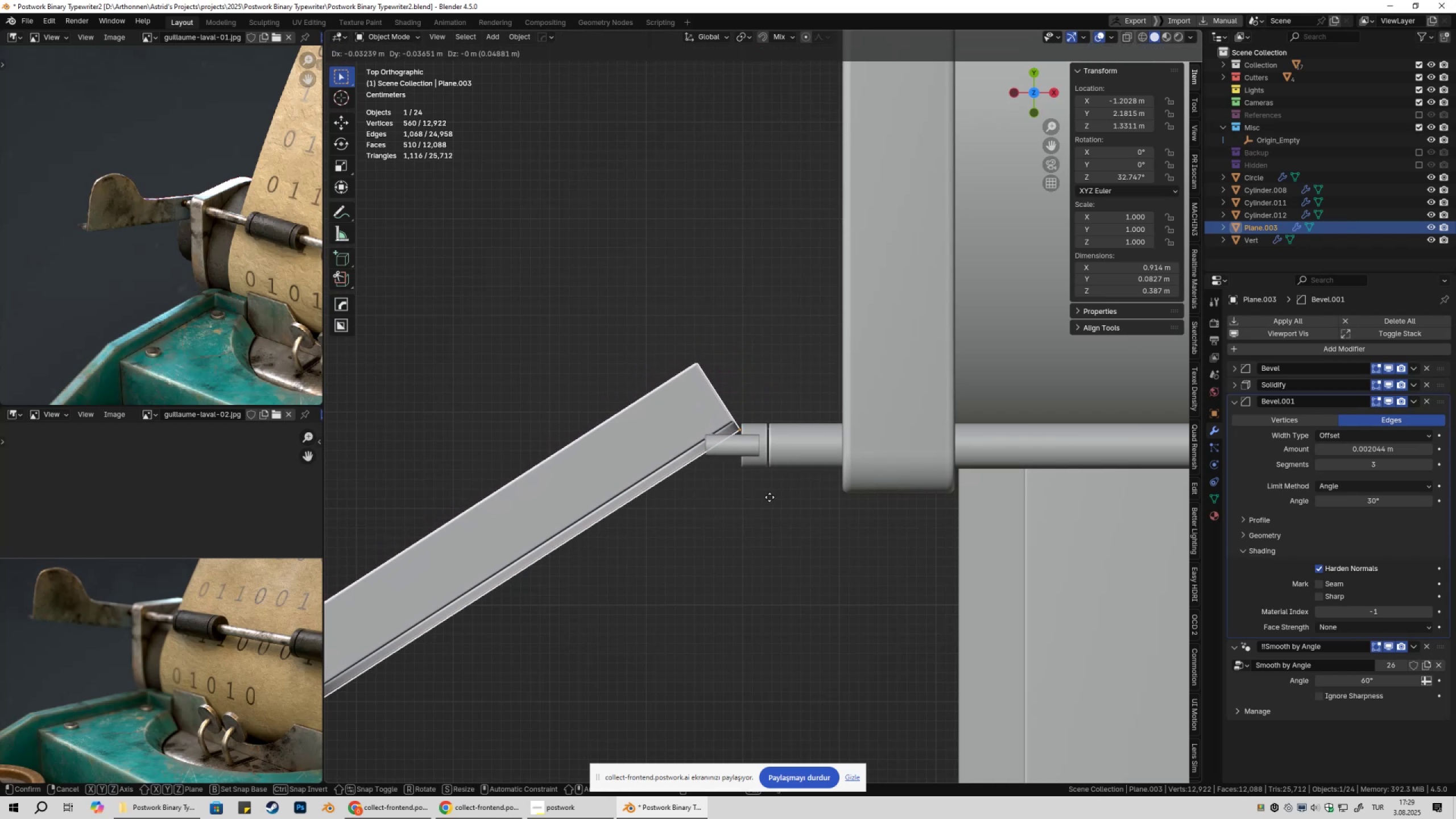 
wait(8.51)
 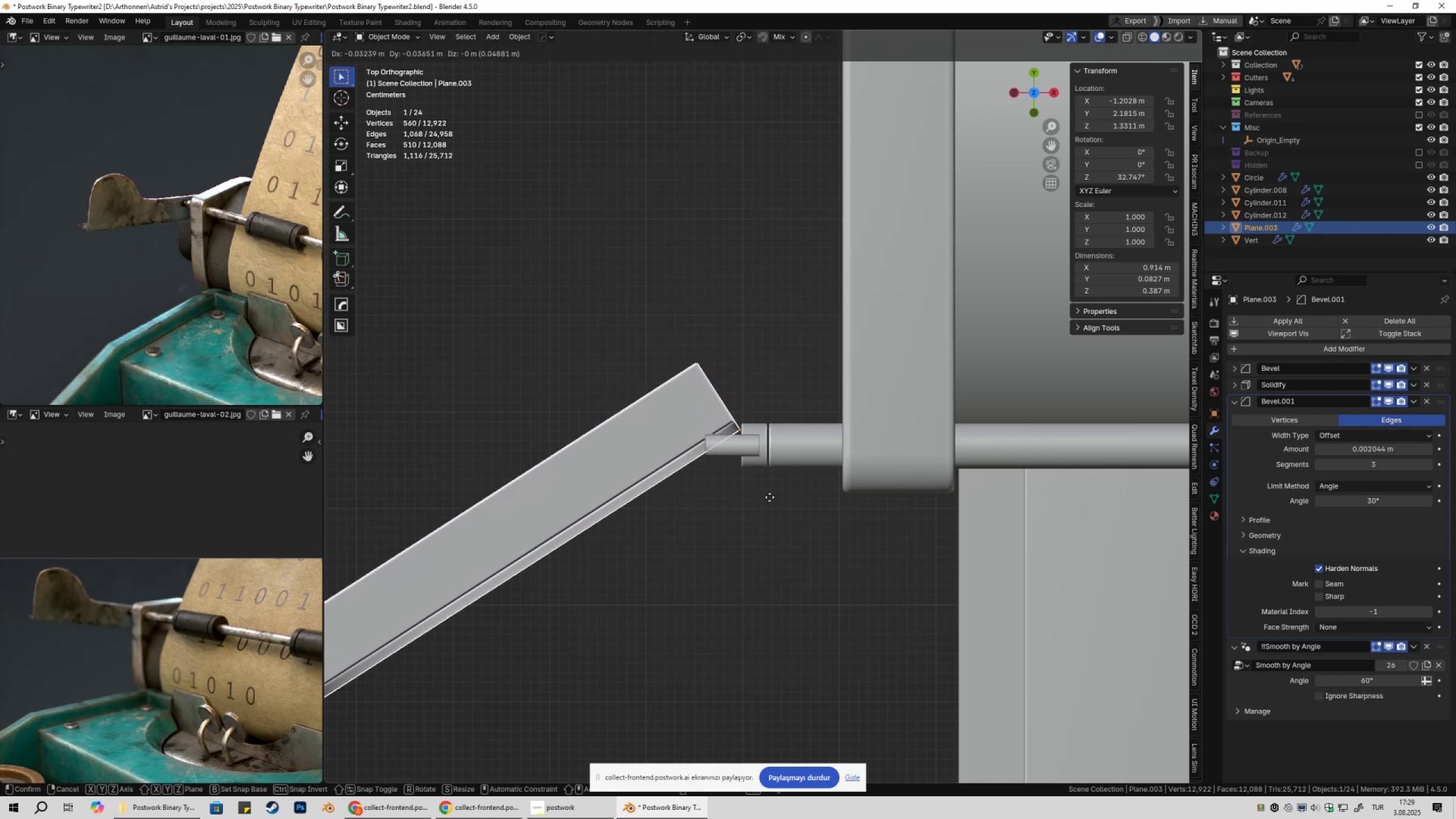 
scroll: coordinate [722, 412], scroll_direction: down, amount: 7.0
 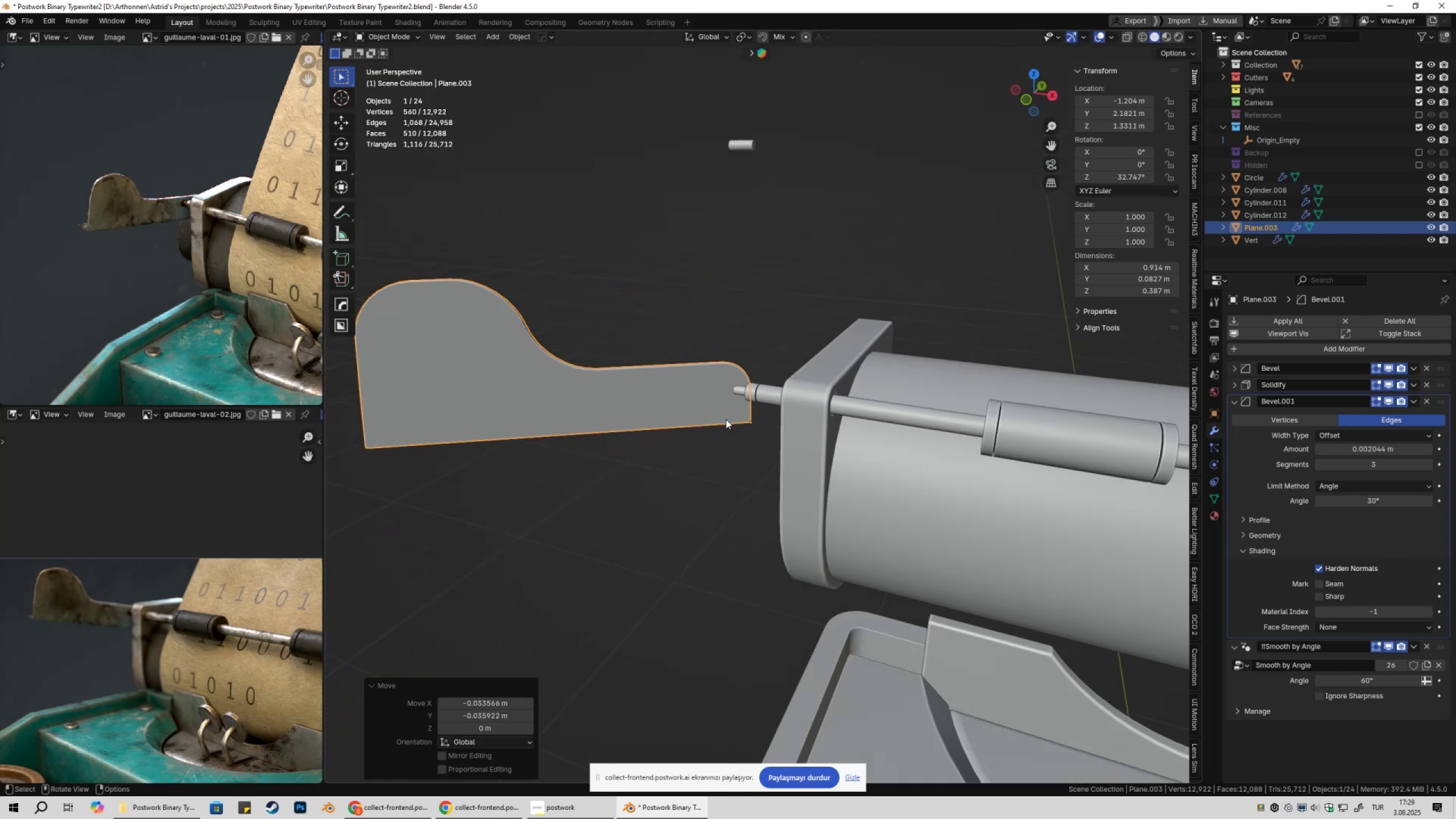 
key(Shift+ShiftLeft)
 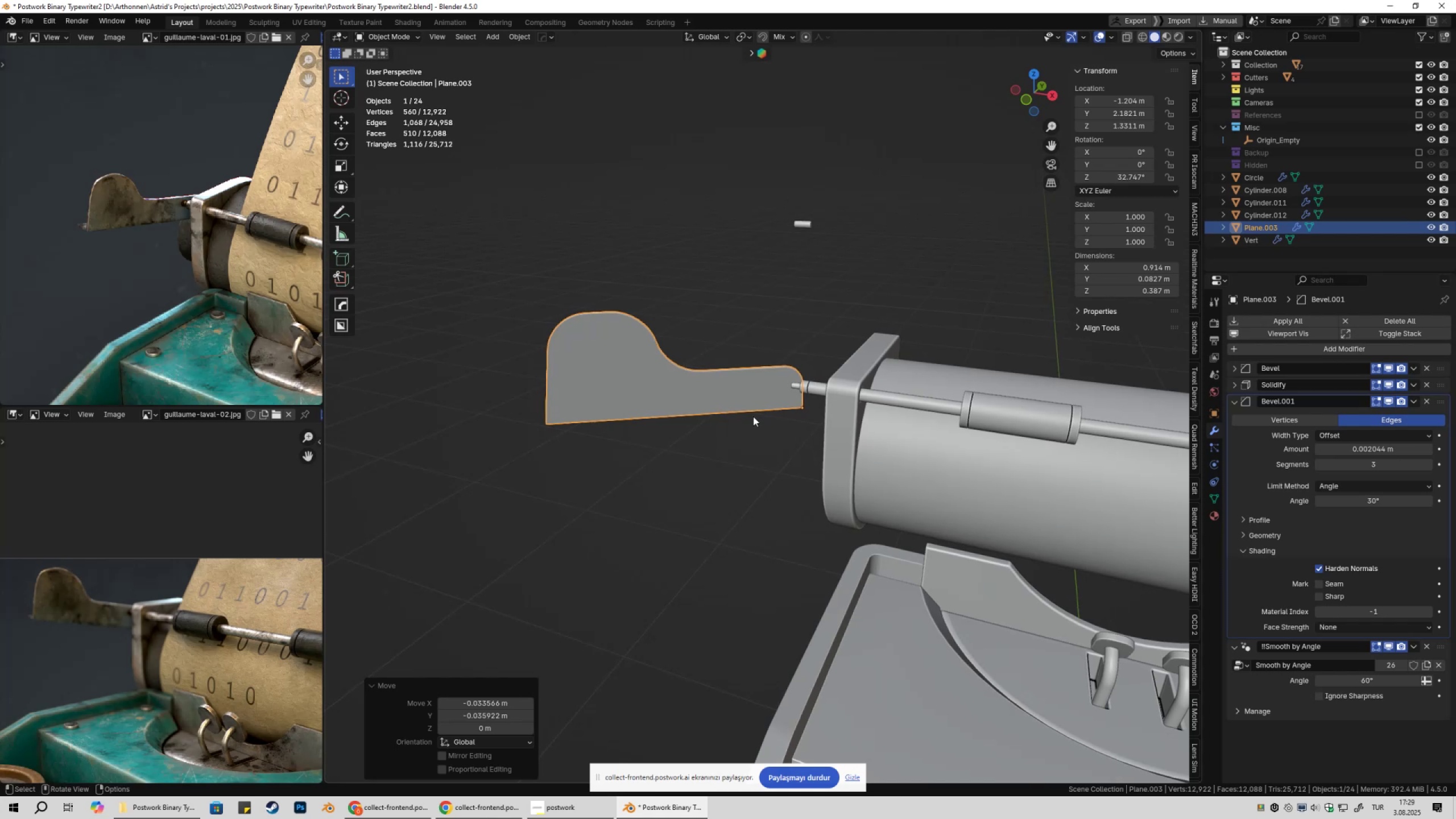 
scroll: coordinate [754, 416], scroll_direction: up, amount: 4.0
 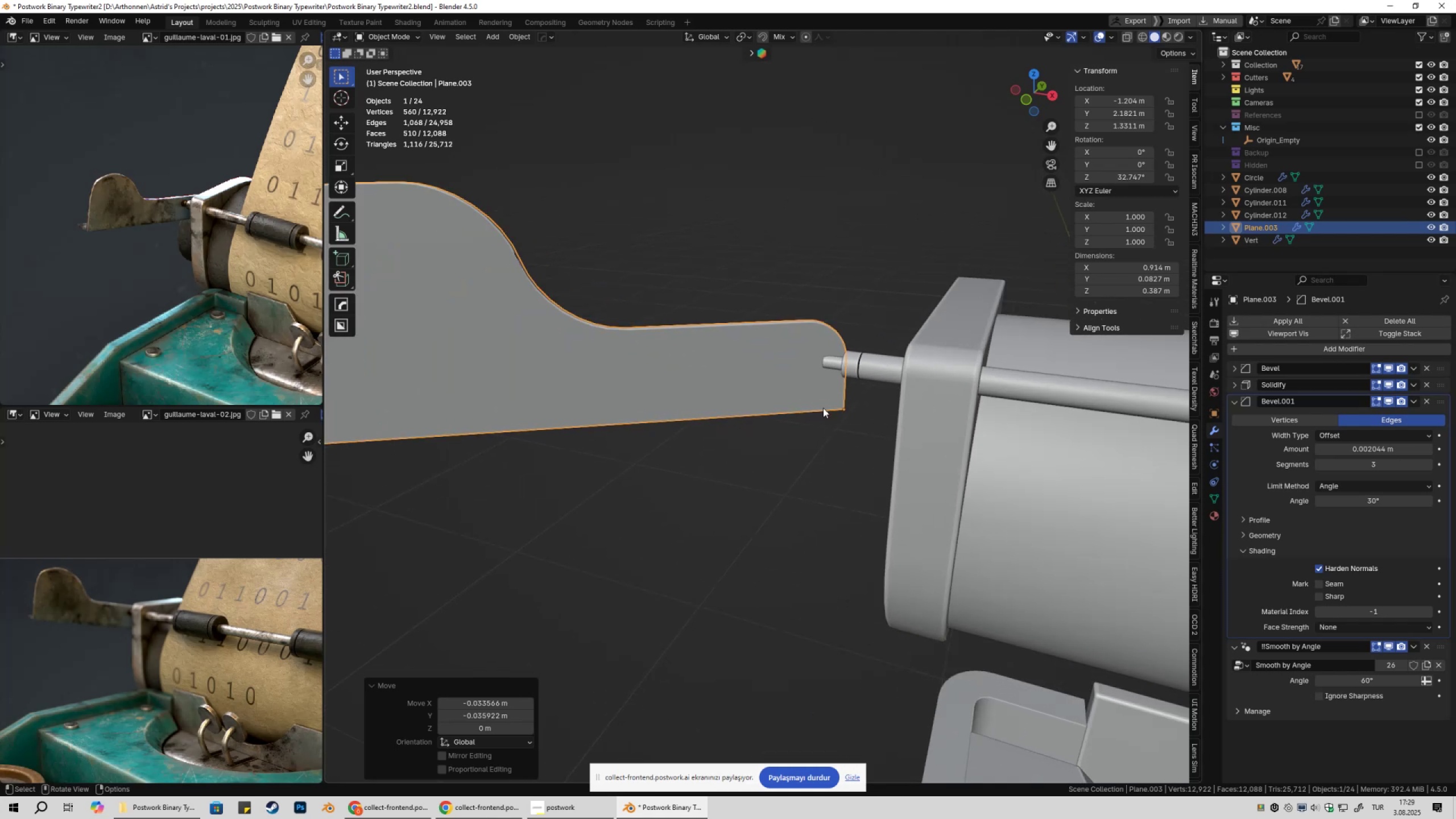 
key(Numpad7)
 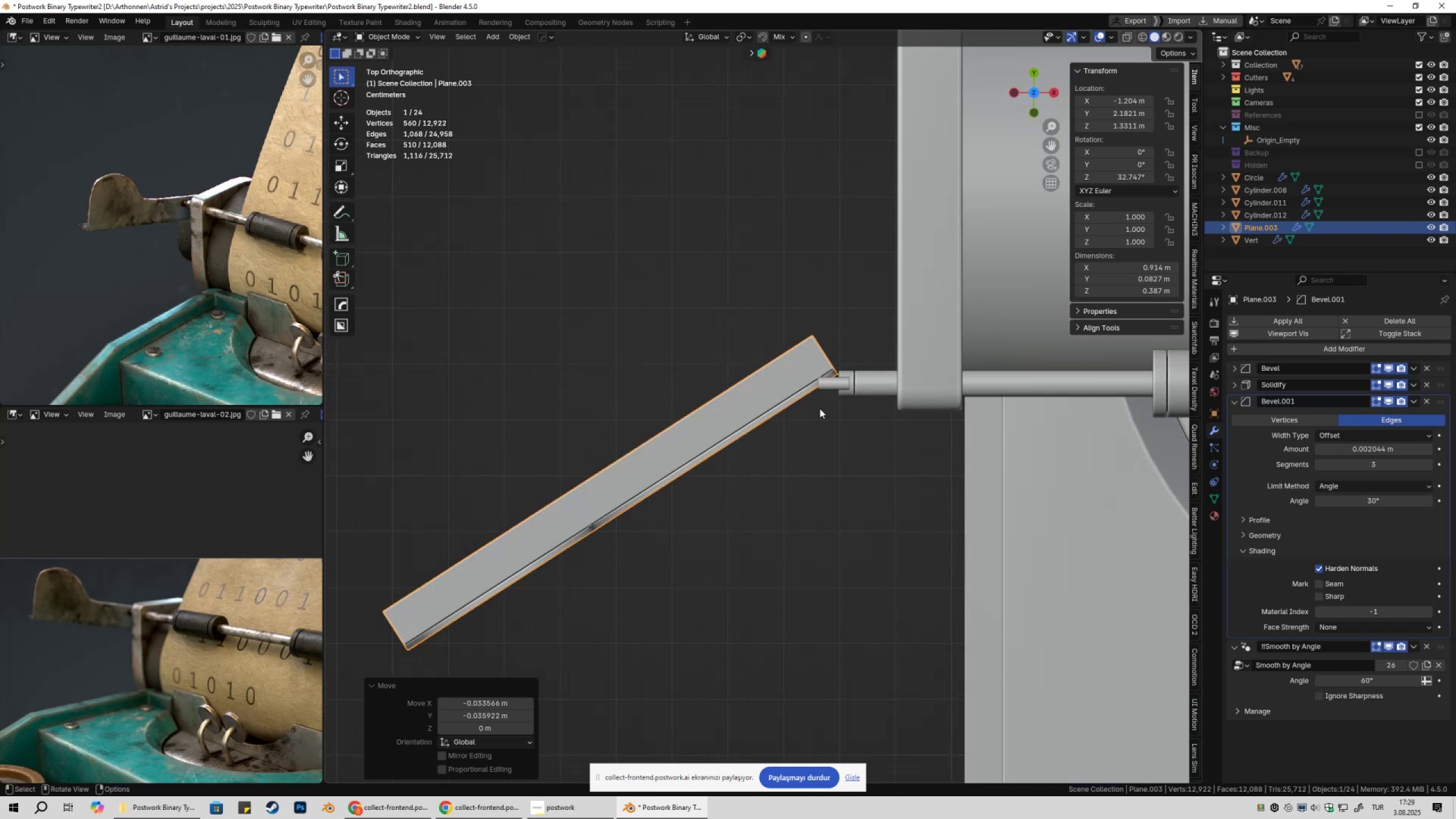 
scroll: coordinate [897, 414], scroll_direction: up, amount: 3.0
 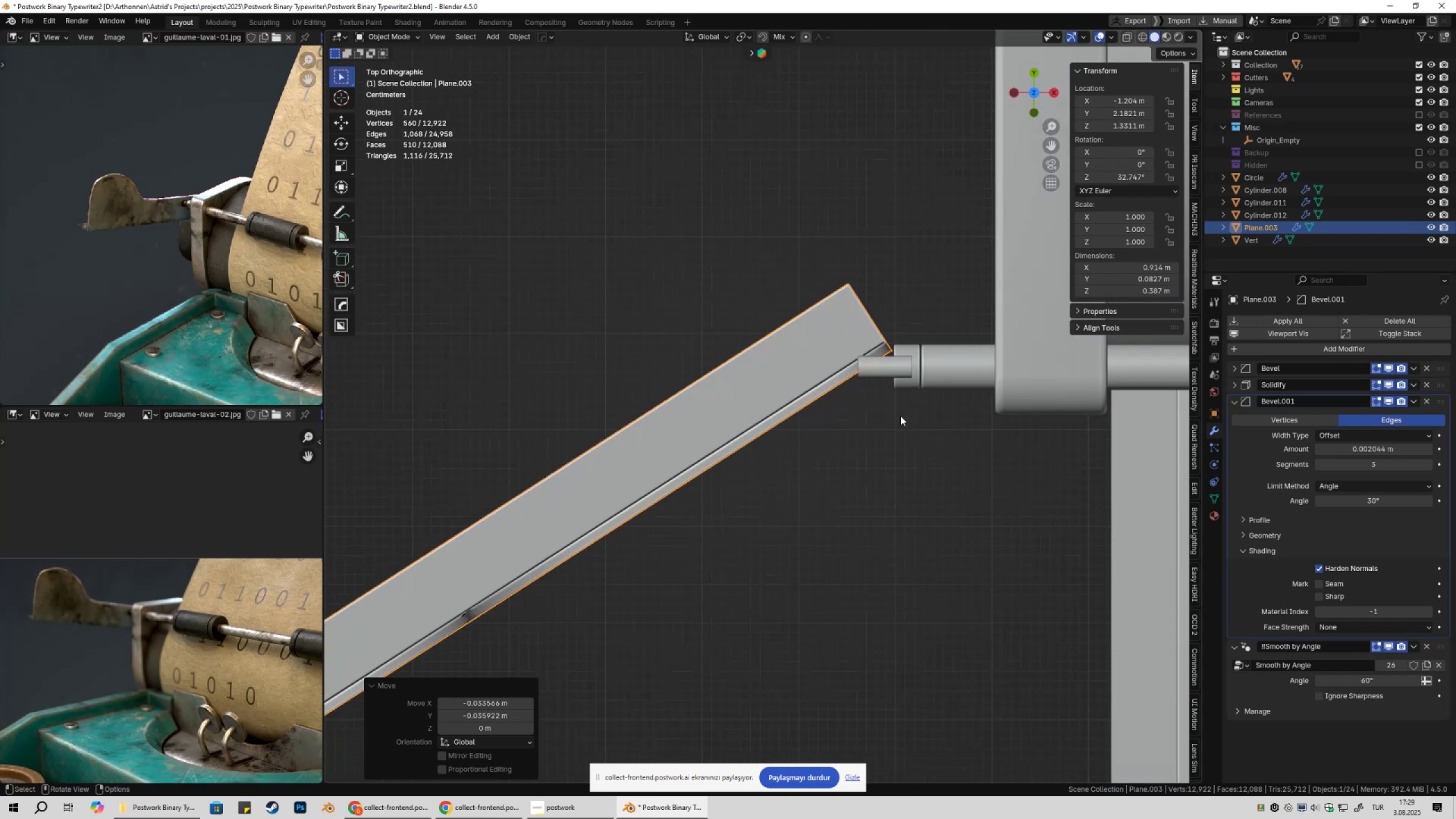 
key(G)
 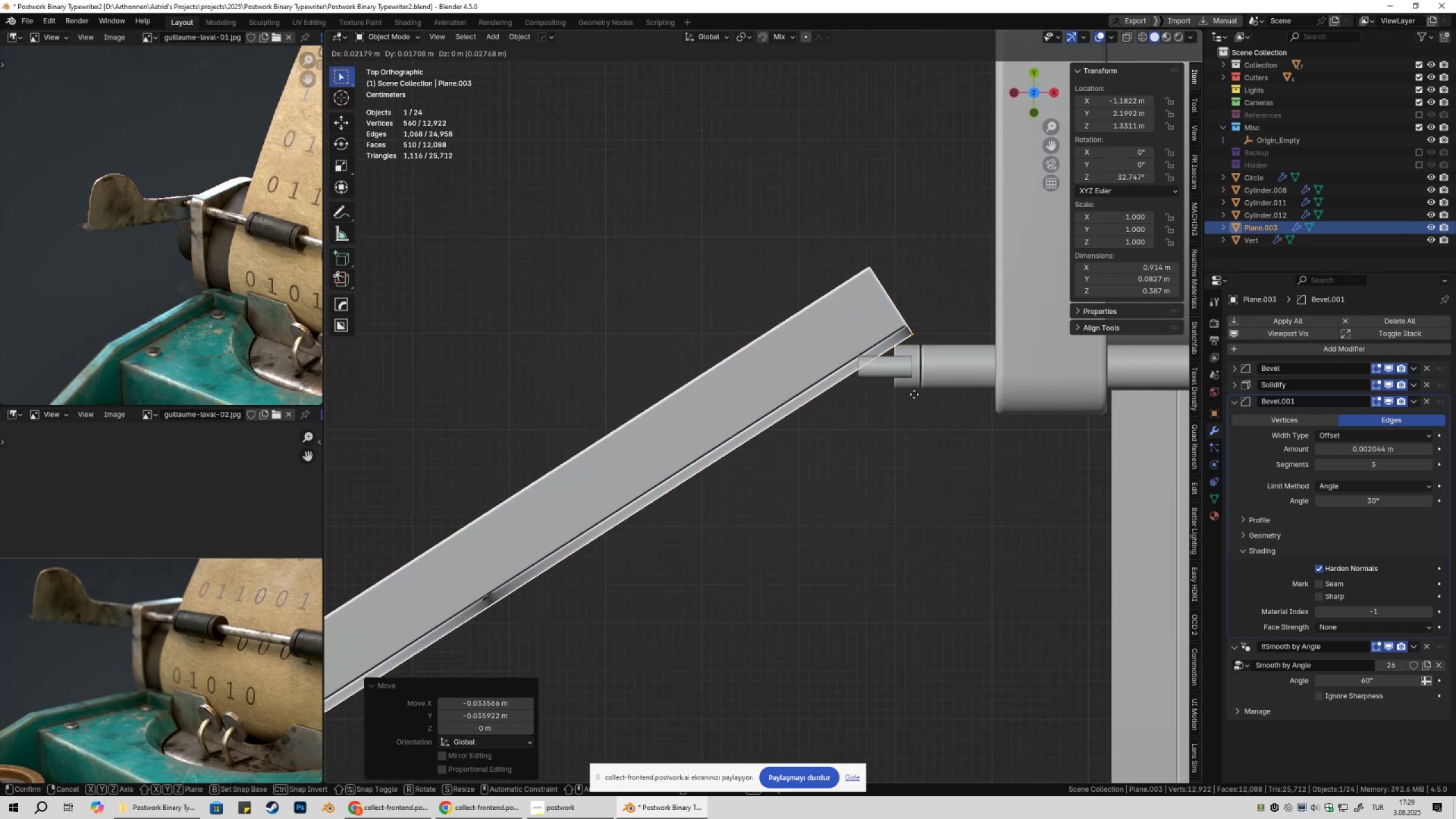 
hold_key(key=ShiftLeft, duration=1.54)
 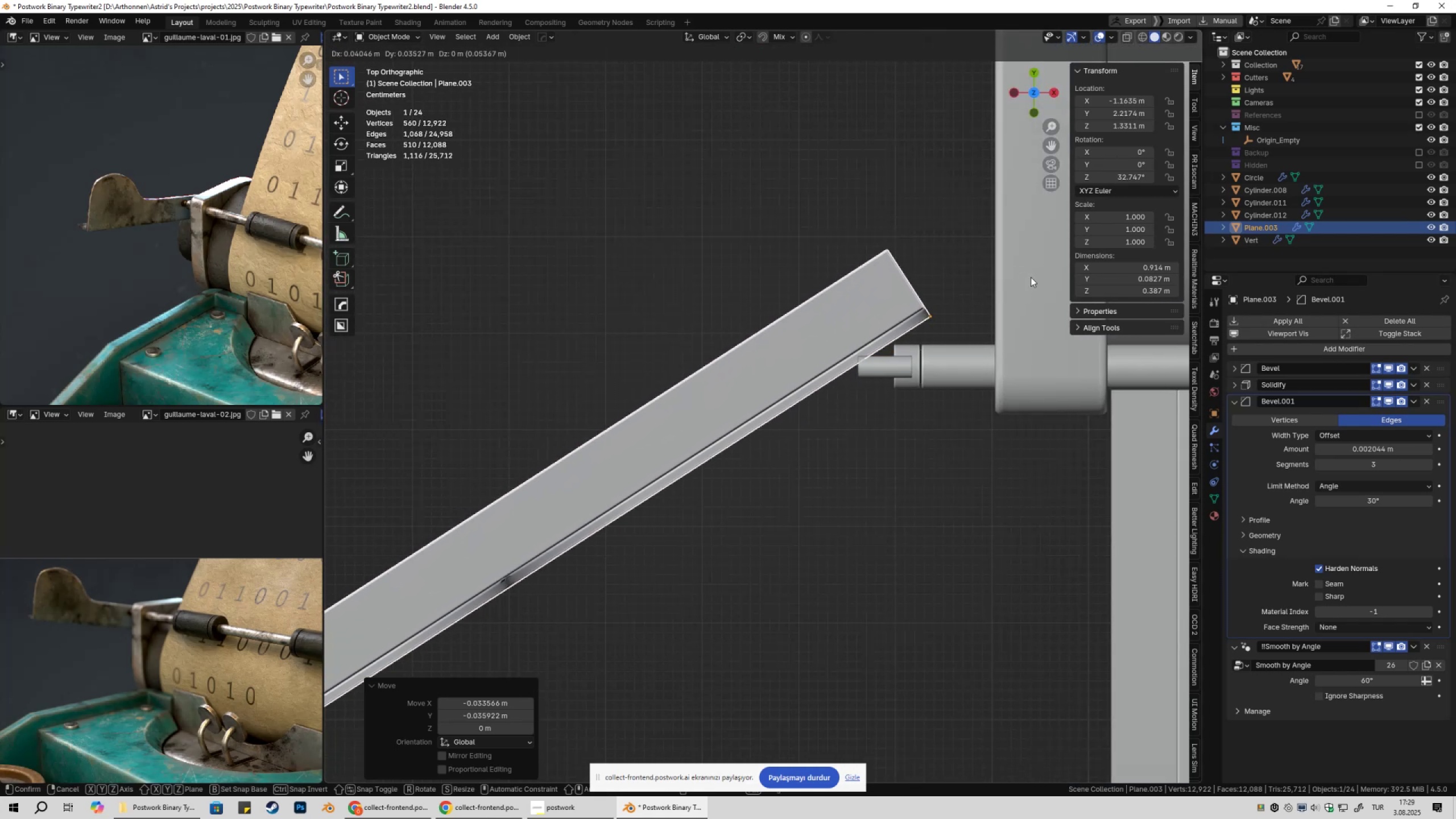 
hold_key(key=ShiftLeft, duration=0.69)
 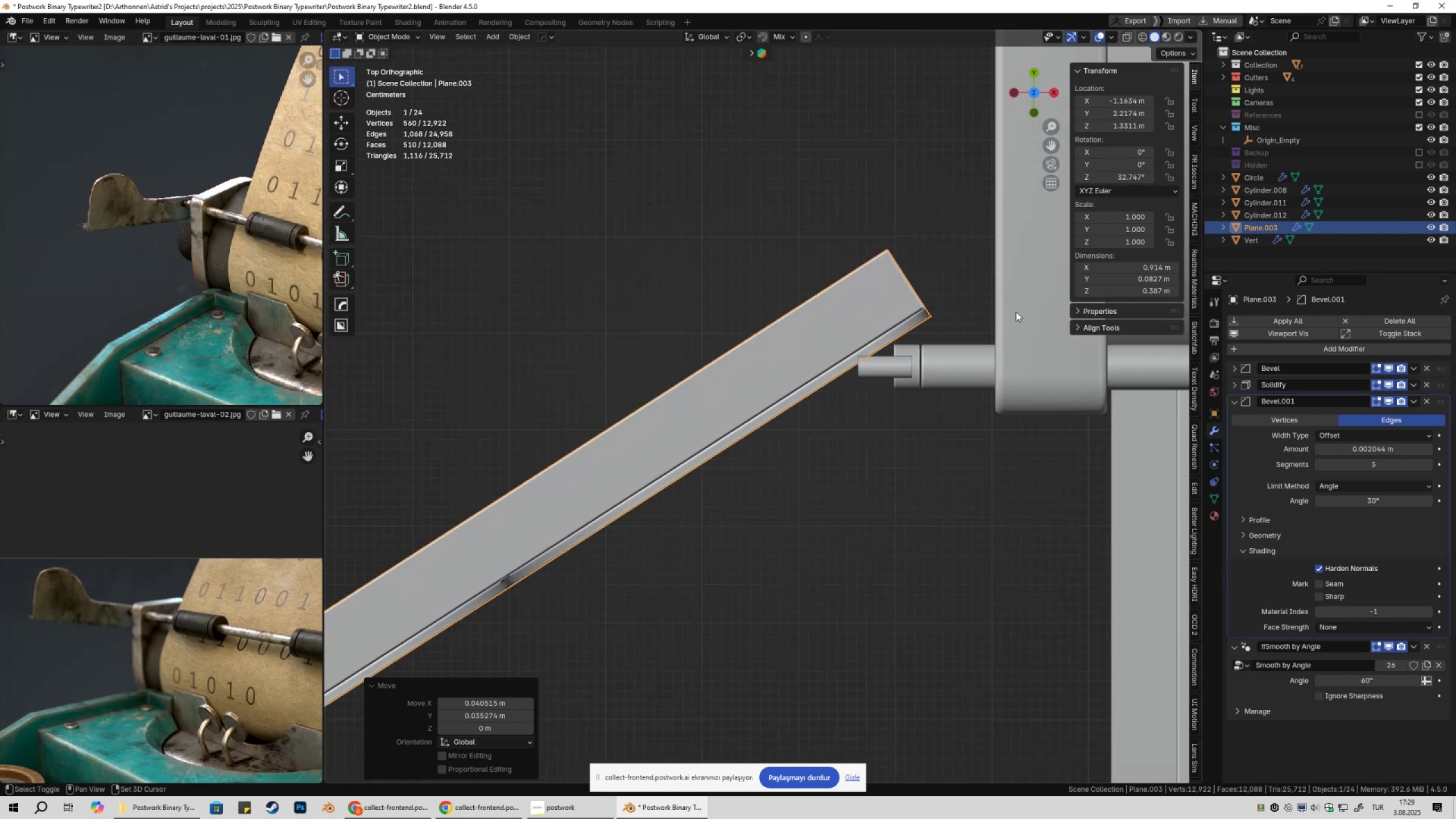 
scroll: coordinate [957, 401], scroll_direction: down, amount: 3.0
 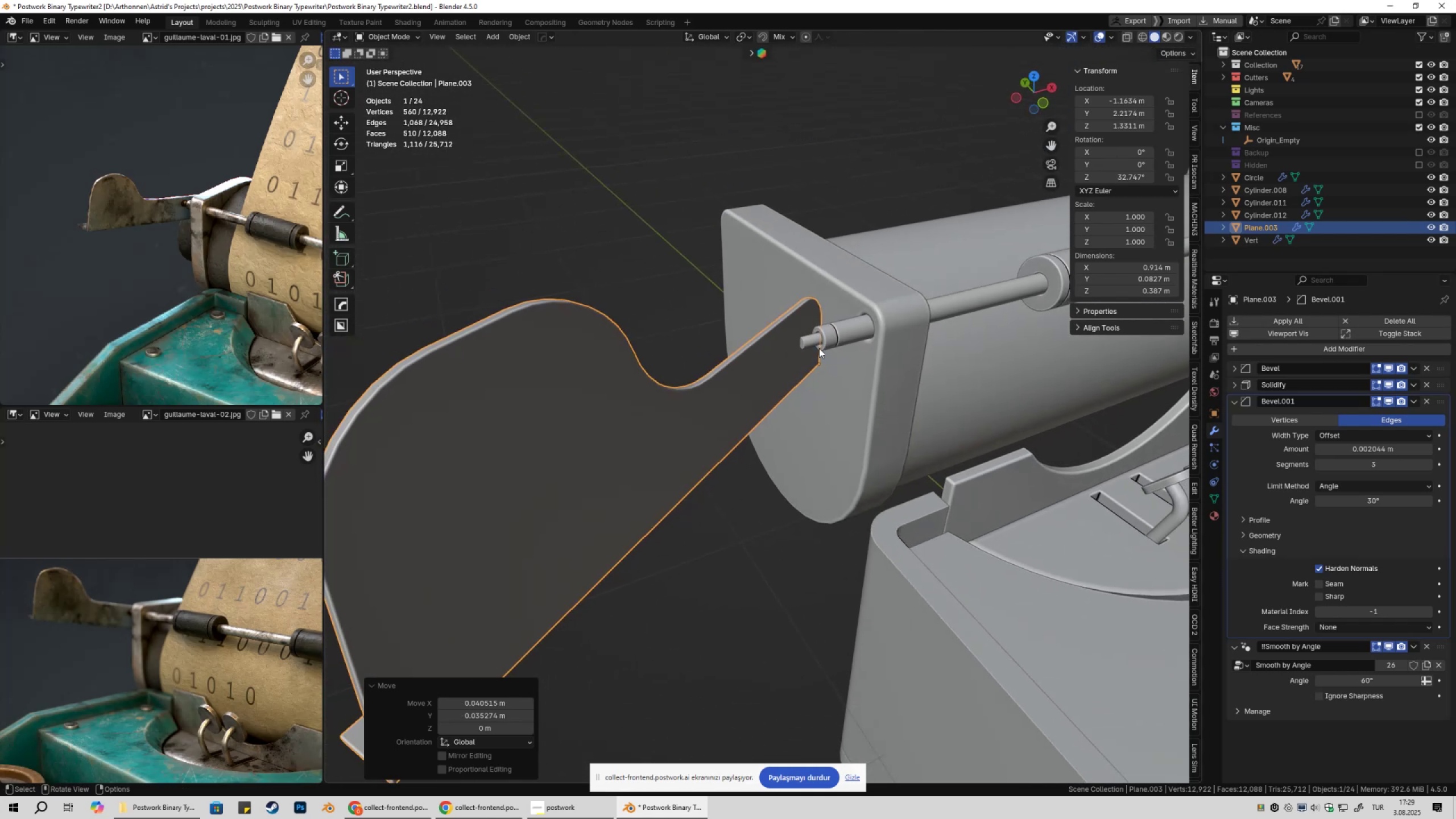 
key(Shift+ShiftLeft)
 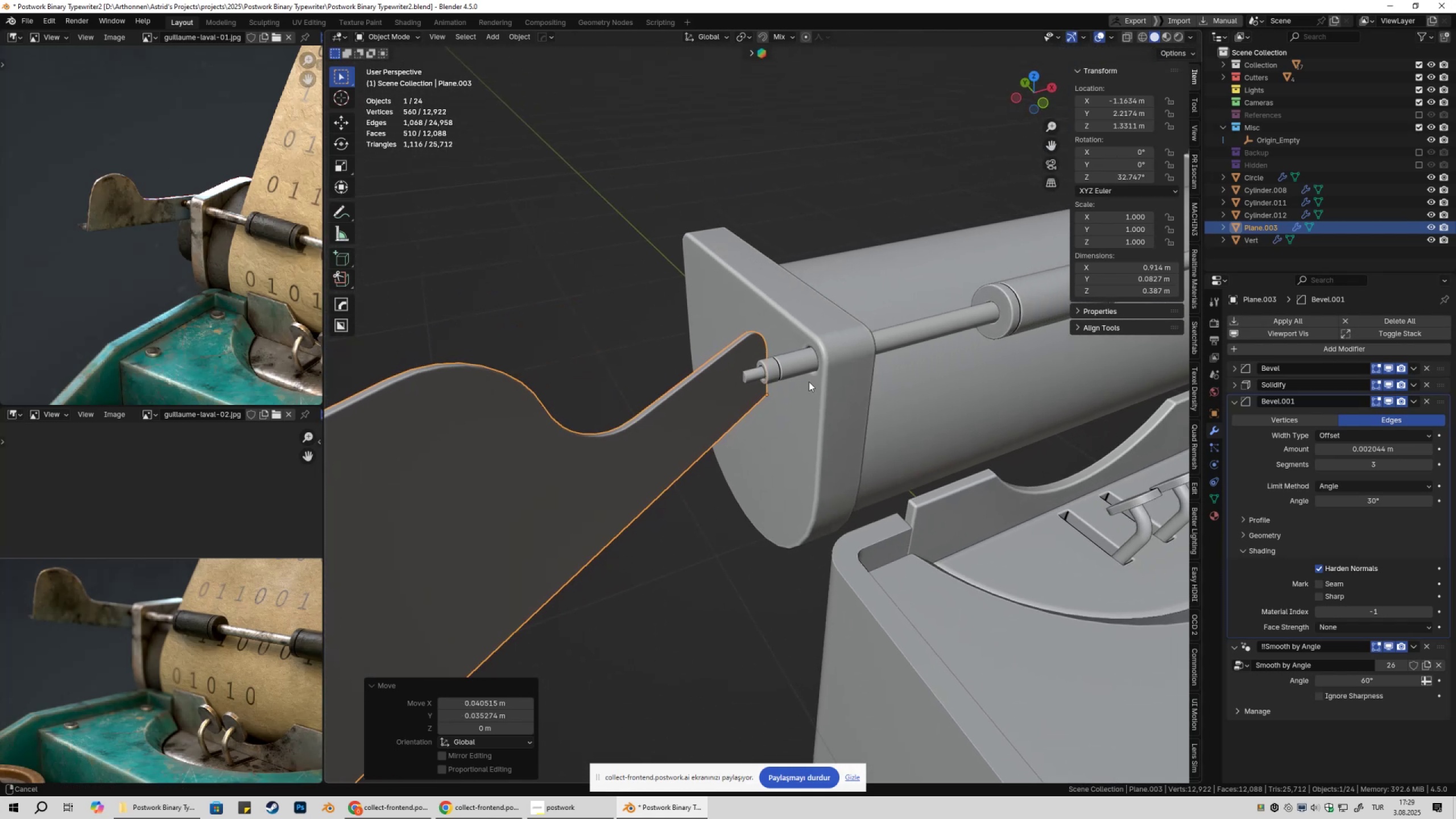 
scroll: coordinate [791, 371], scroll_direction: up, amount: 2.0
 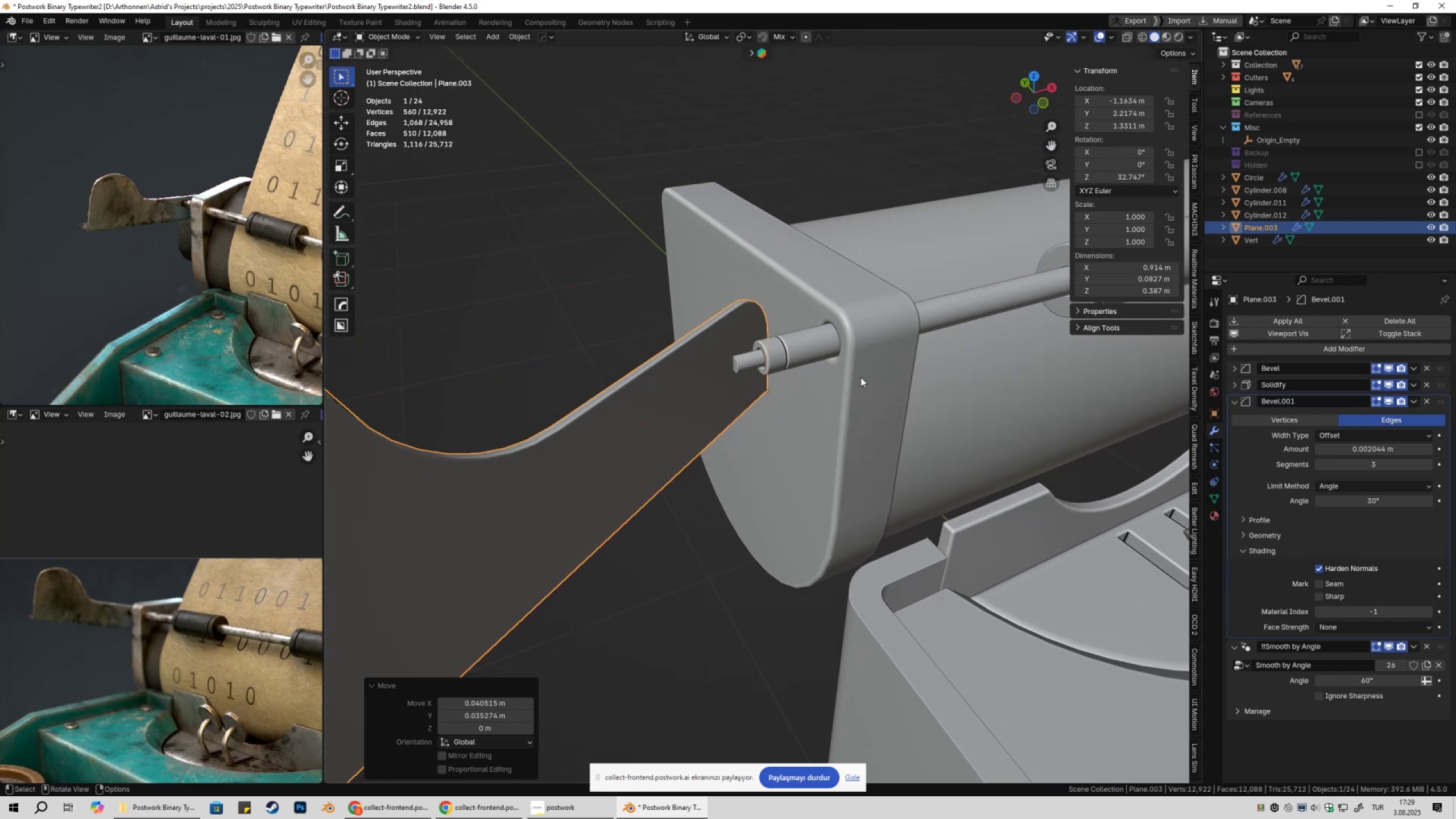 
scroll: coordinate [876, 379], scroll_direction: down, amount: 3.0
 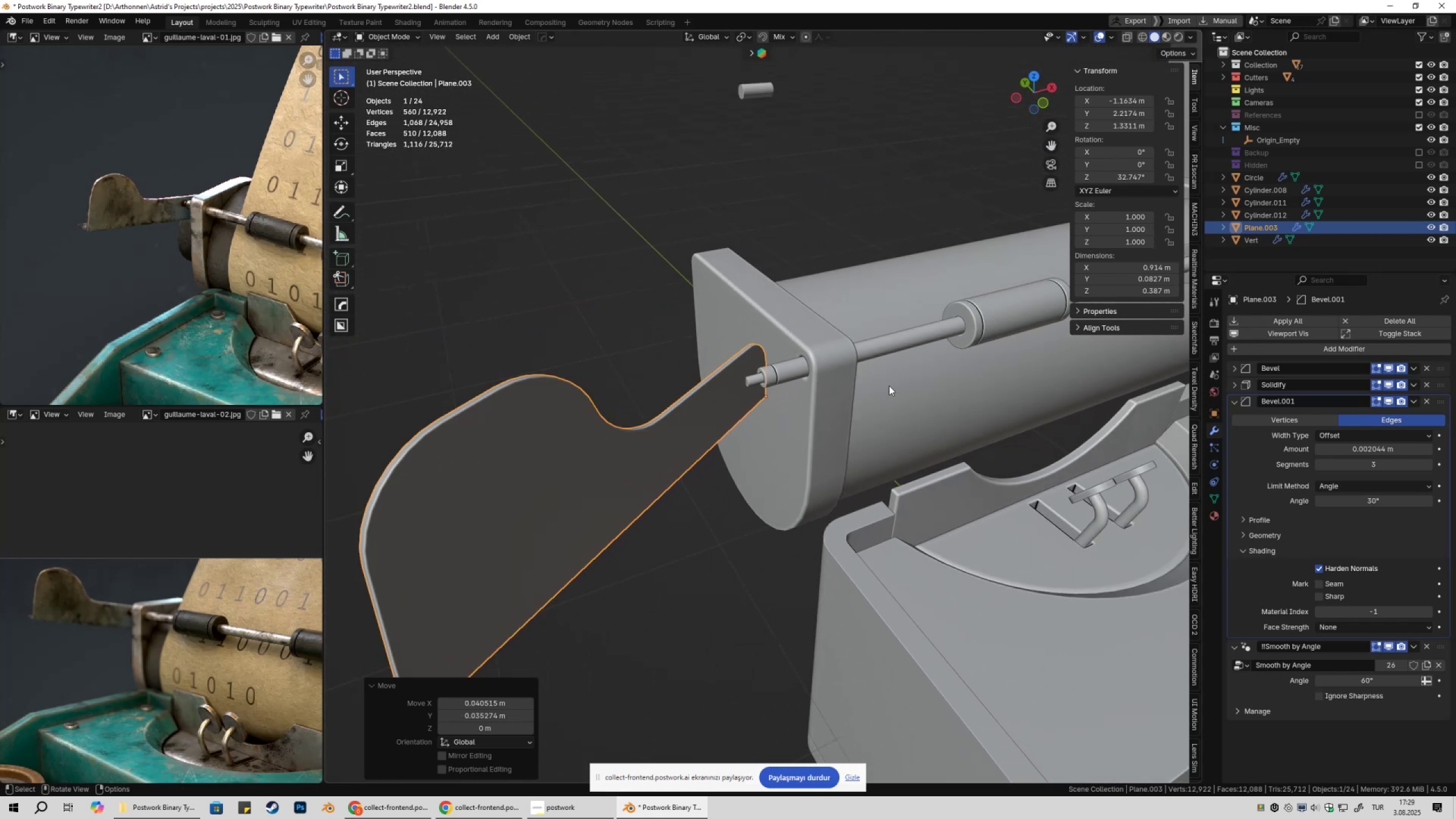 
key(Shift+ShiftLeft)
 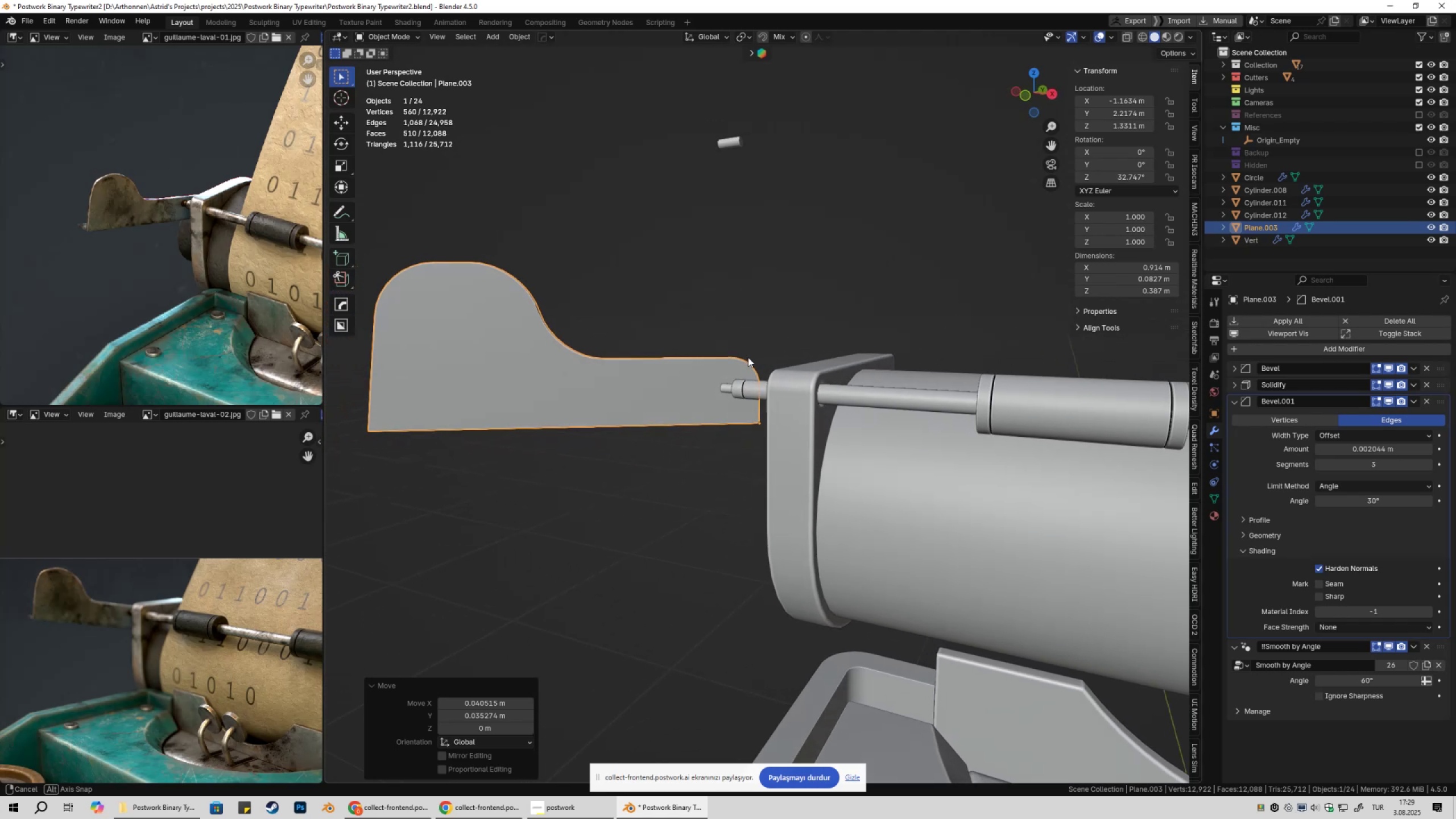 
scroll: coordinate [799, 370], scroll_direction: down, amount: 6.0
 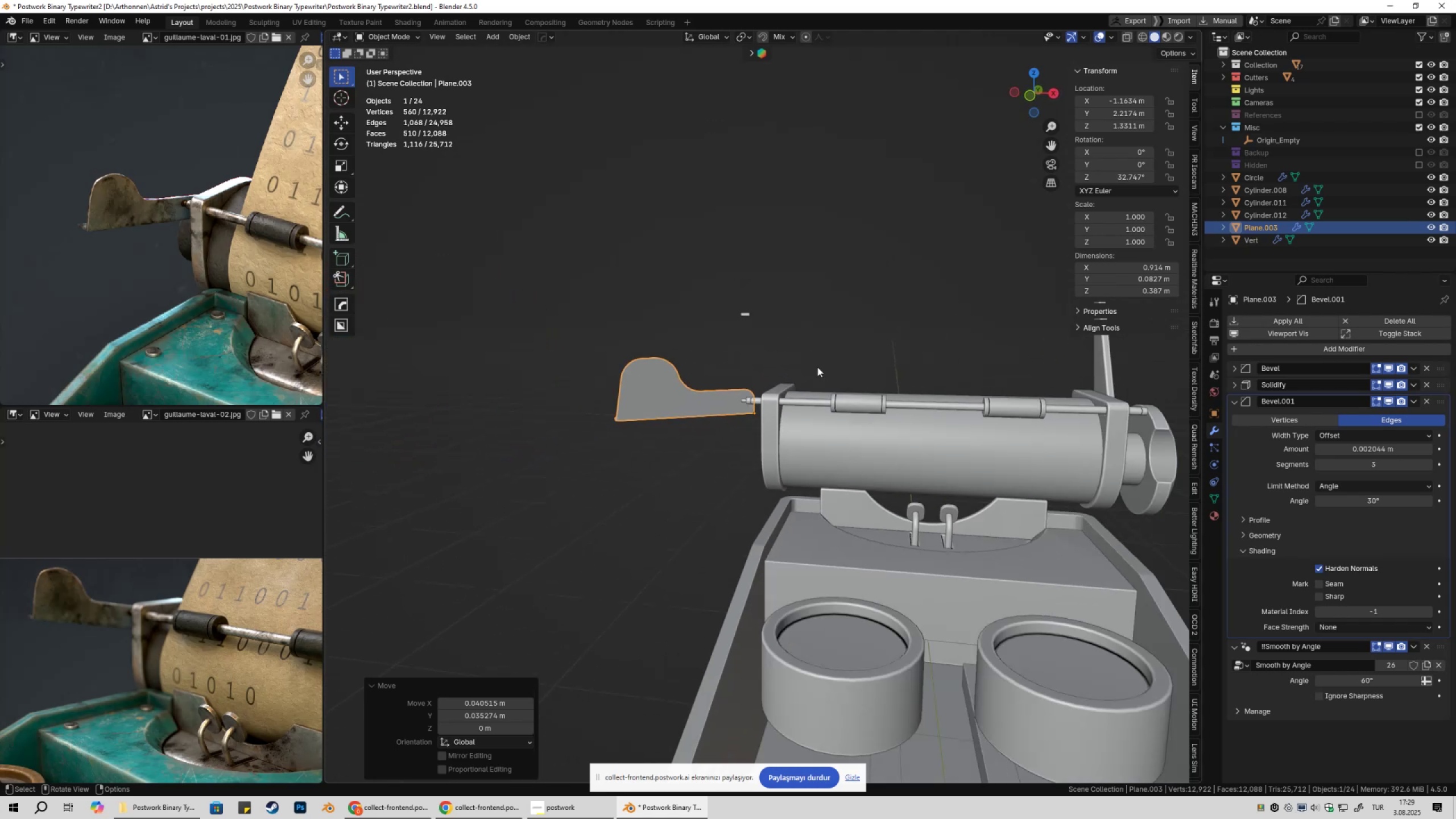 
hold_key(key=ShiftLeft, duration=0.34)
 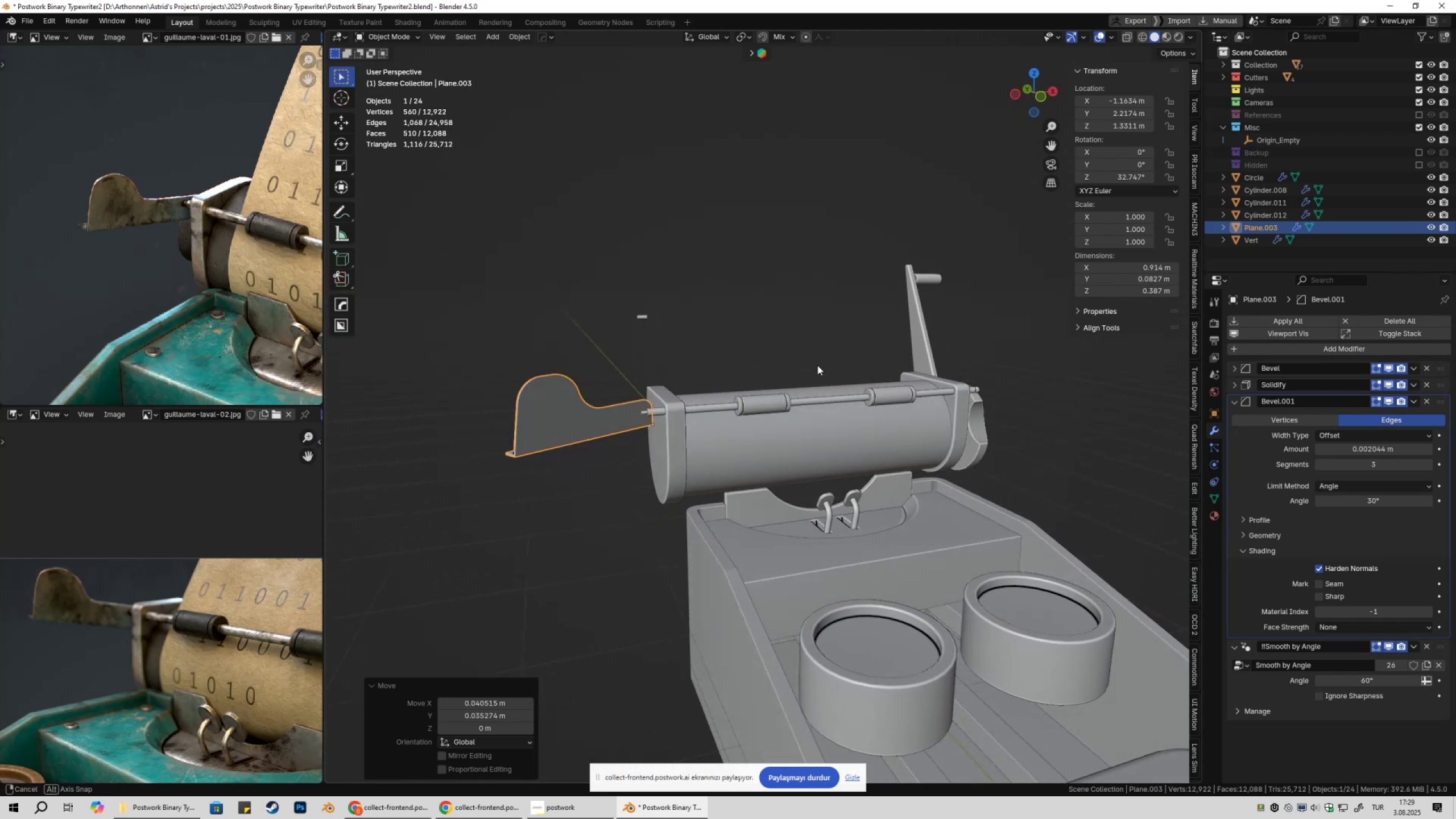 
left_click([659, 408])
 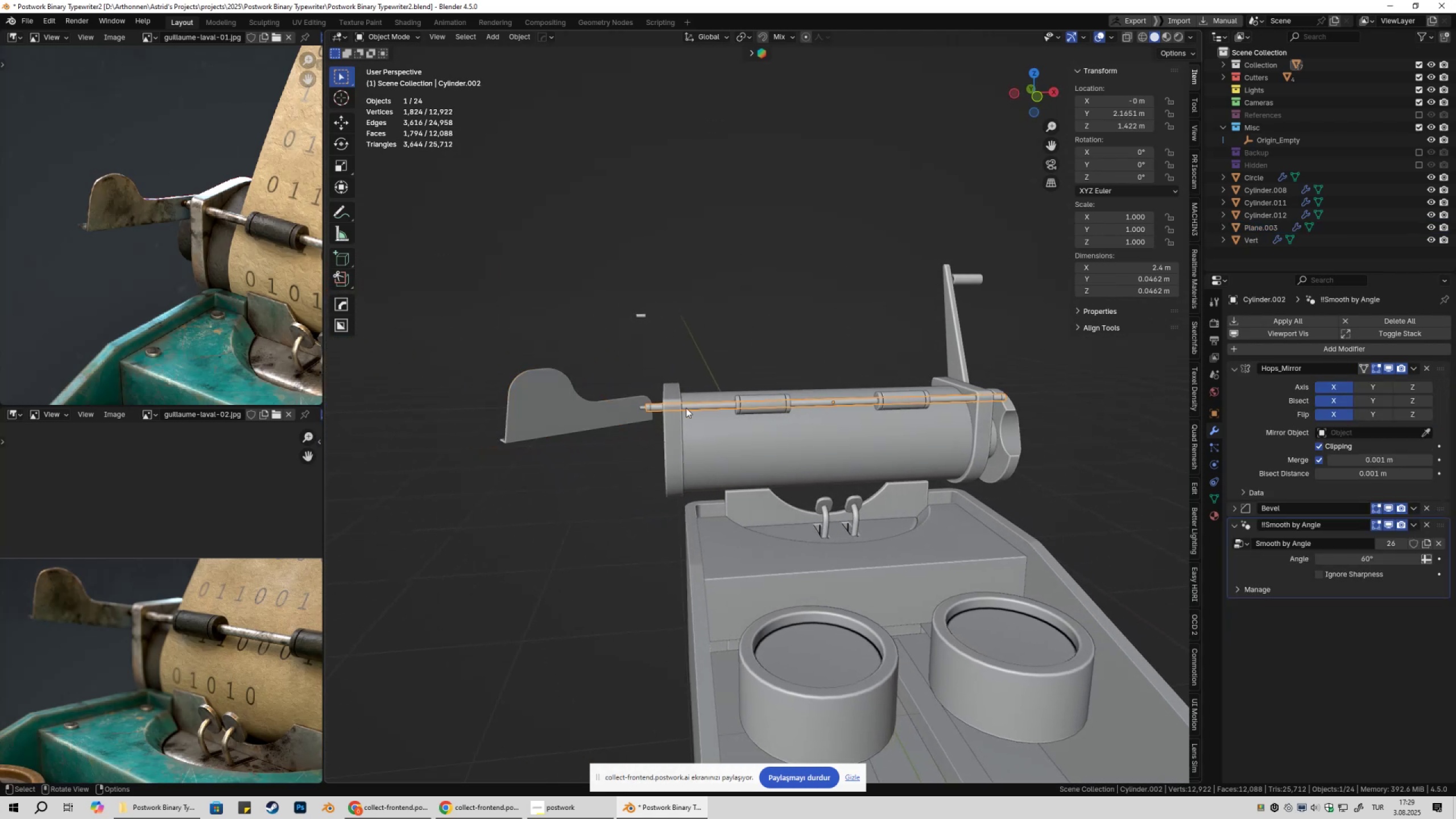 
hold_key(key=ShiftLeft, duration=0.3)
 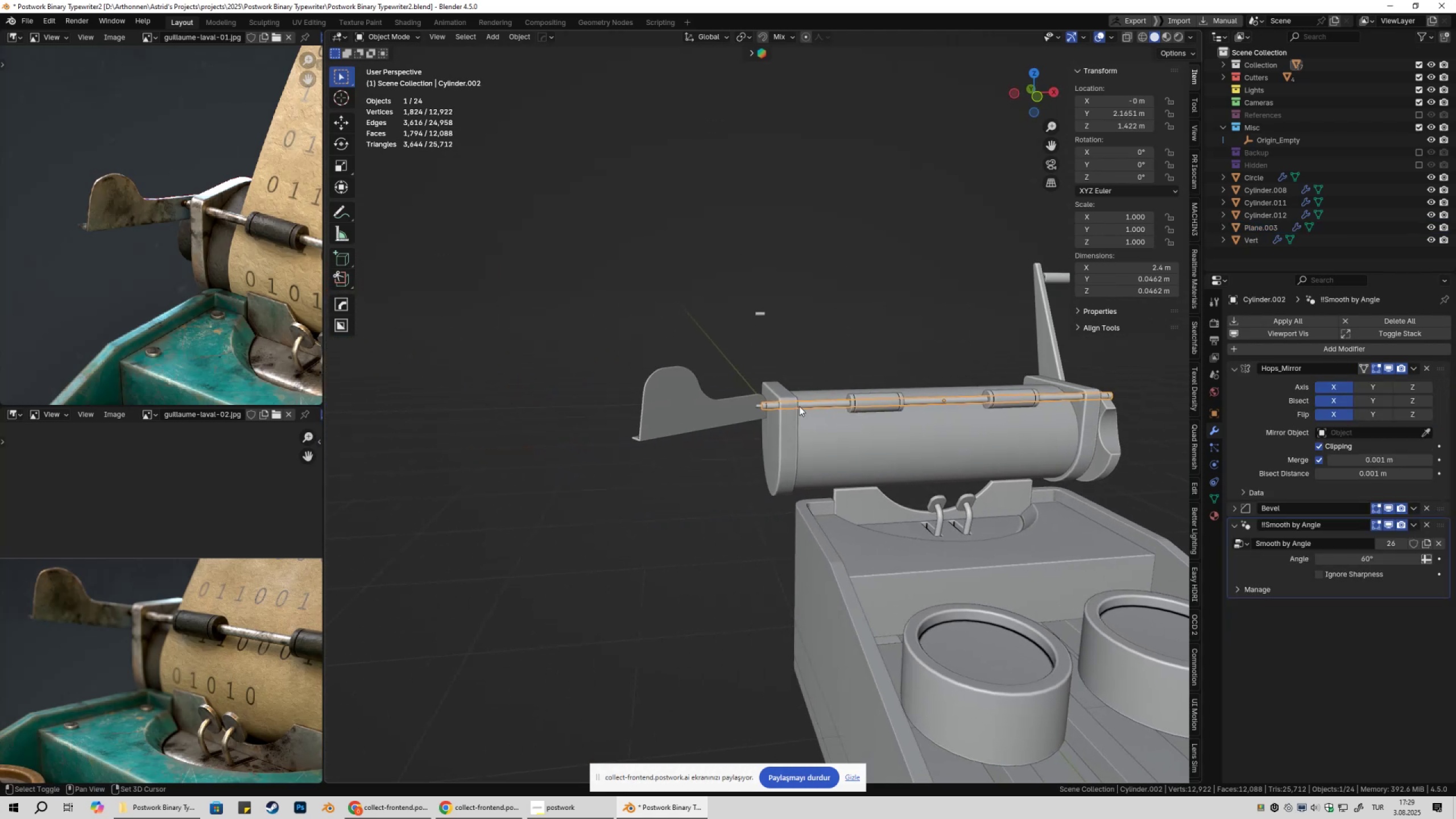 
scroll: coordinate [801, 410], scroll_direction: up, amount: 3.0
 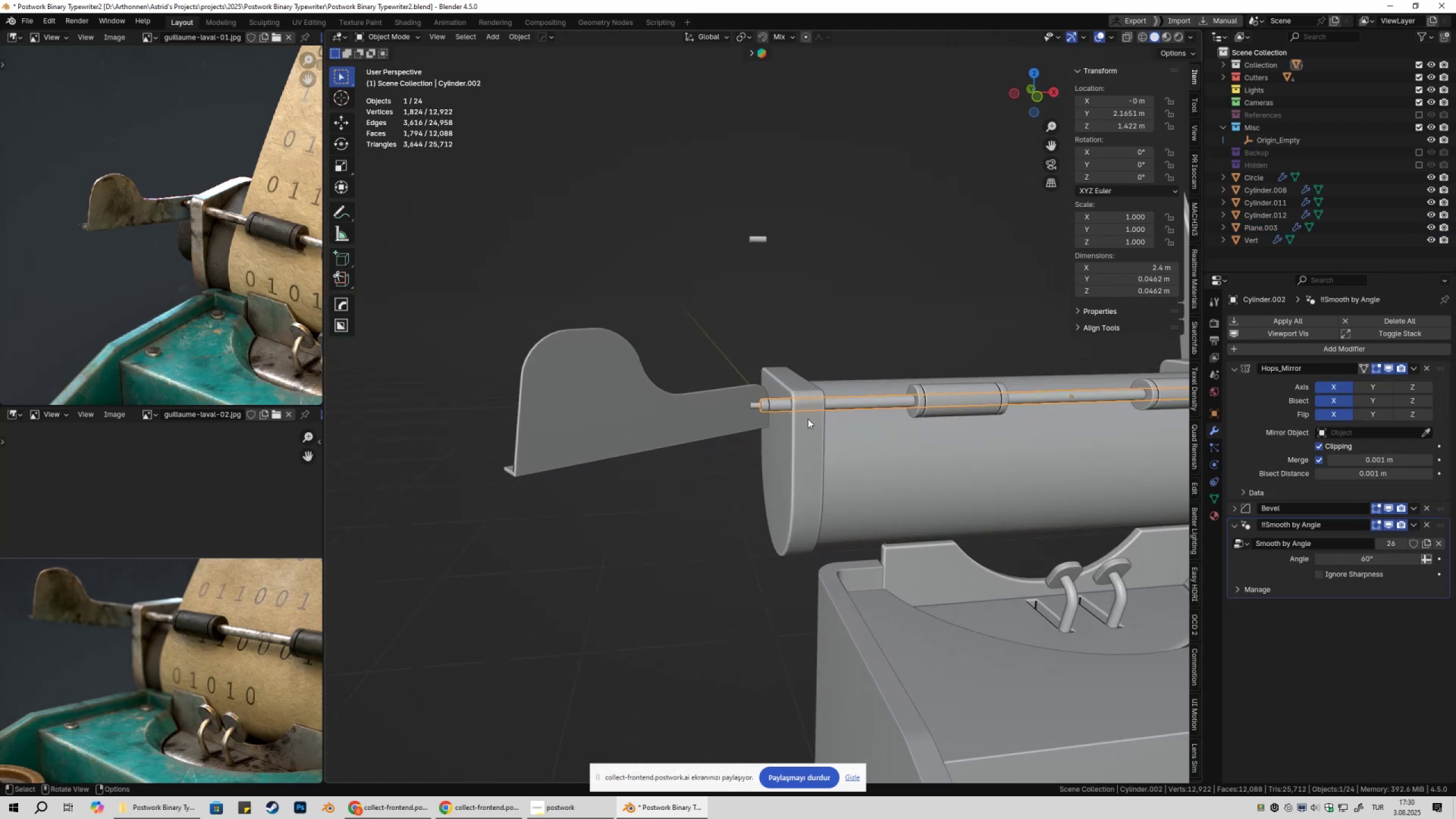 
key(Tab)
type(1z)
 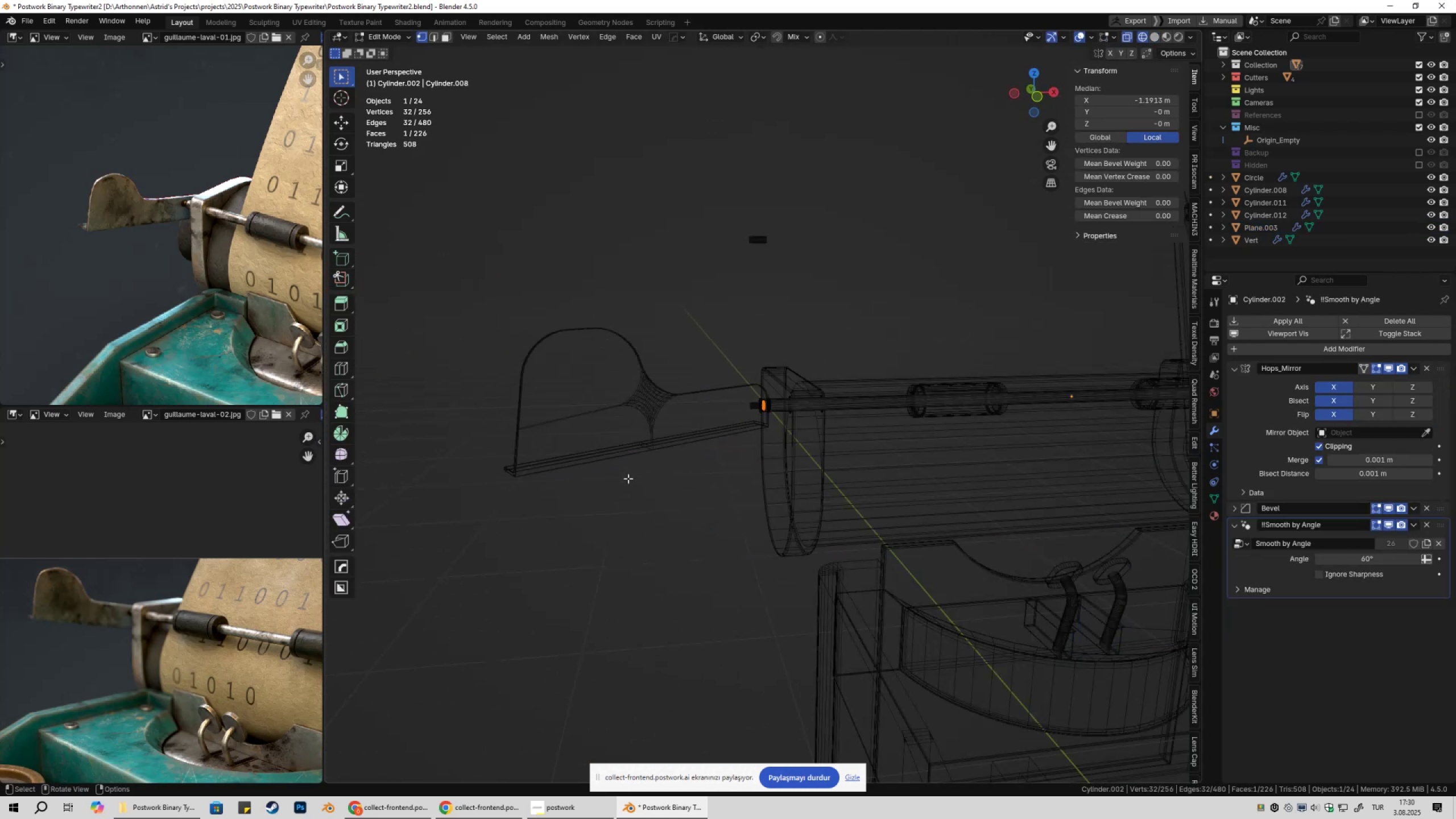 
scroll: coordinate [767, 474], scroll_direction: up, amount: 3.0
 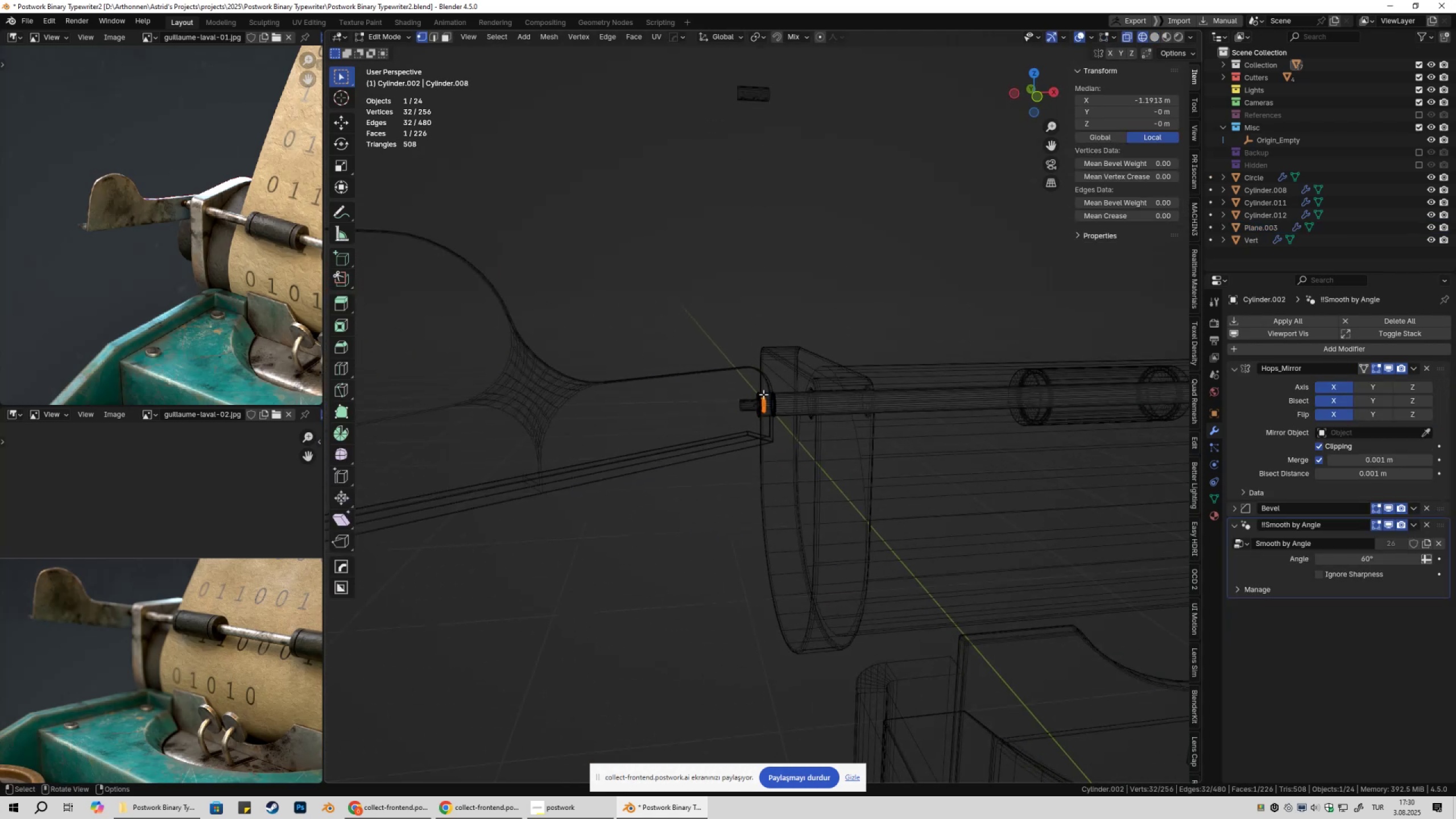 
left_click_drag(start_coordinate=[722, 339], to_coordinate=[843, 482])
 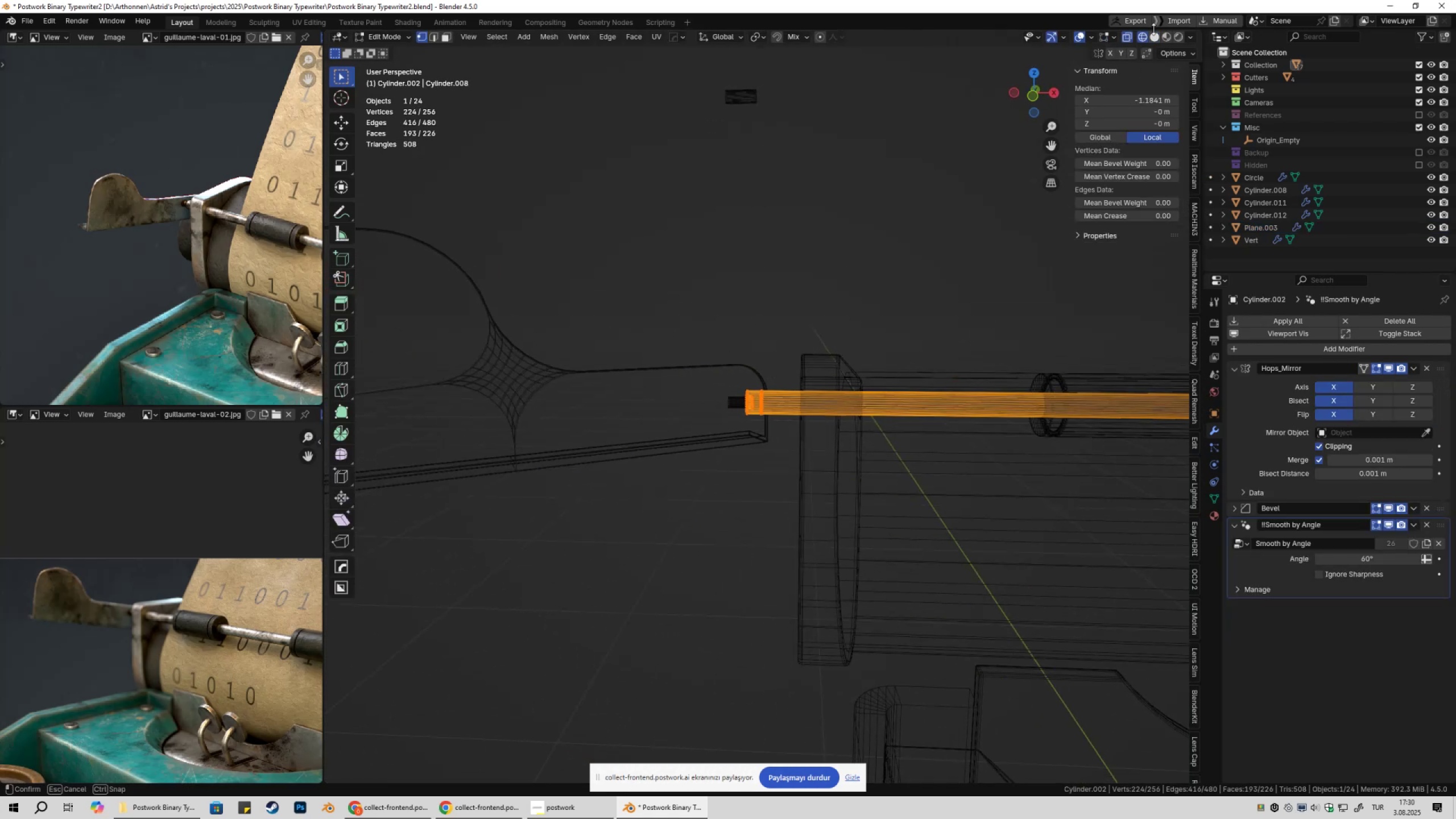 
double_click([1154, 36])
 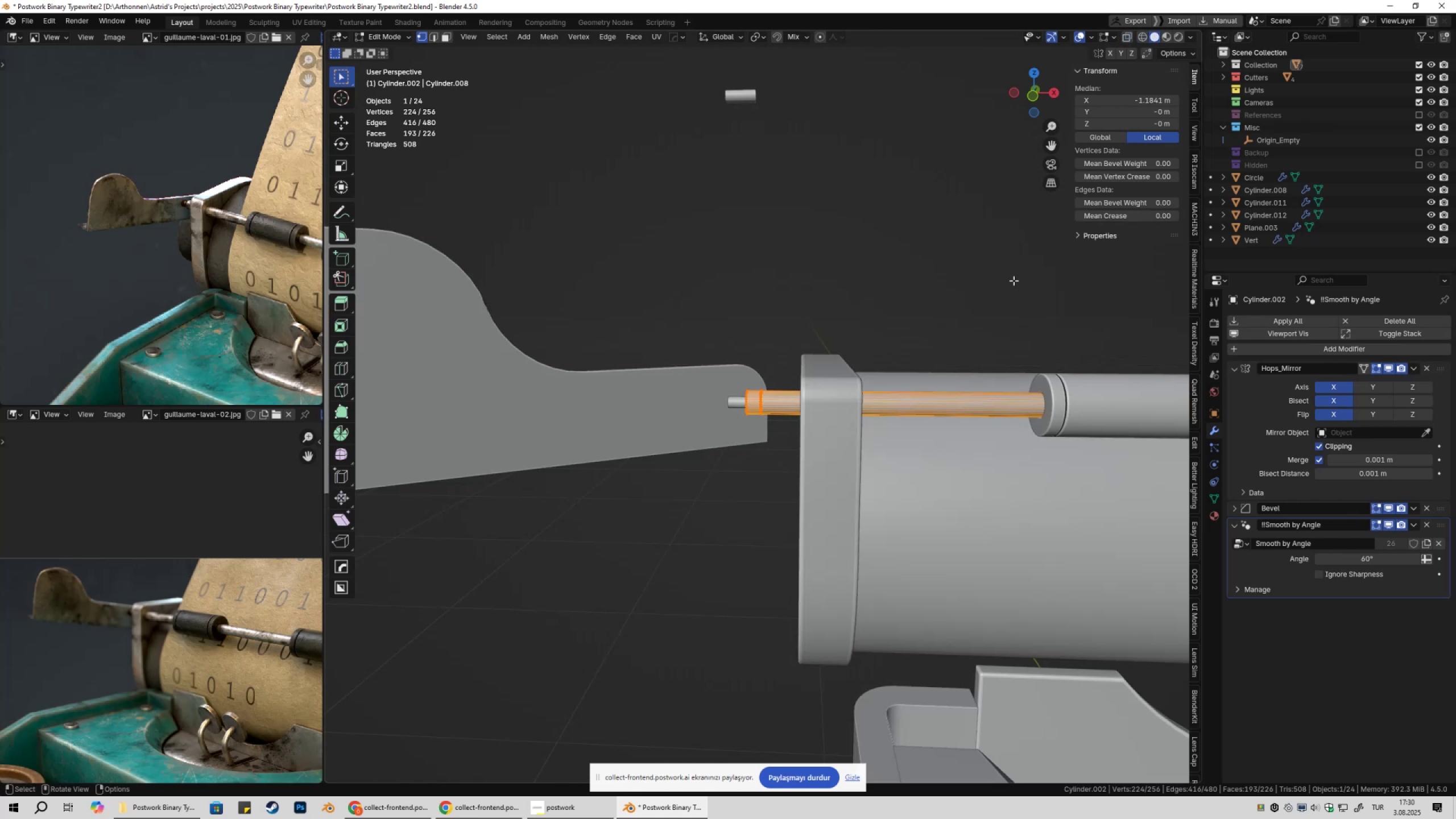 
scroll: coordinate [936, 357], scroll_direction: up, amount: 2.0
 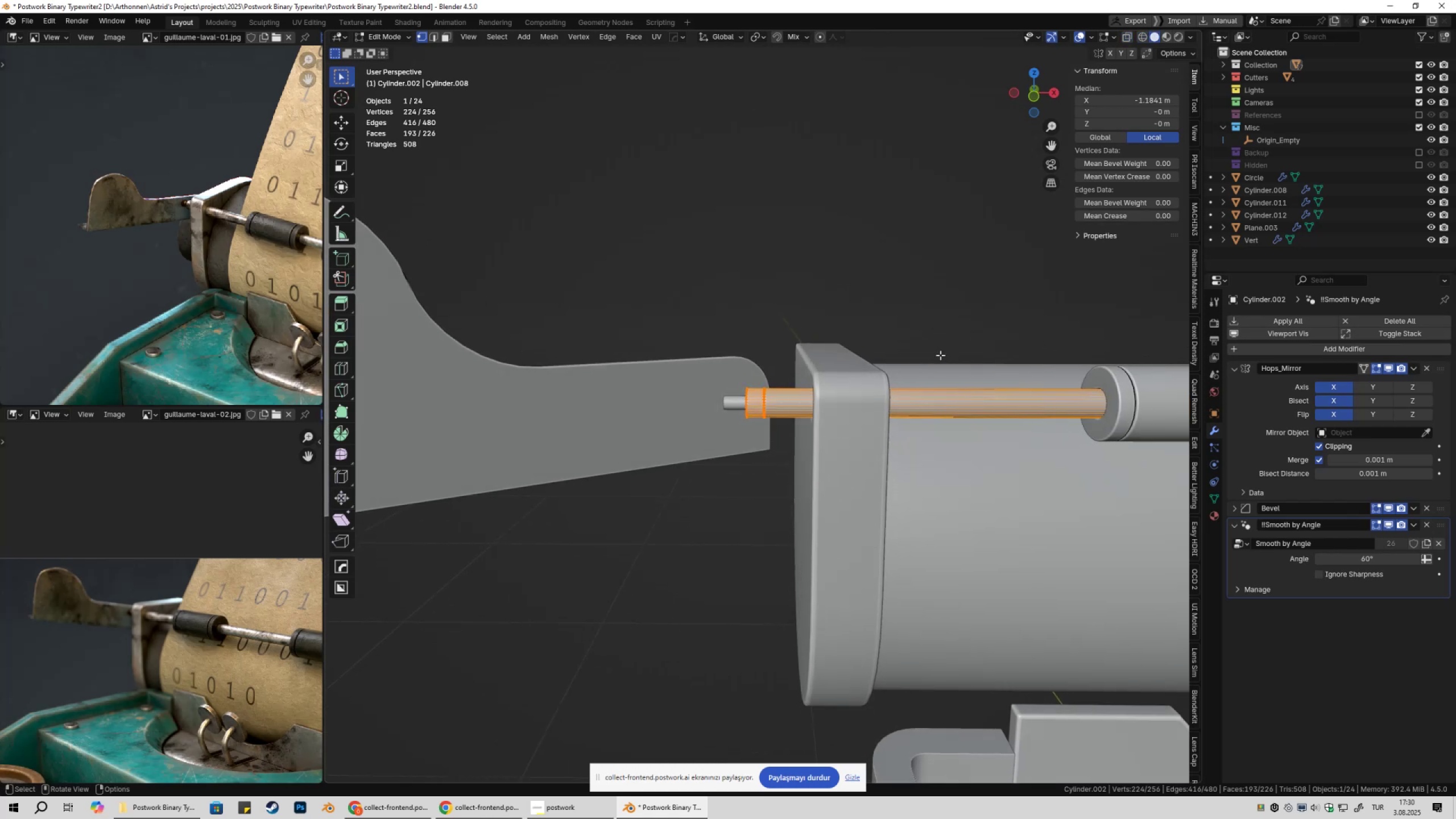 
type(1gx)
 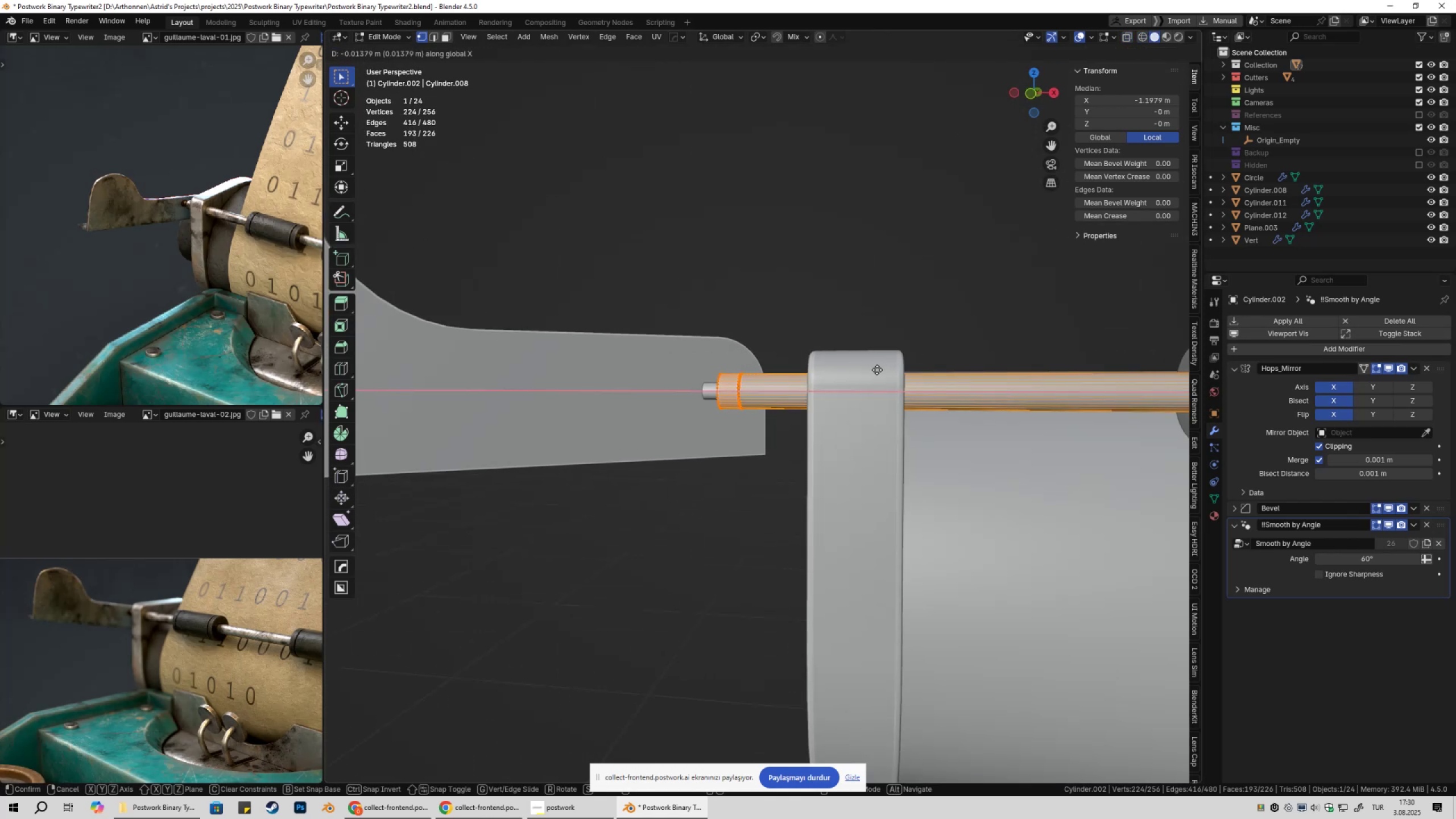 
scroll: coordinate [910, 360], scroll_direction: up, amount: 3.0
 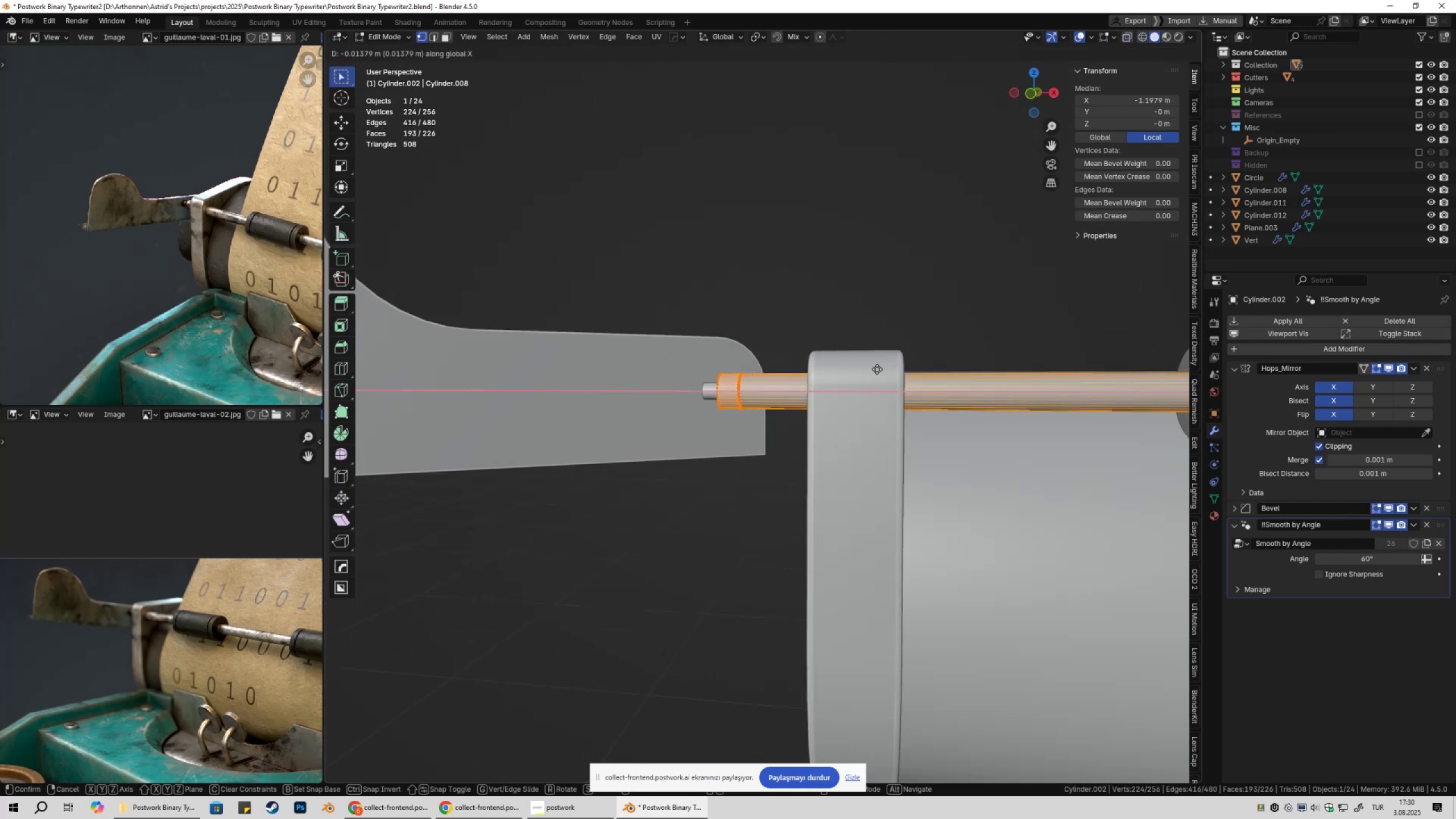 
left_click([877, 370])
 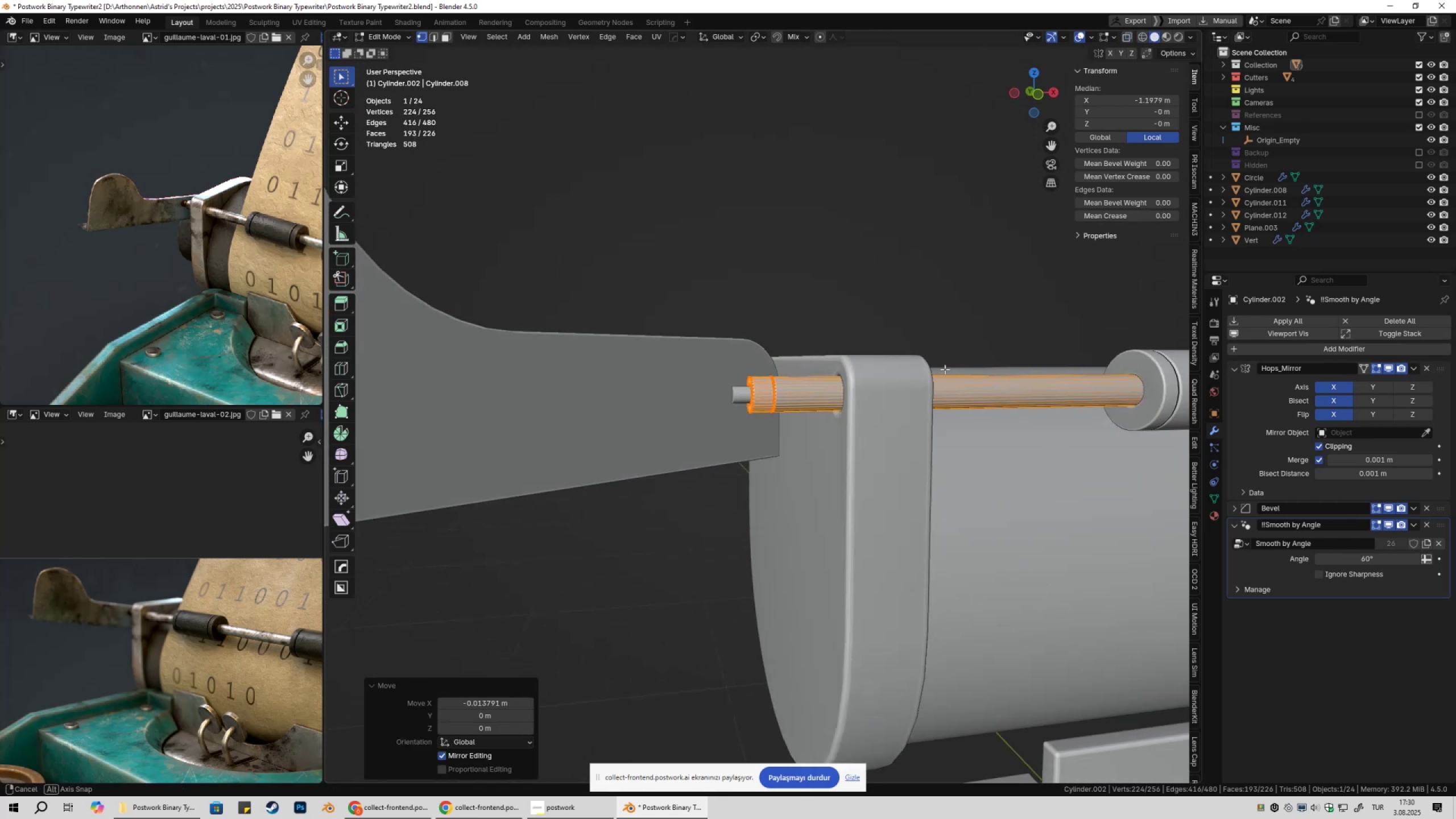 
type(gx)
 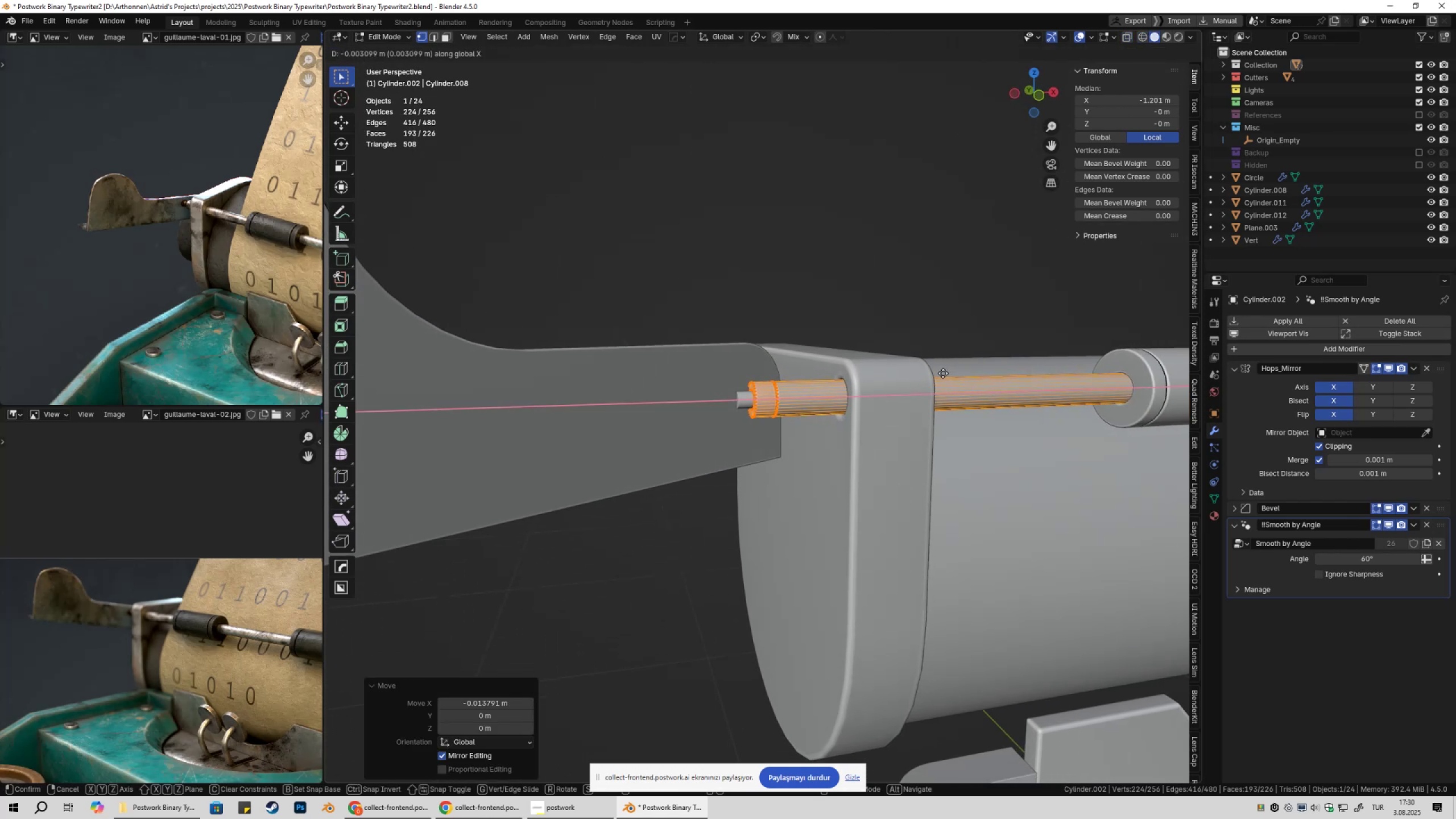 
left_click([943, 373])
 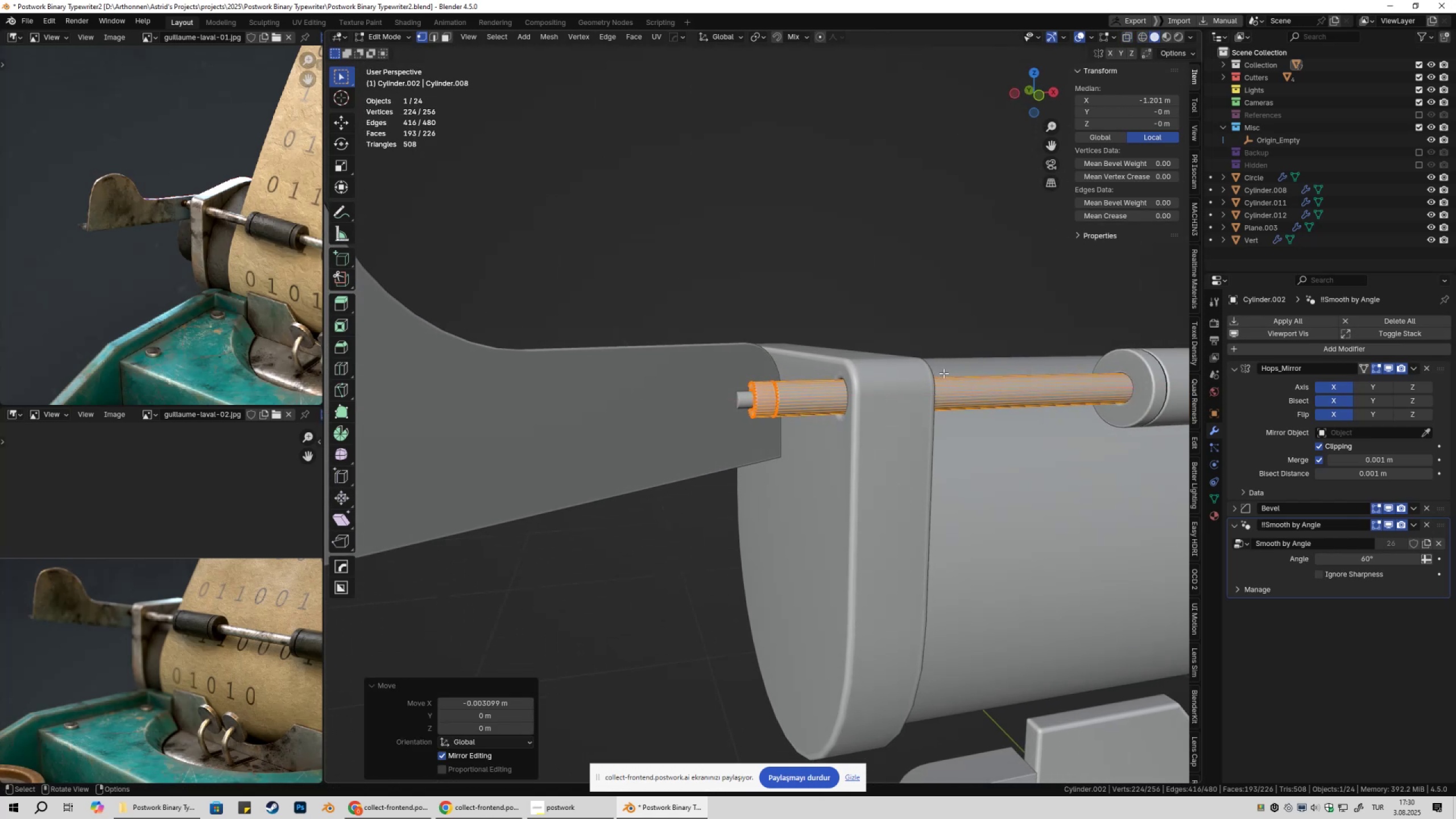 
key(Tab)
 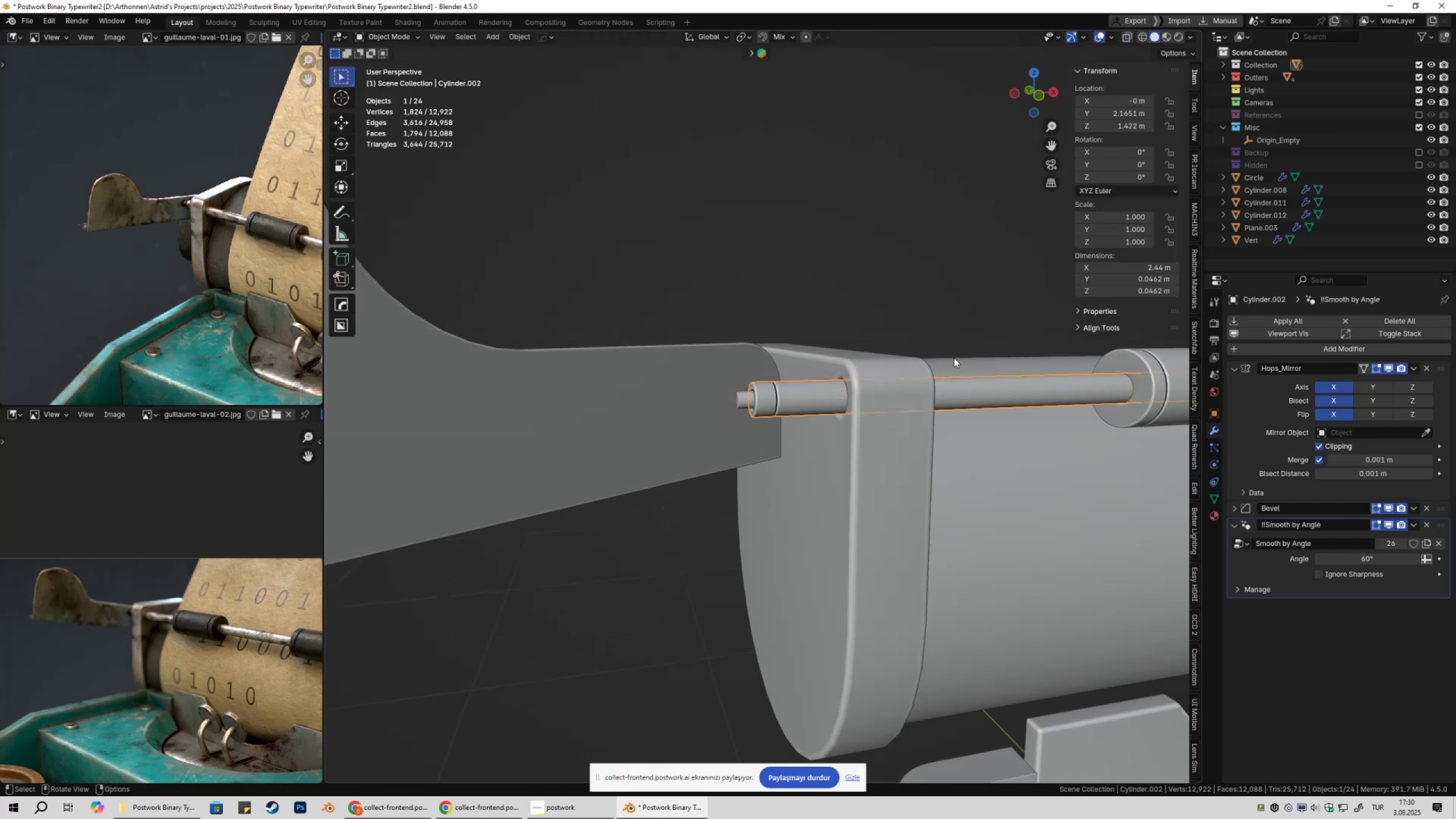 
scroll: coordinate [952, 364], scroll_direction: down, amount: 4.0
 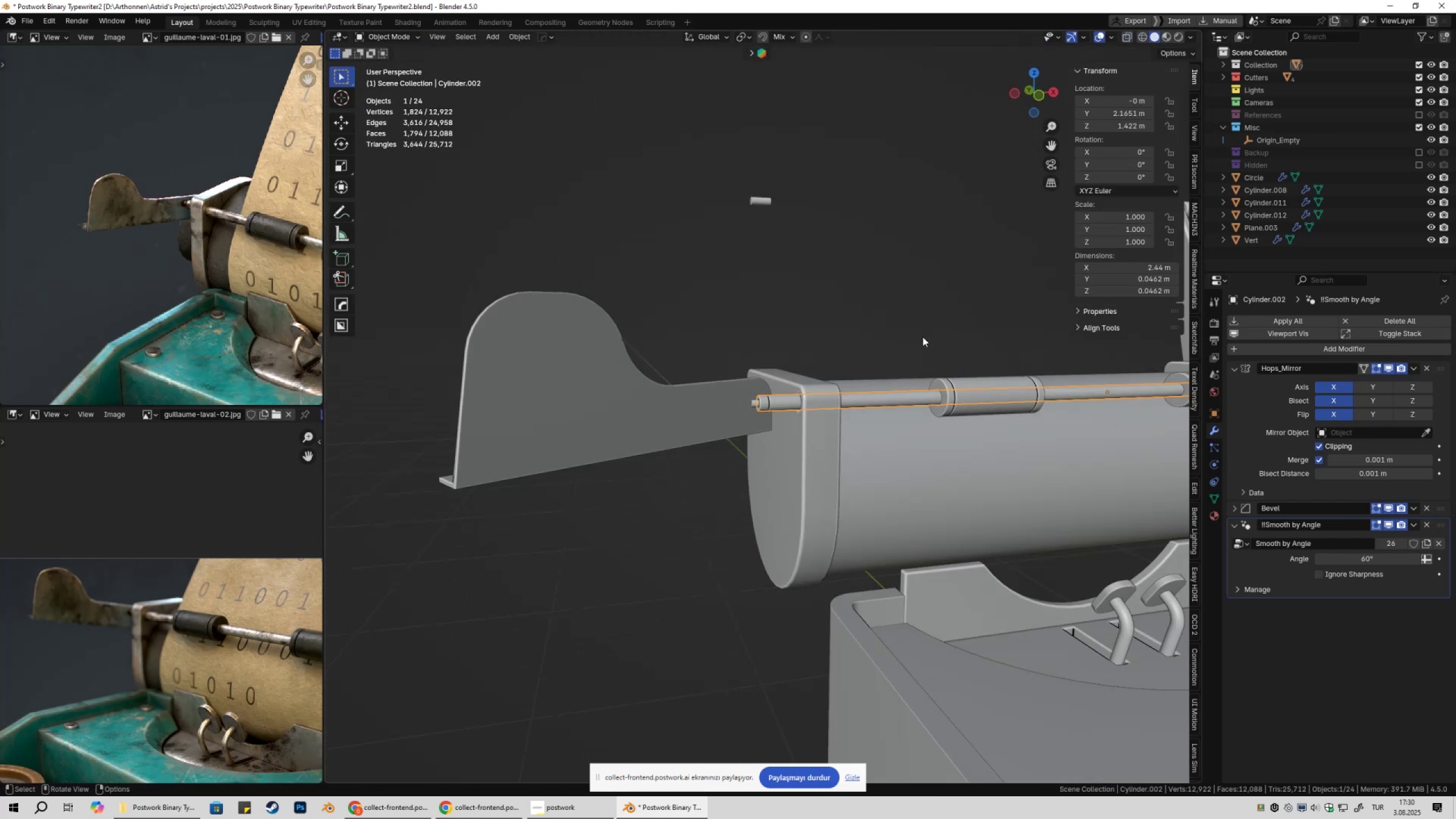 
scroll: coordinate [917, 357], scroll_direction: up, amount: 7.0
 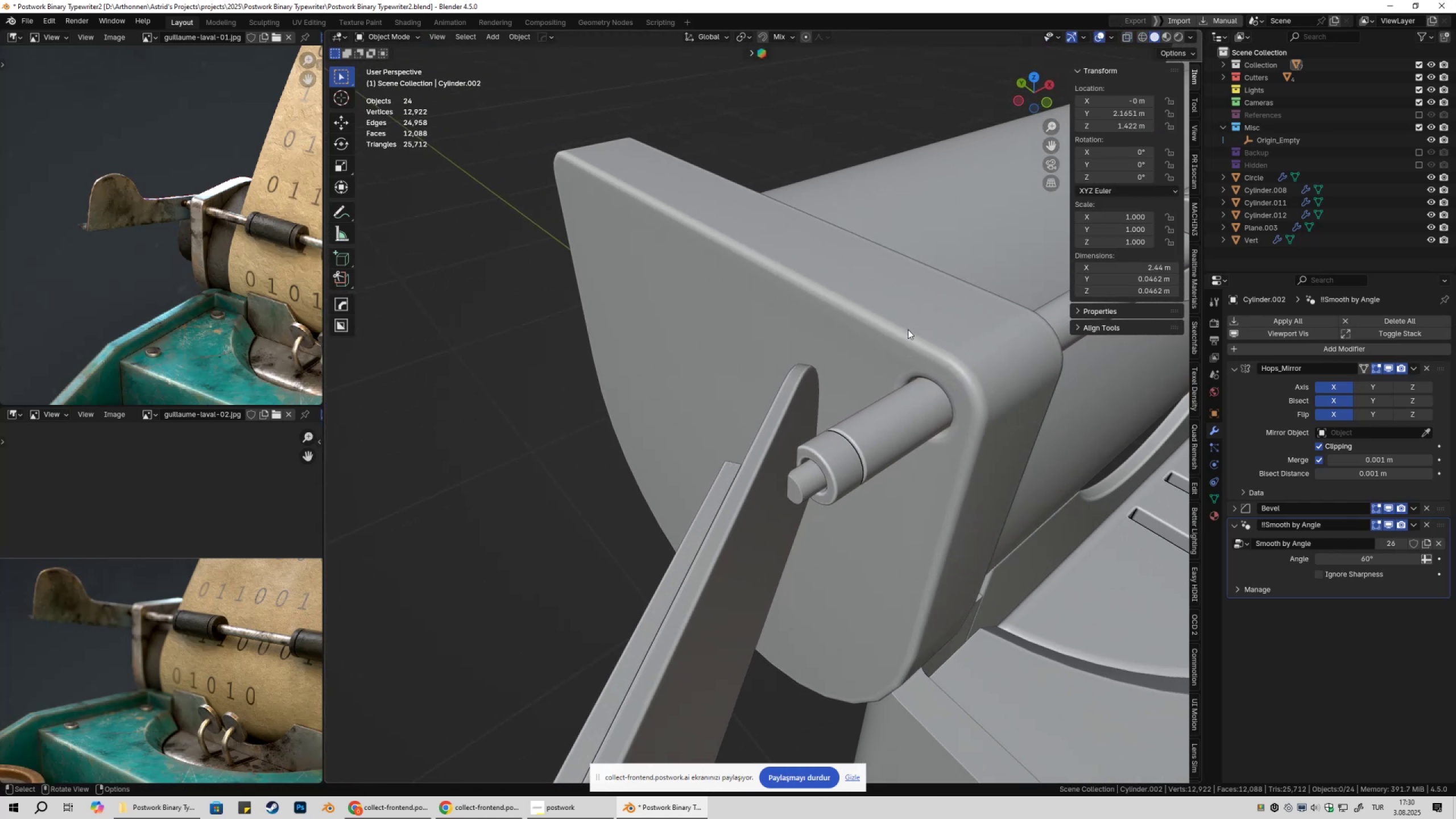 
left_click([805, 482])
 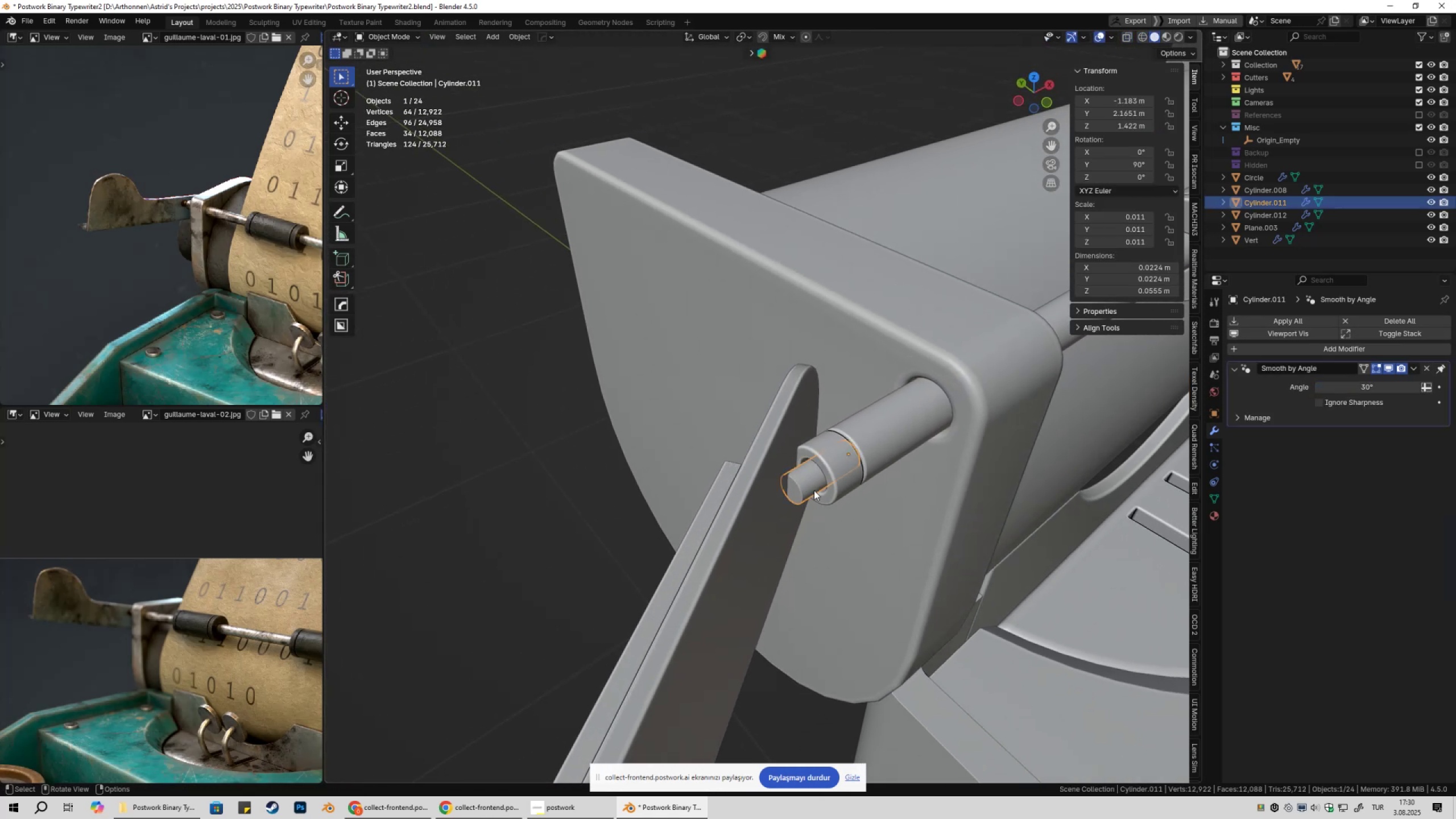 
key(Tab)
 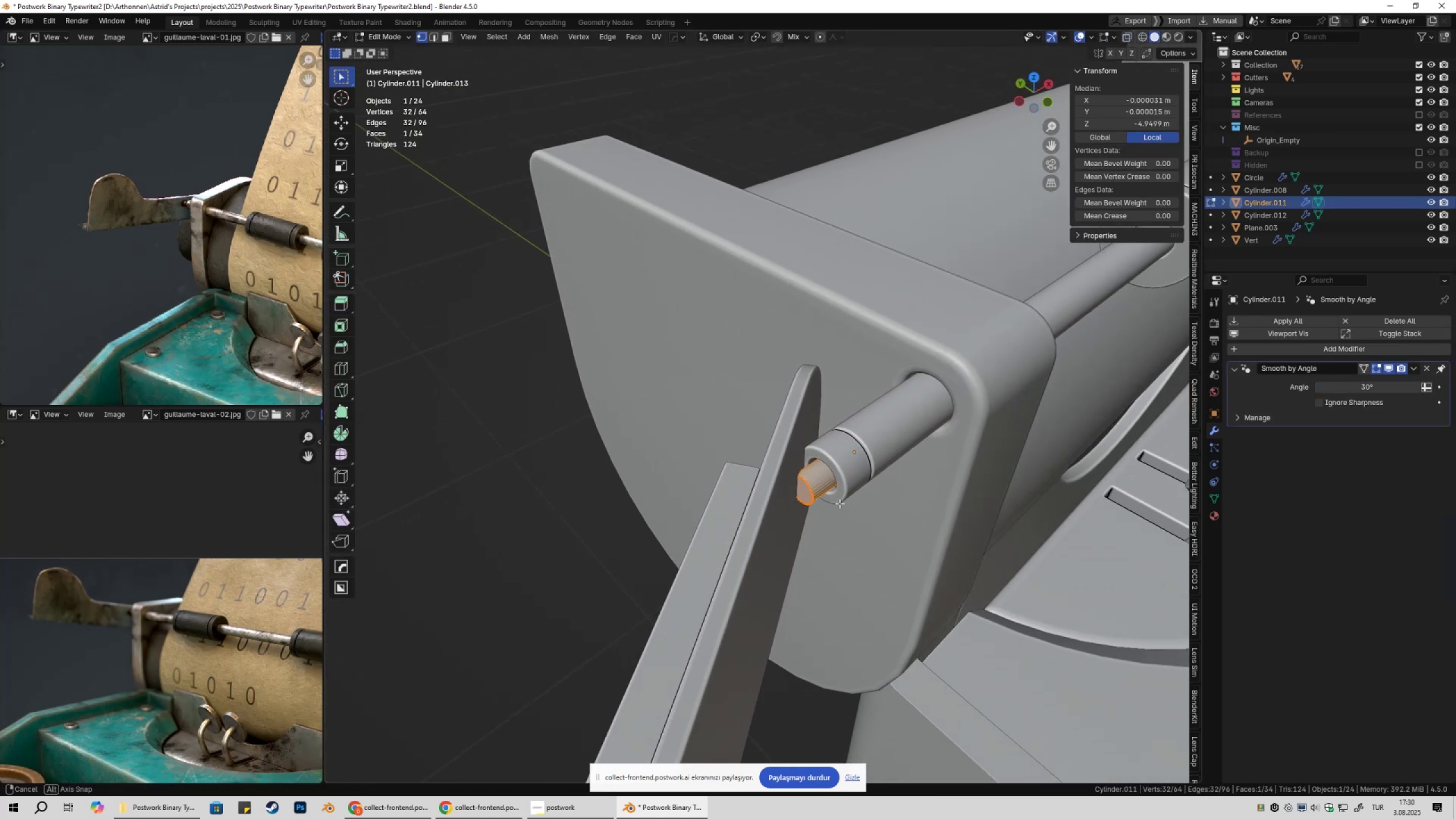 
key(3)
 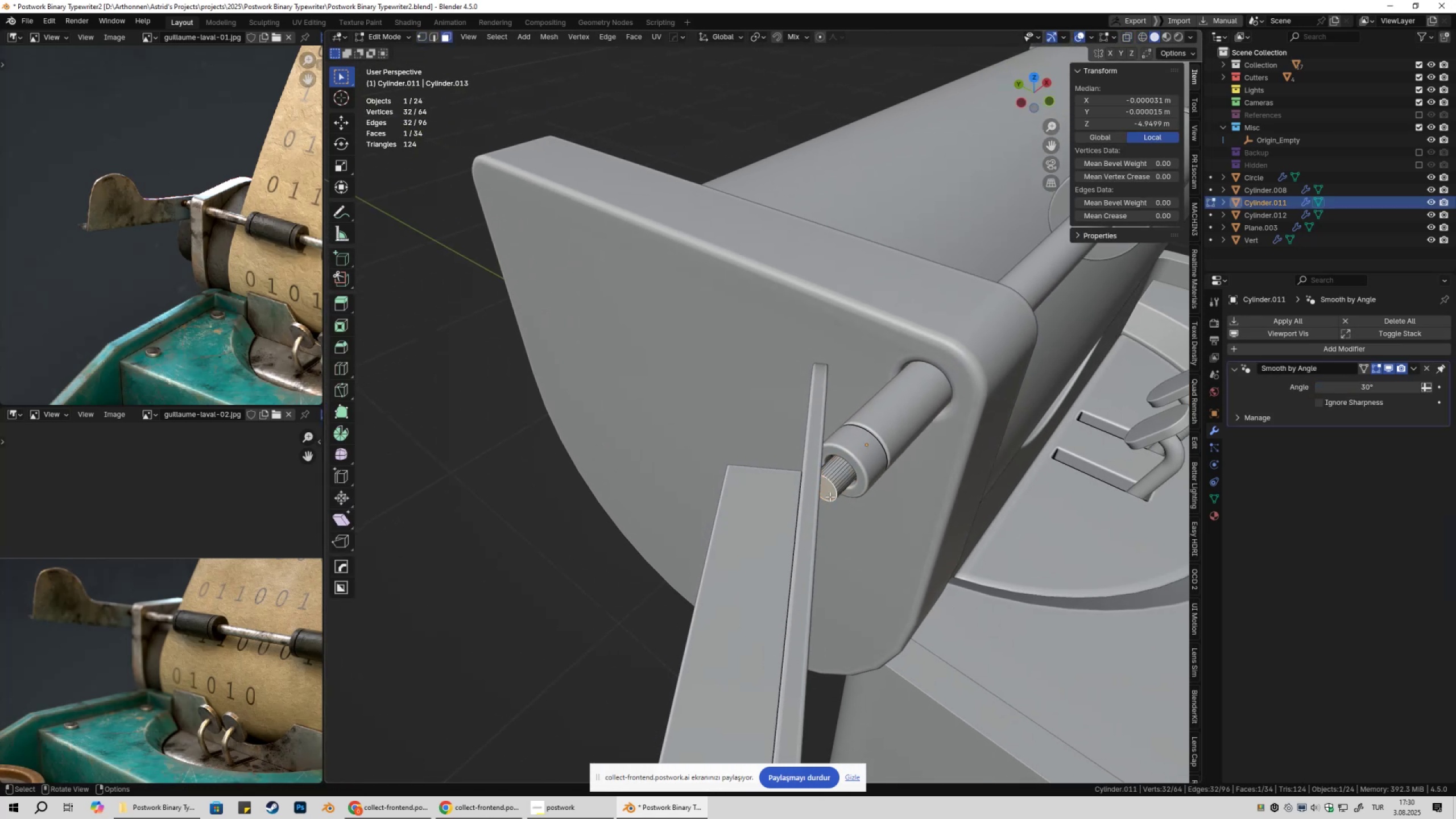 
left_click([830, 497])
 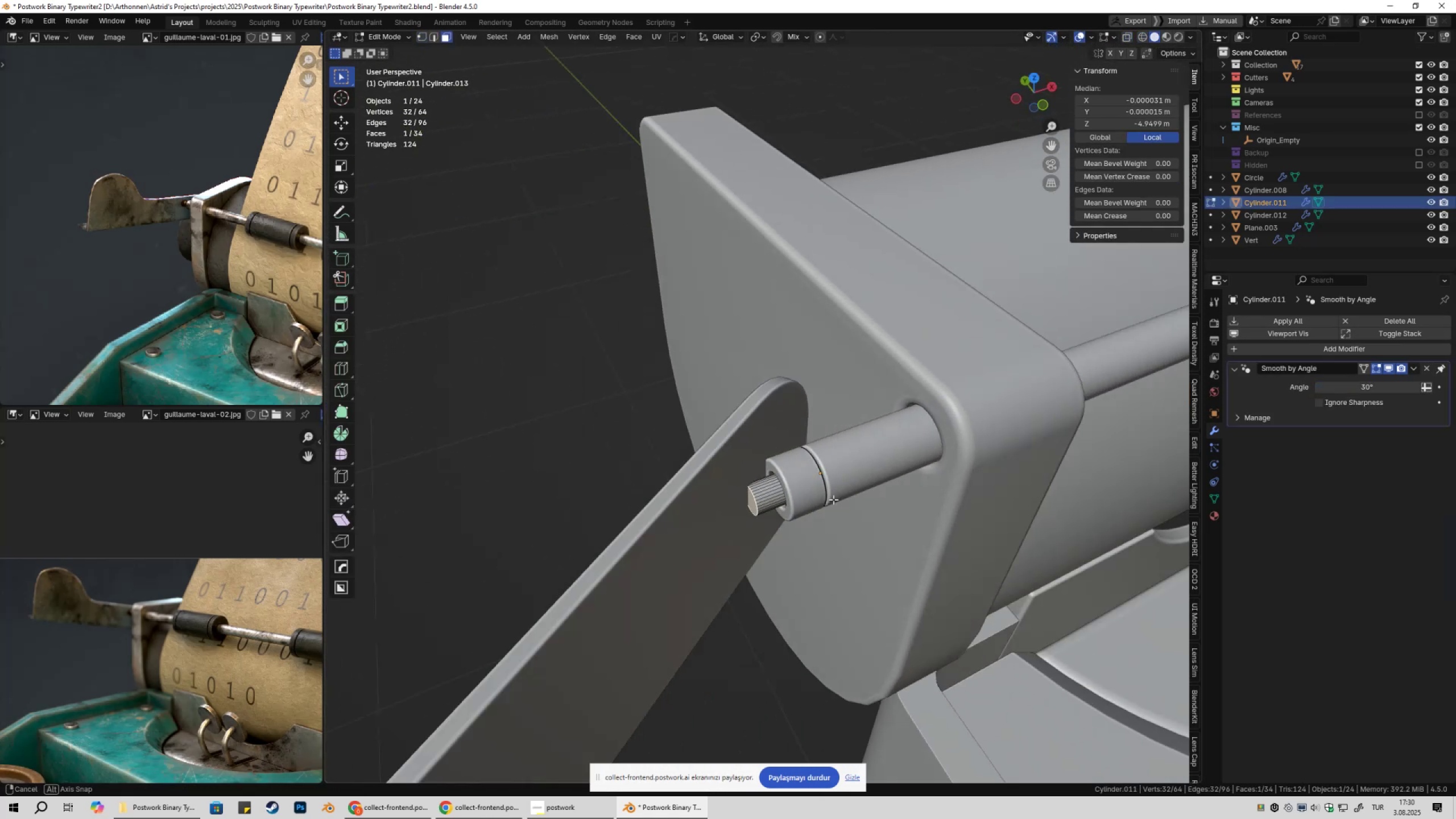 
type(gyx)
 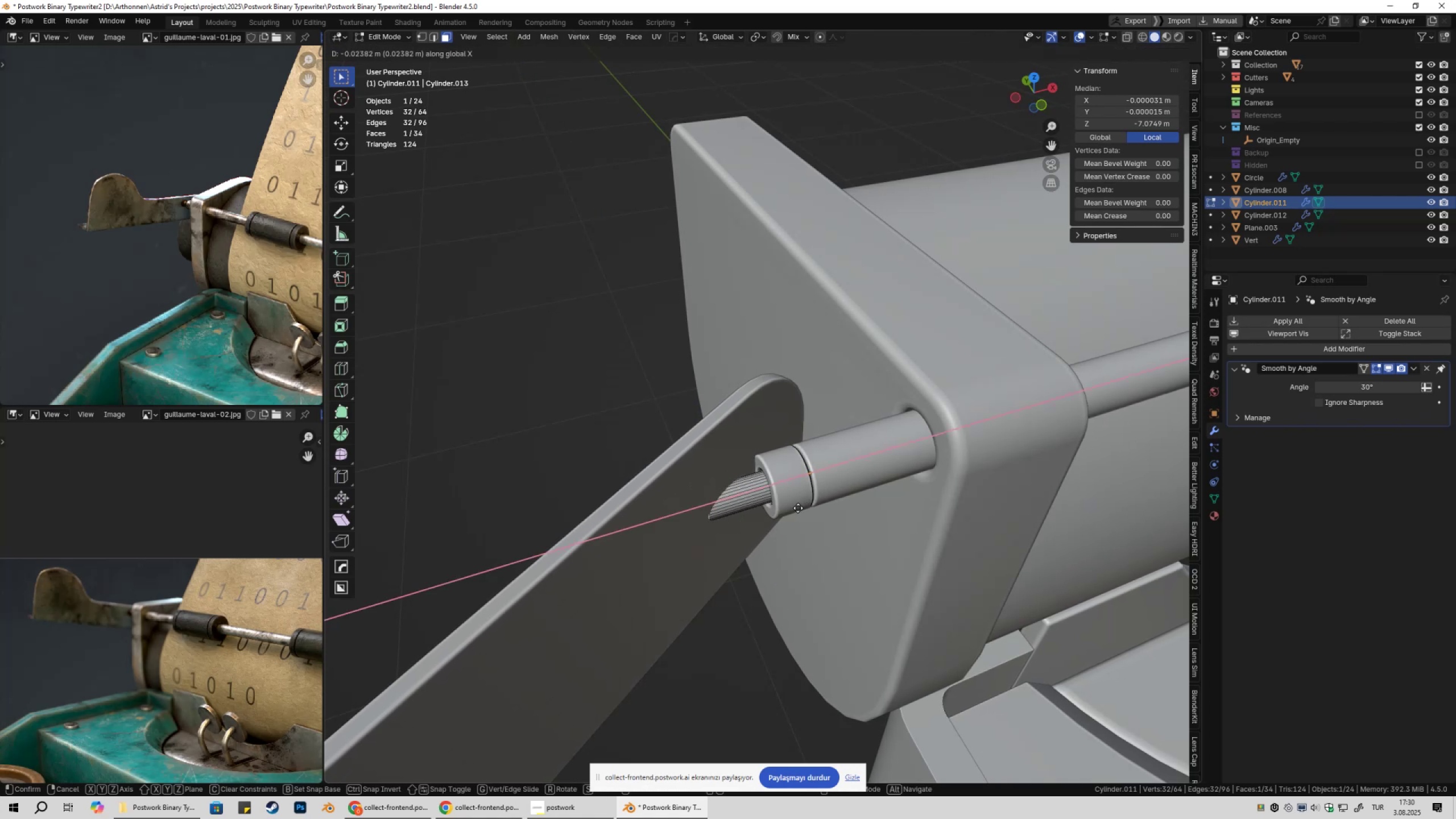 
left_click([794, 509])
 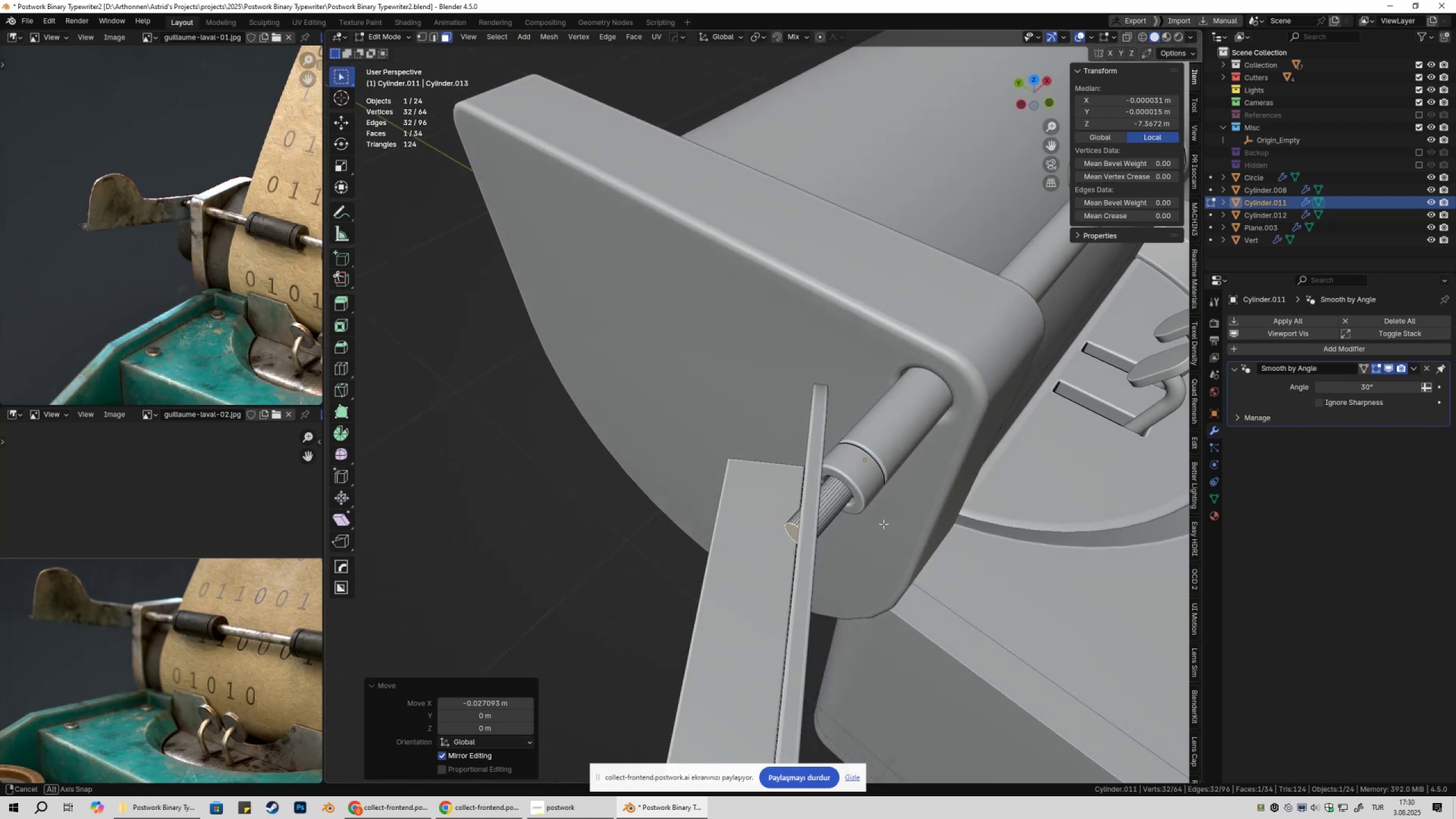 
type(7rz)
 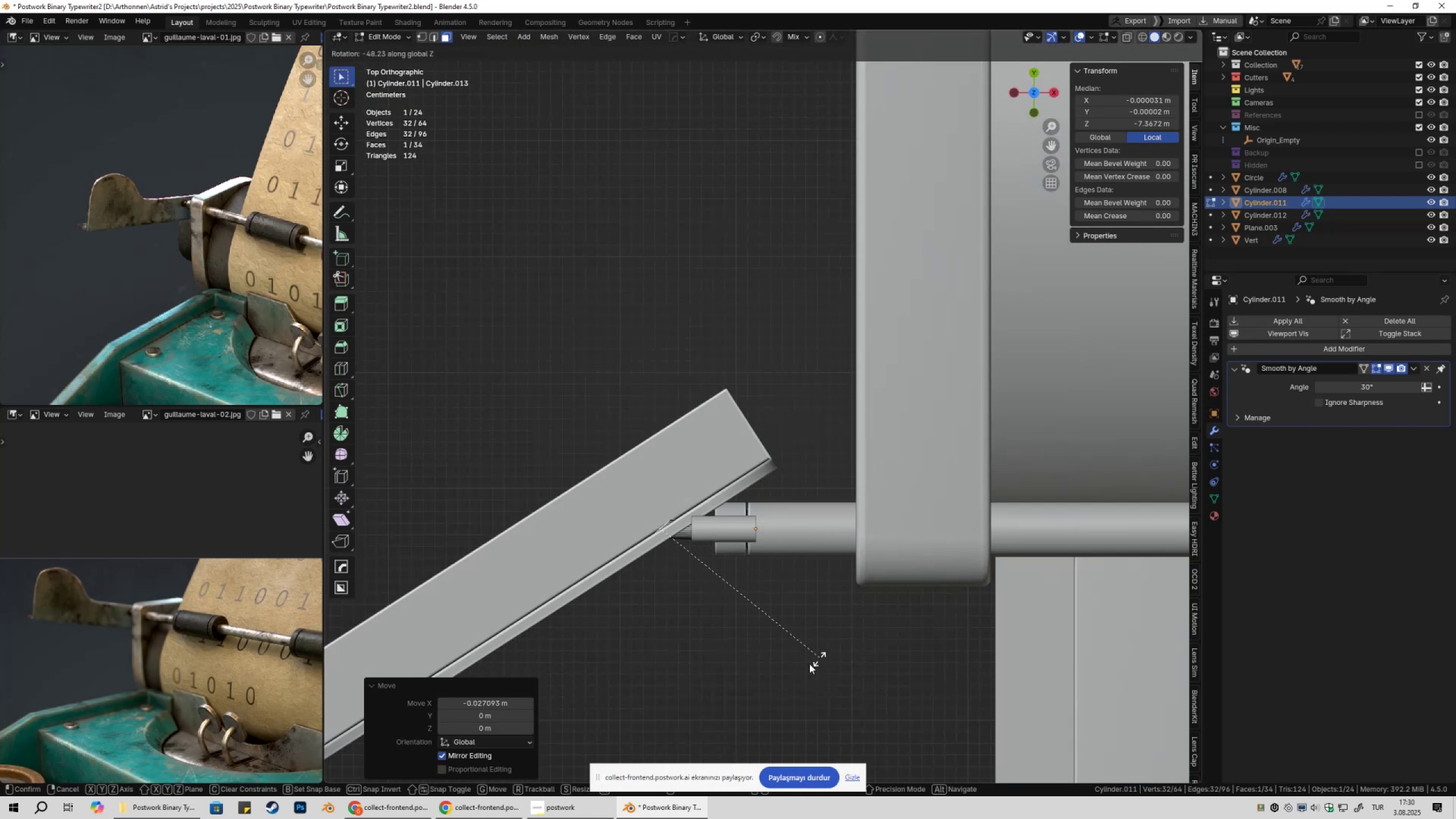 
left_click([791, 671])
 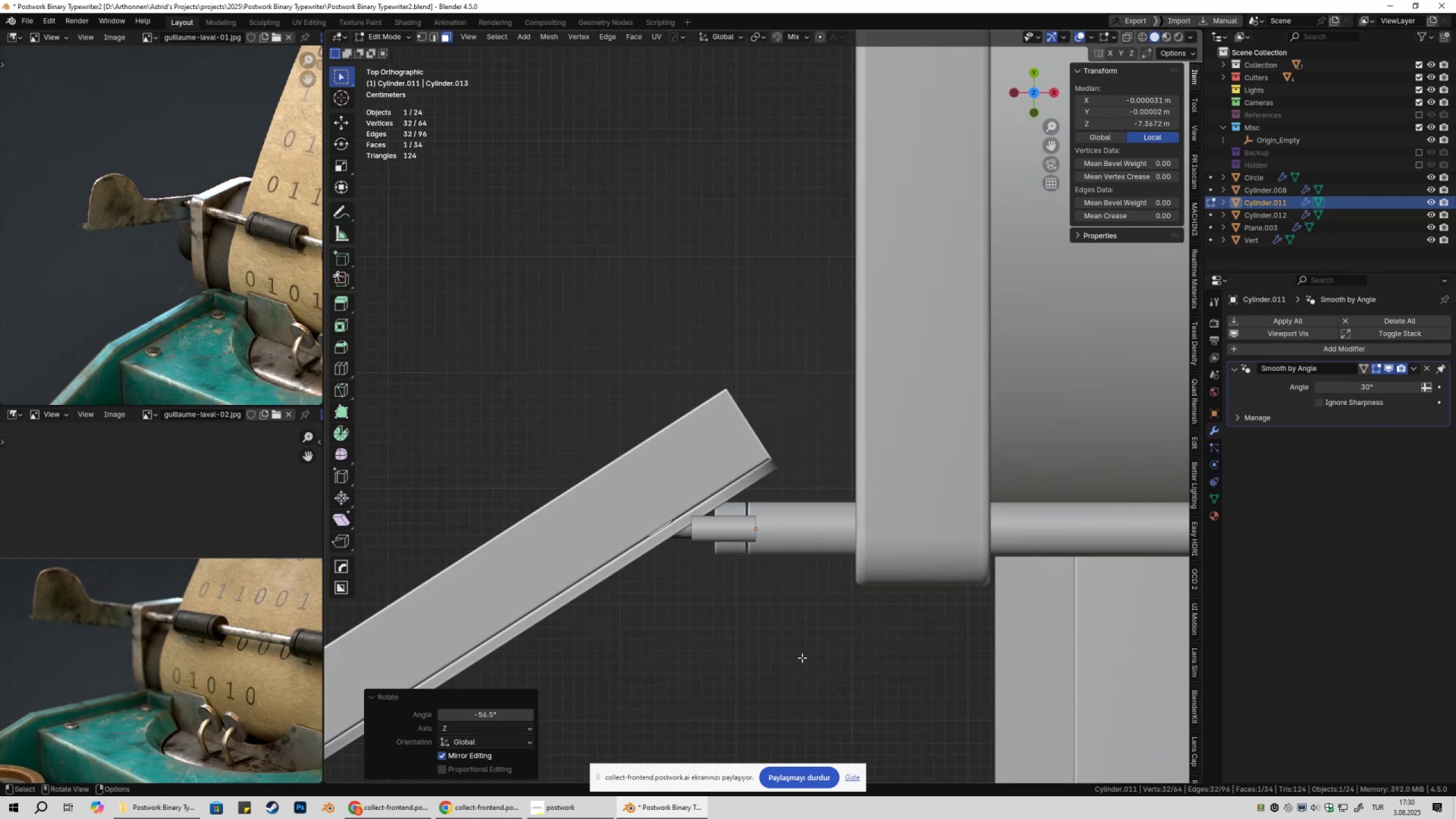 
type(zrz)
 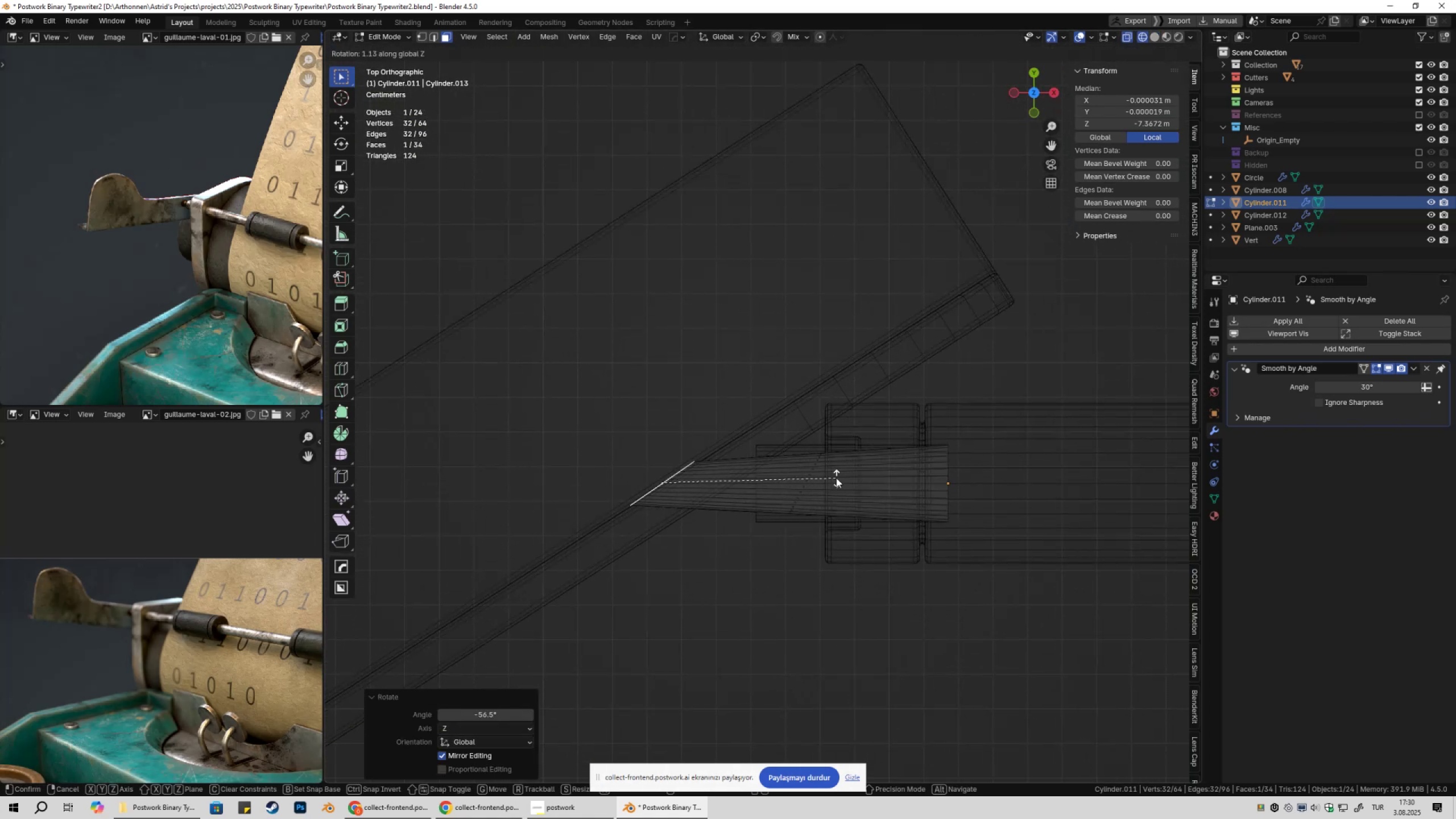 
scroll: coordinate [823, 485], scroll_direction: up, amount: 6.0
 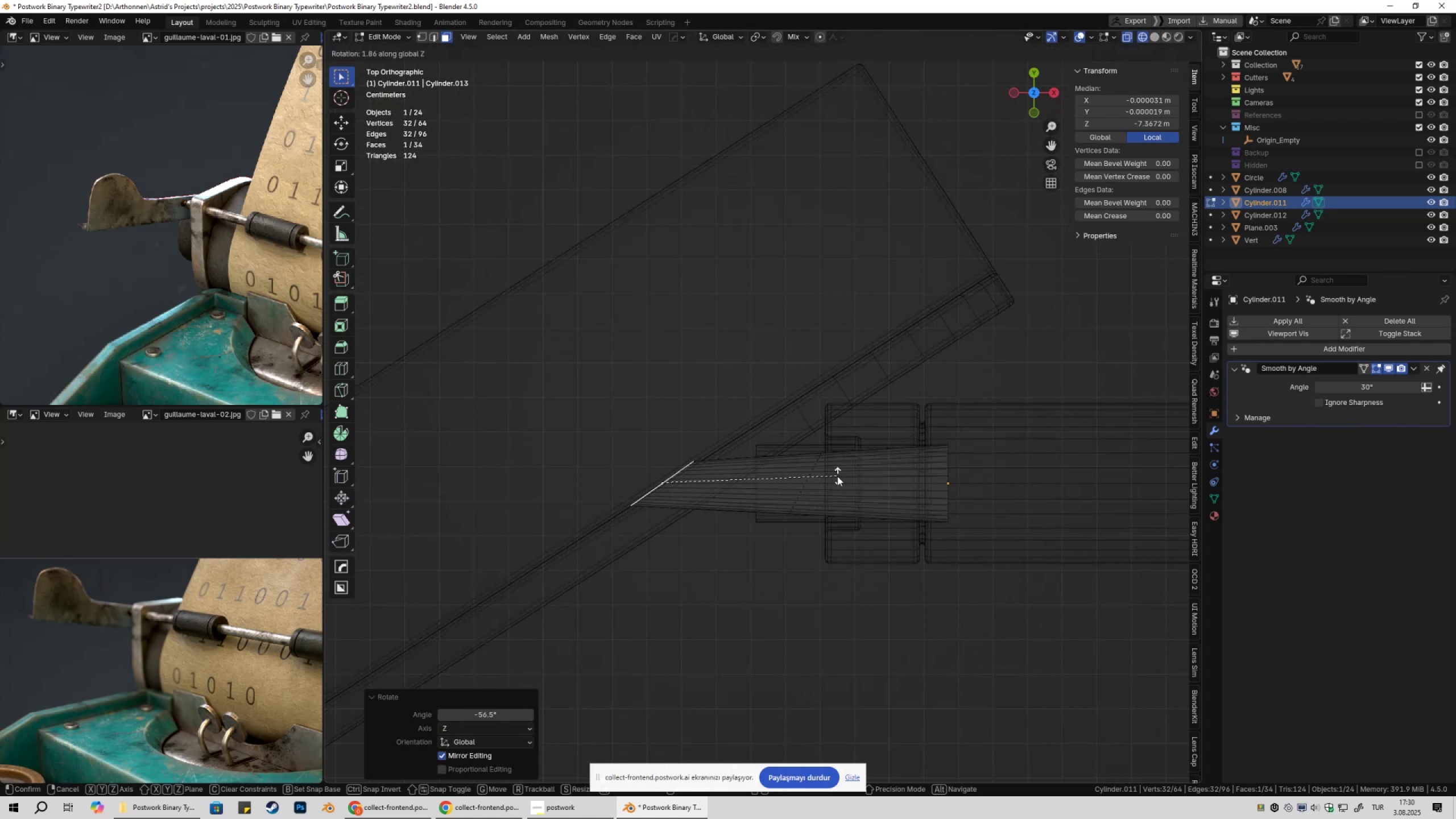 
left_click([837, 476])
 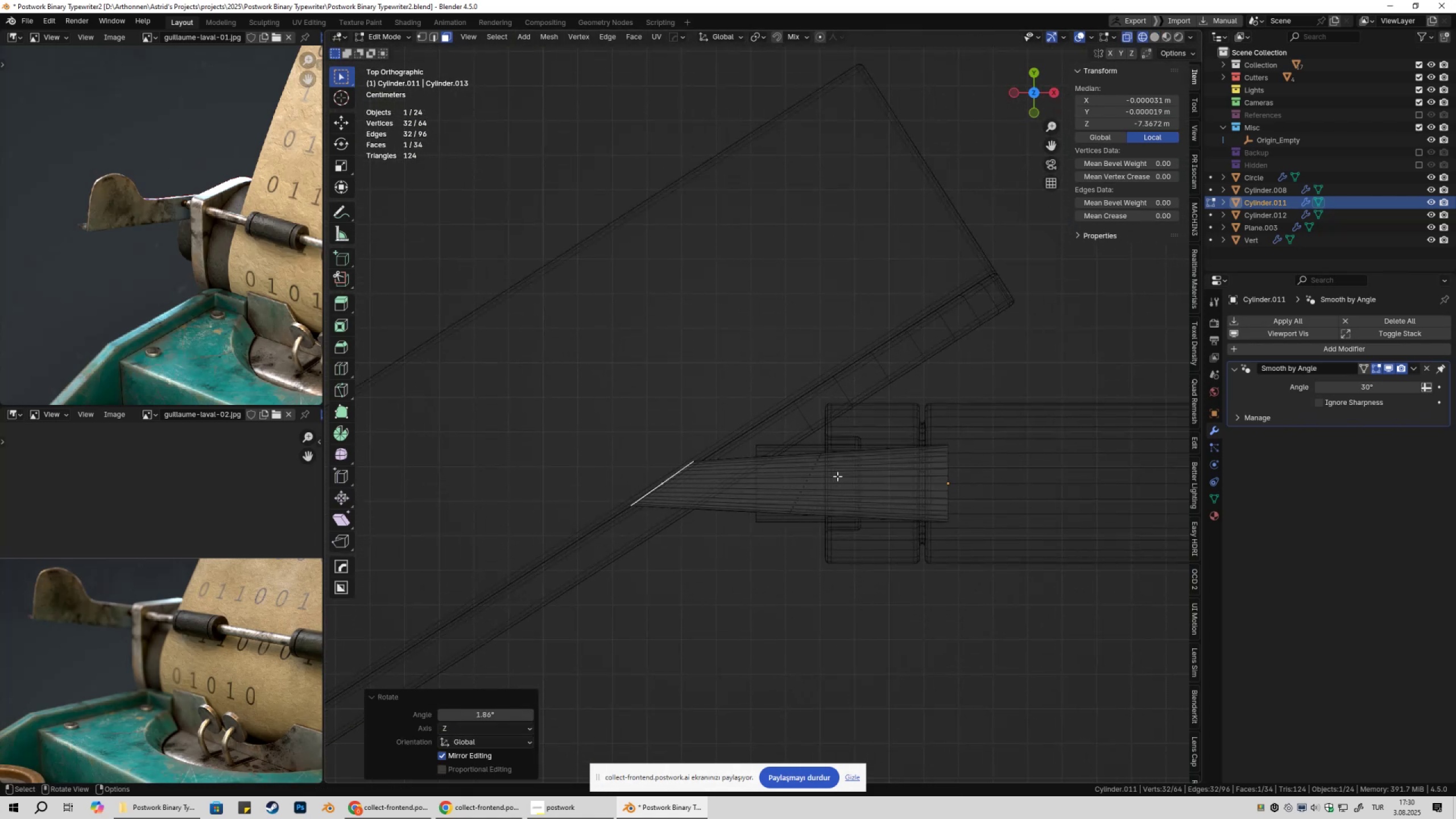 
key(Control+Z)
 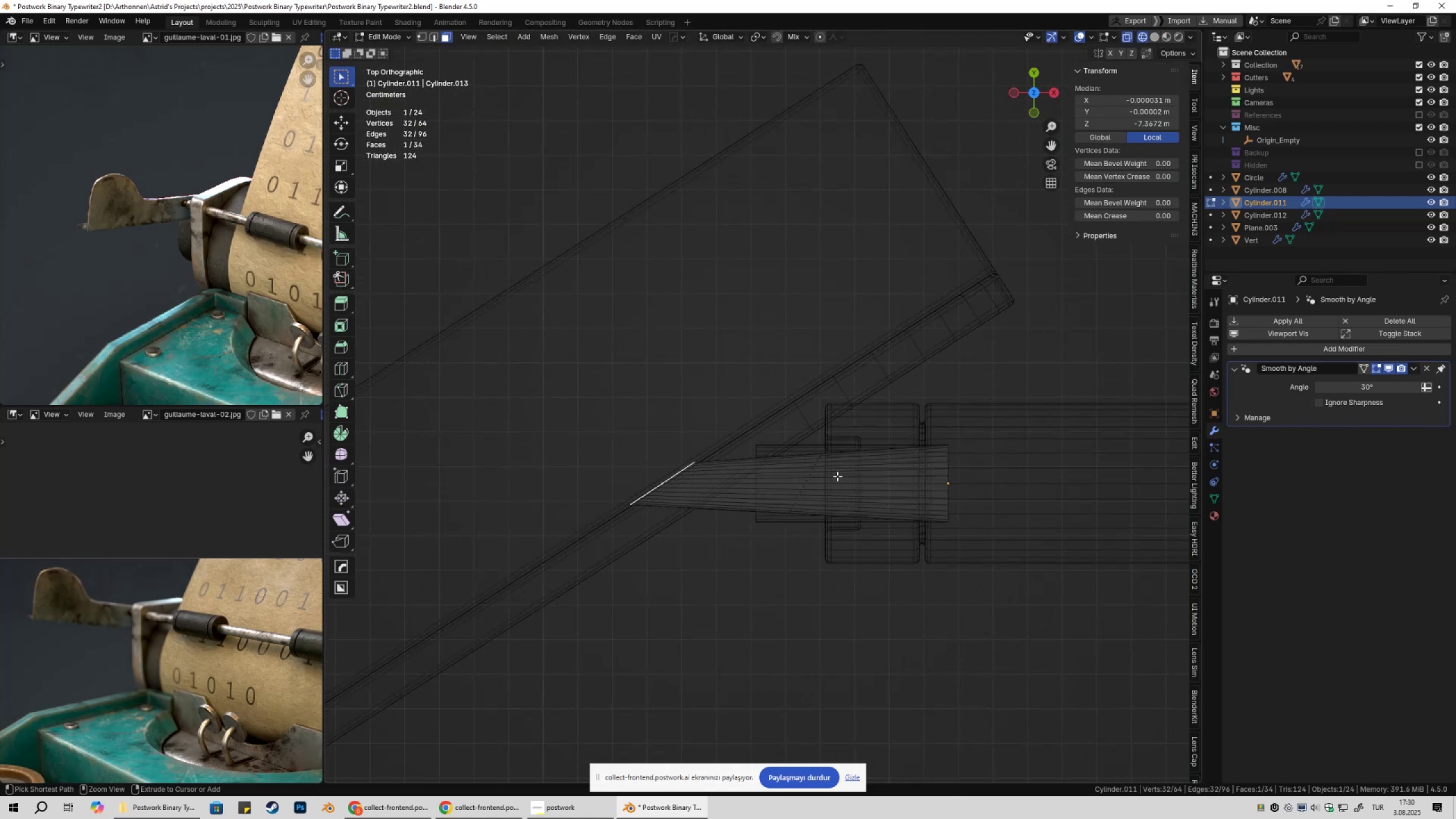 
key(Control+Z)
 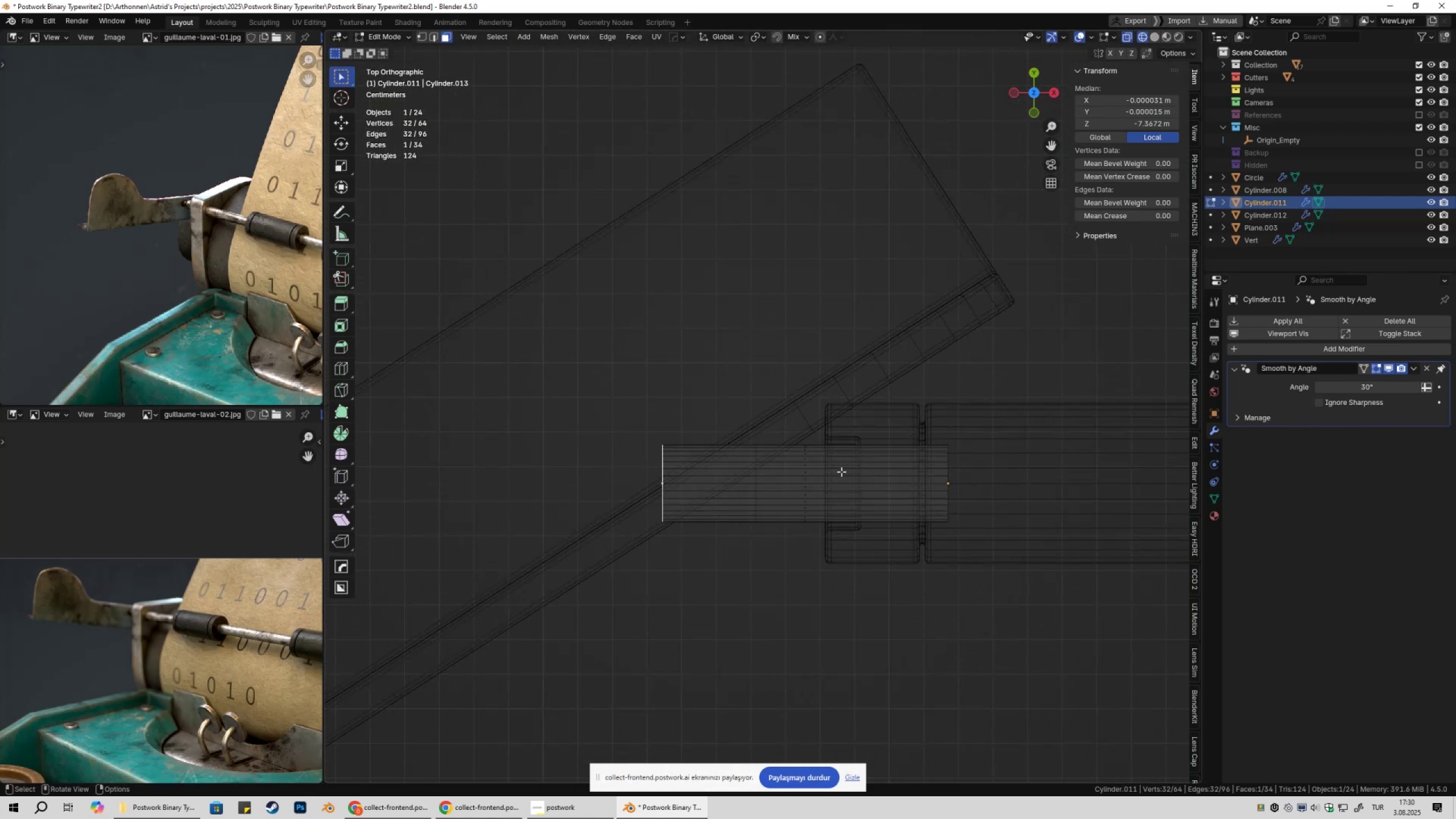 
type(gg)
key(Escape)
type(rz)
 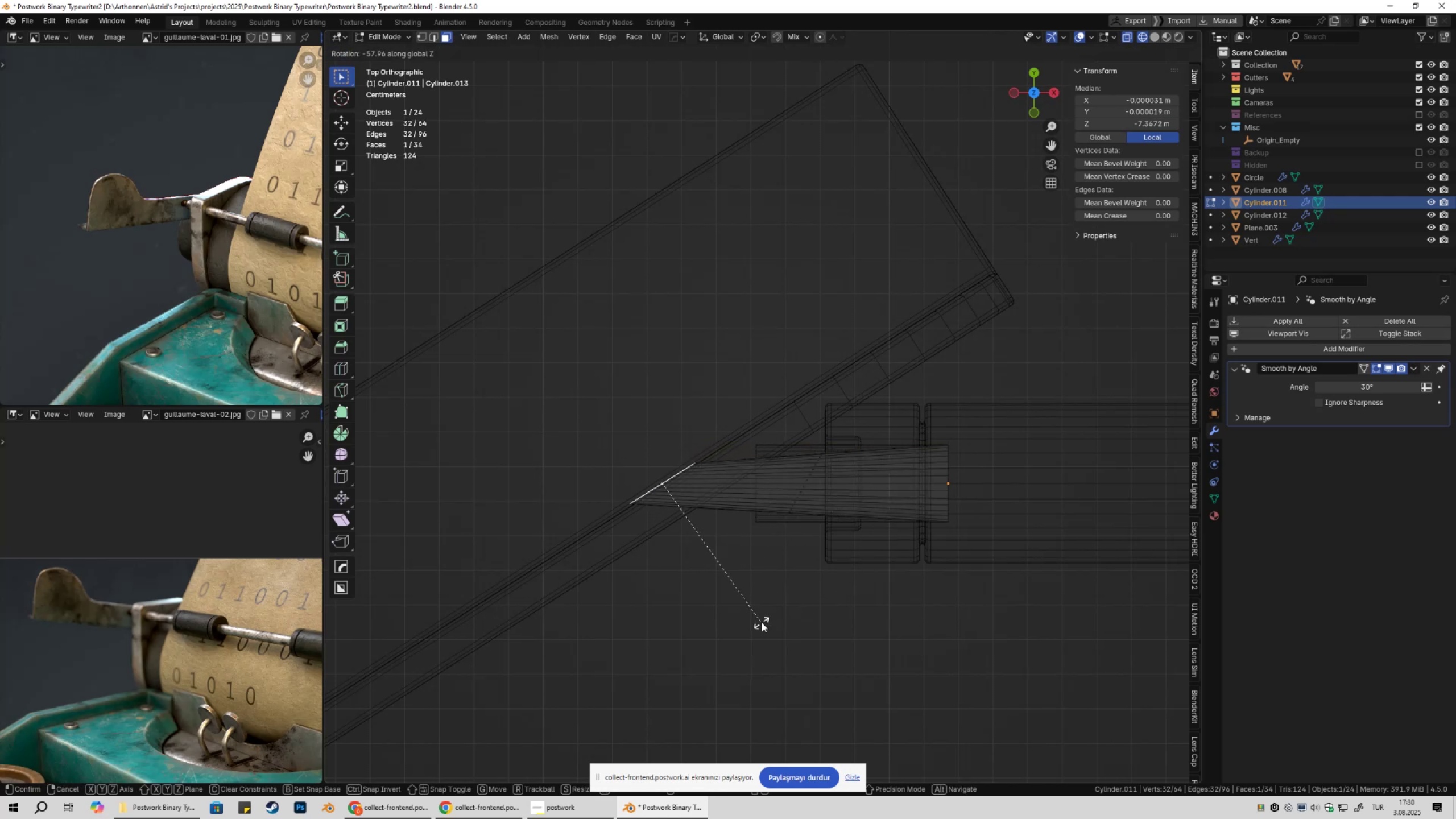 
left_click([766, 618])
 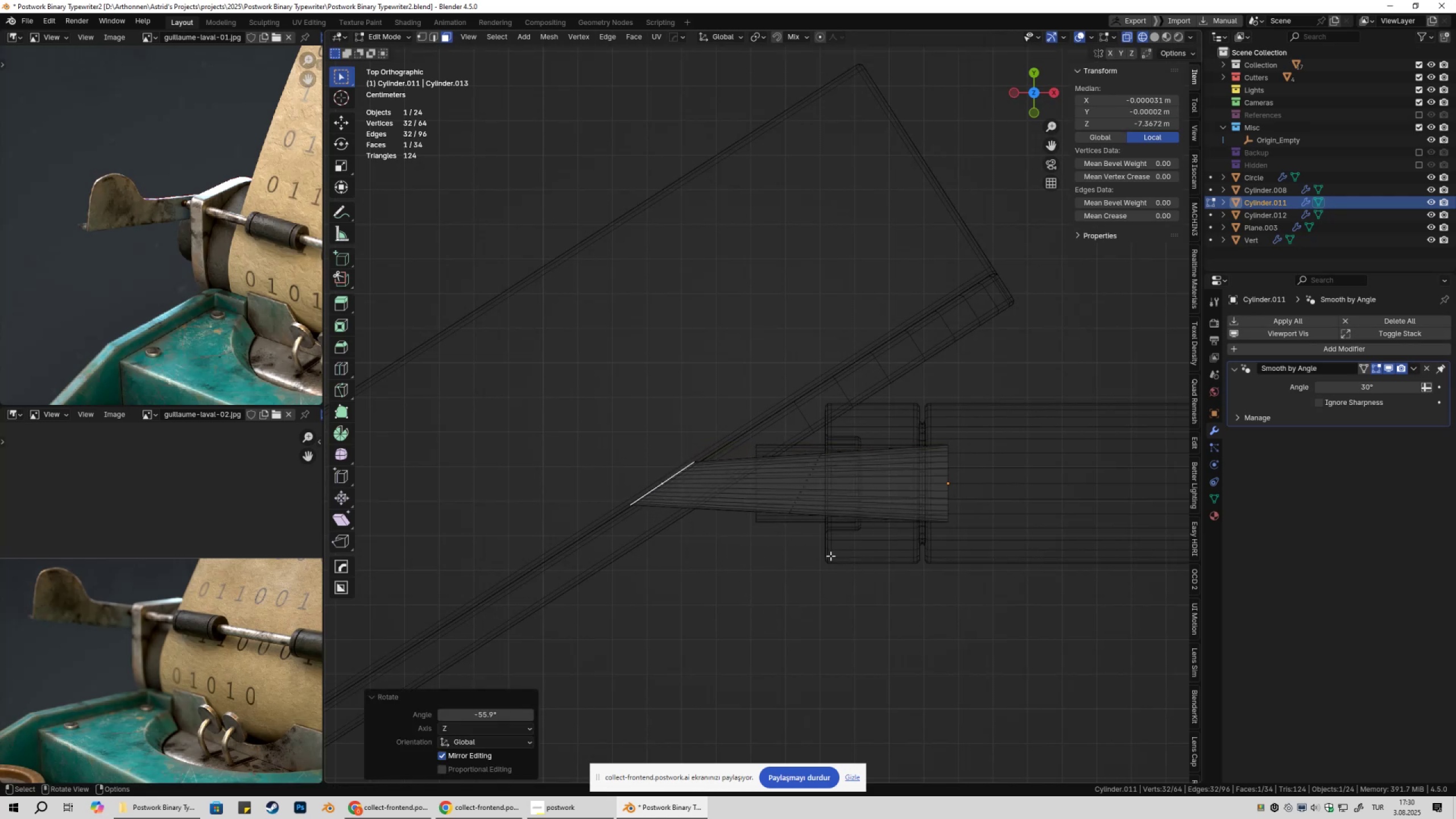 
type(gg)
 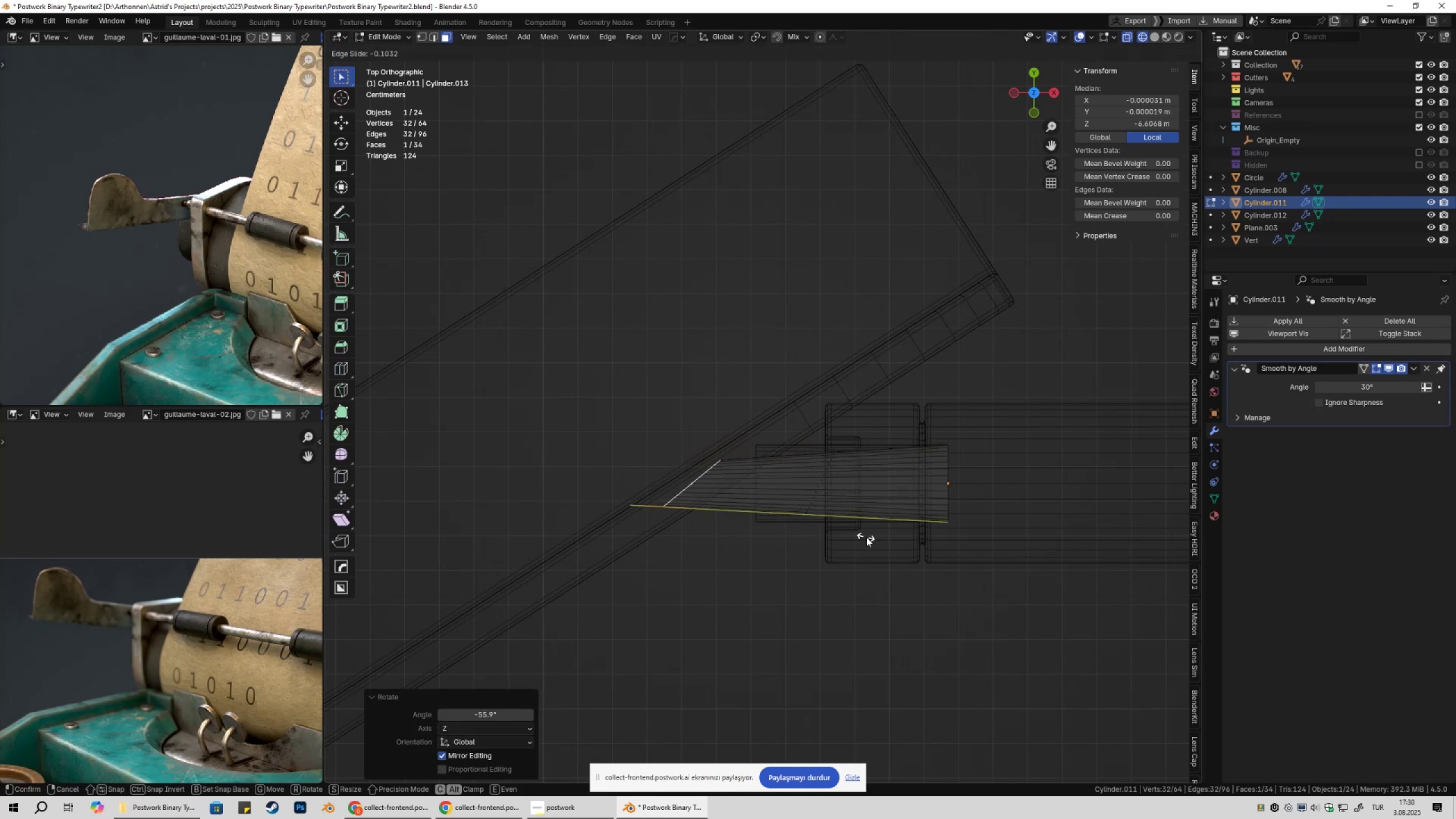 
left_click([870, 537])
 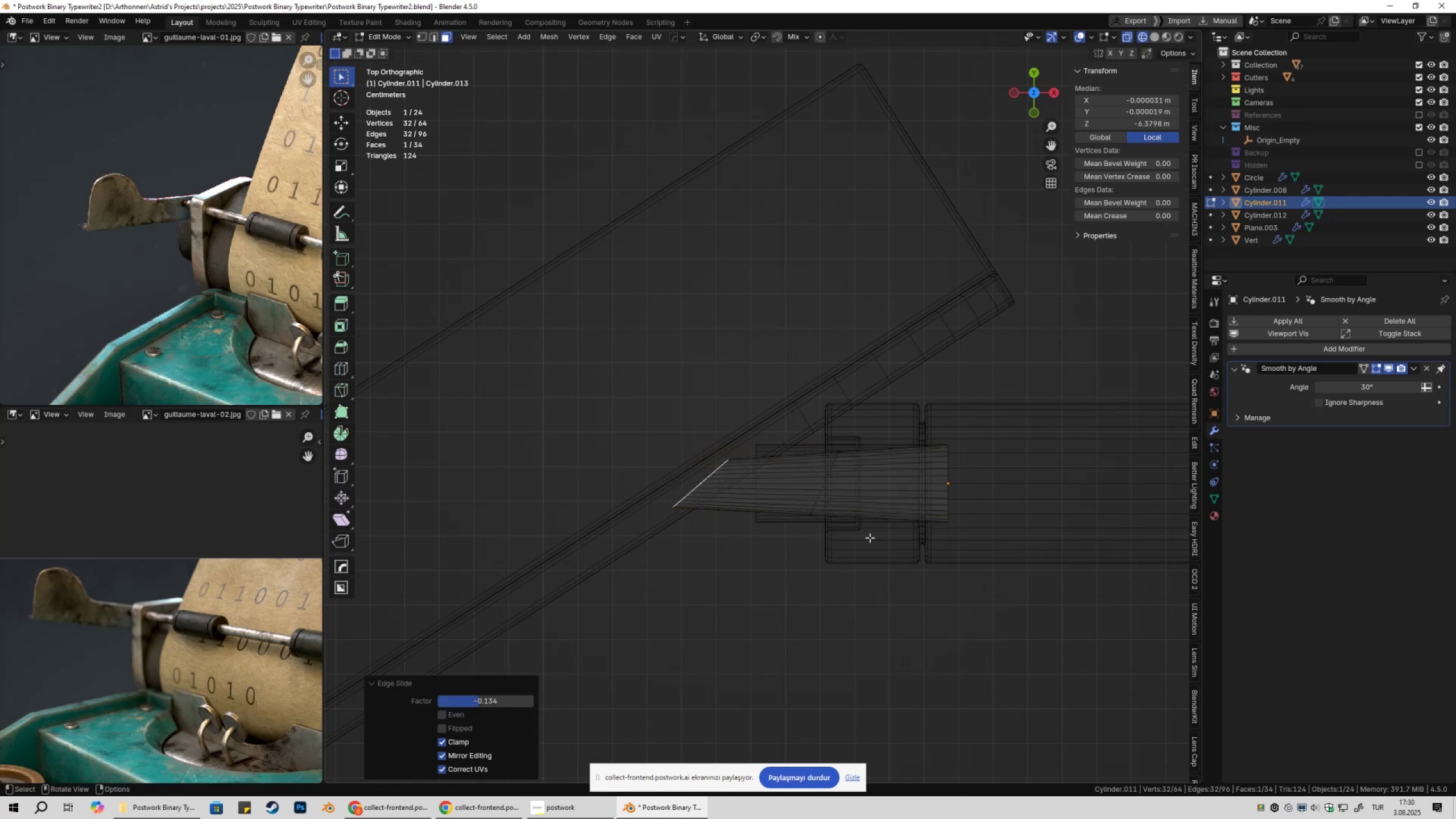 
key(Tab)
 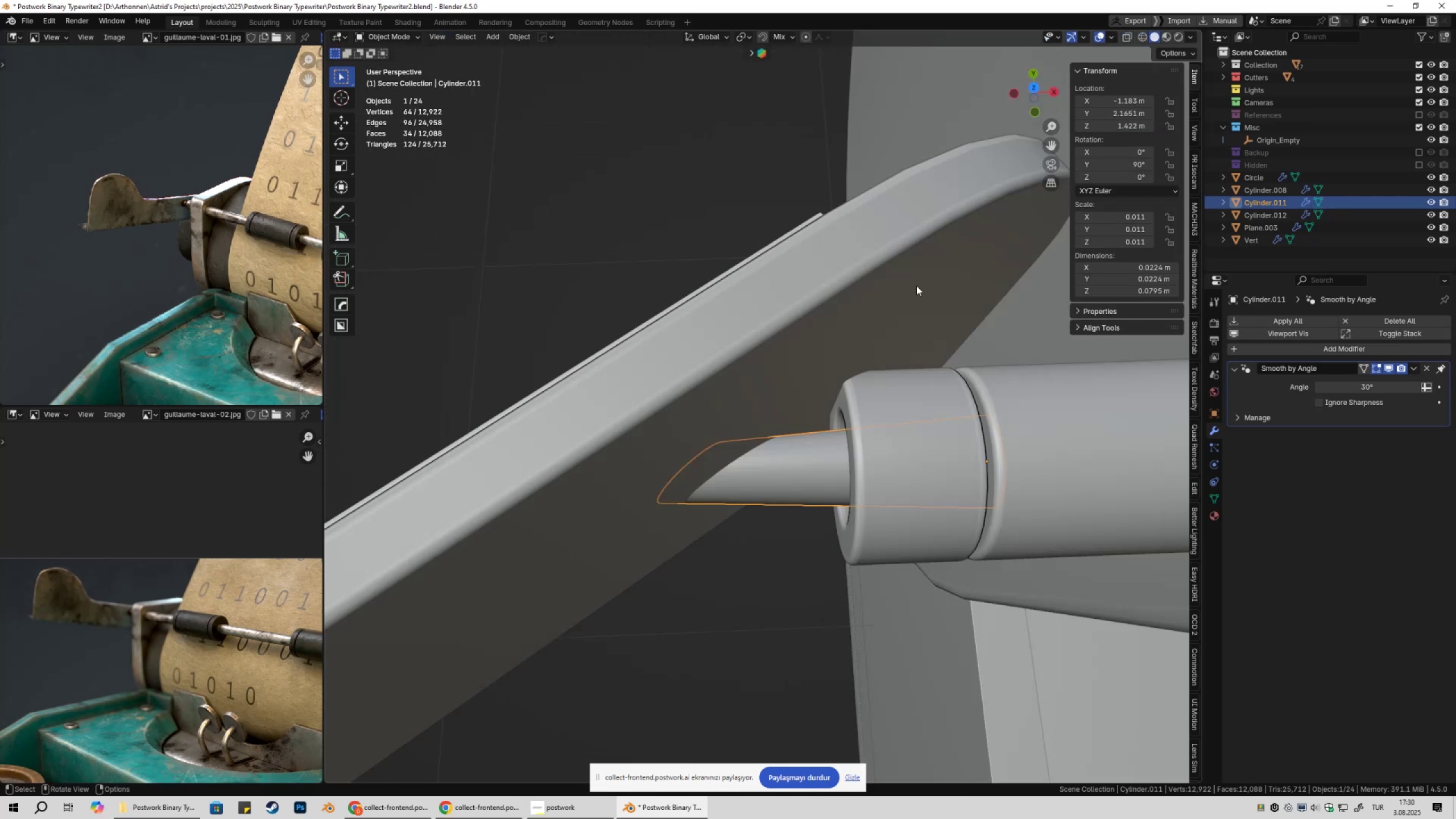 
scroll: coordinate [874, 360], scroll_direction: down, amount: 4.0
 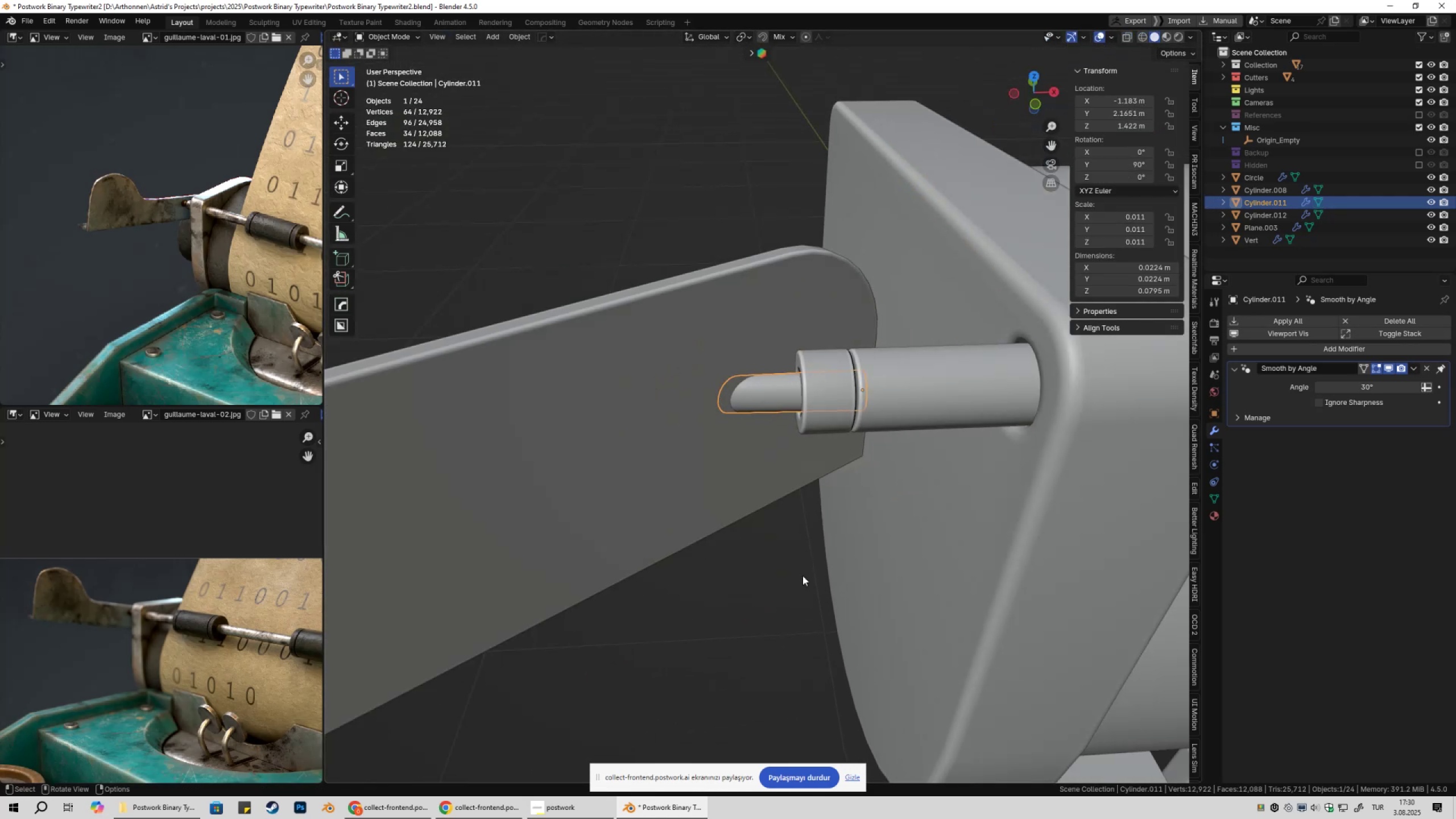 
left_click([802, 576])
 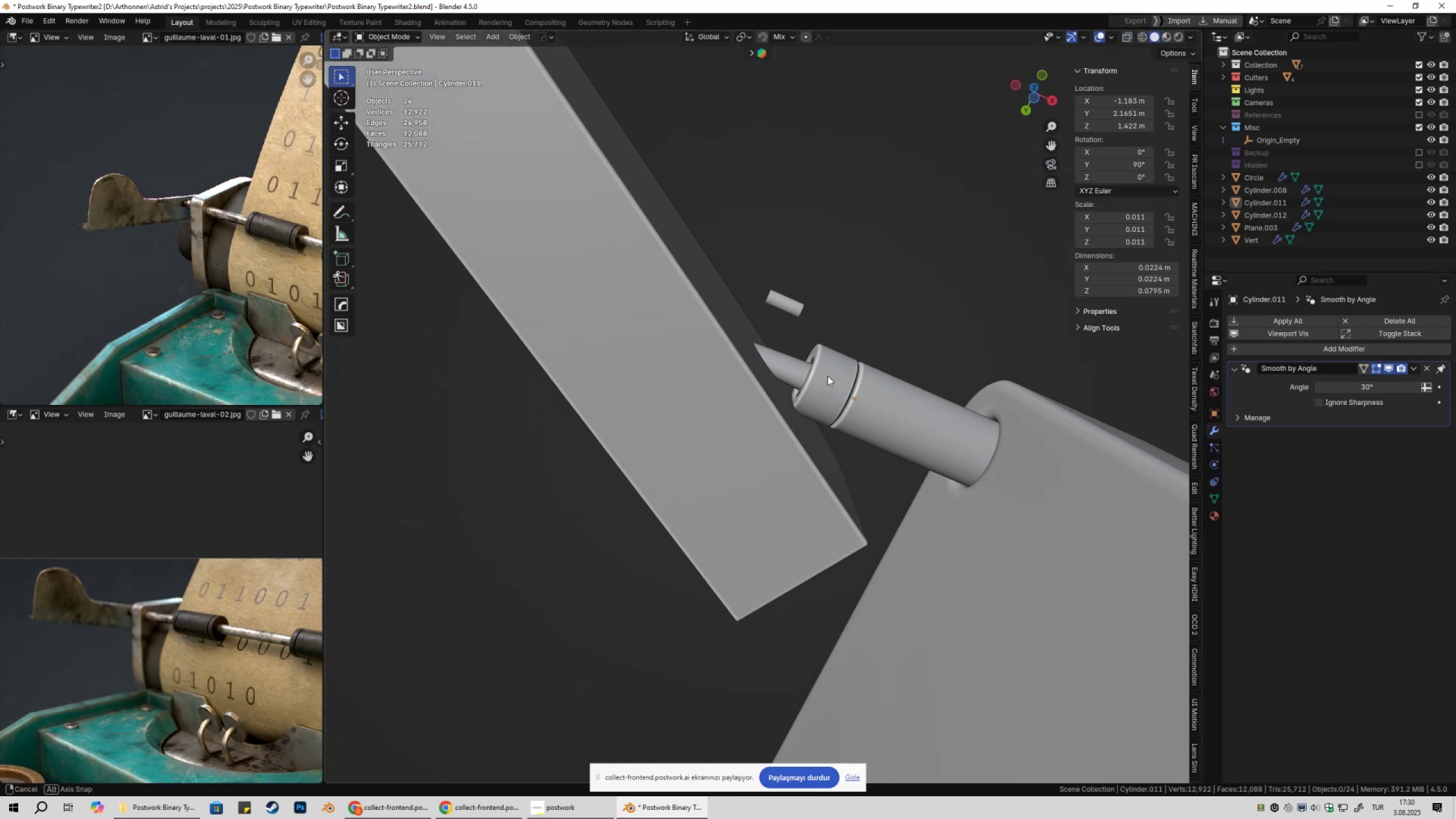 
scroll: coordinate [784, 510], scroll_direction: down, amount: 9.0
 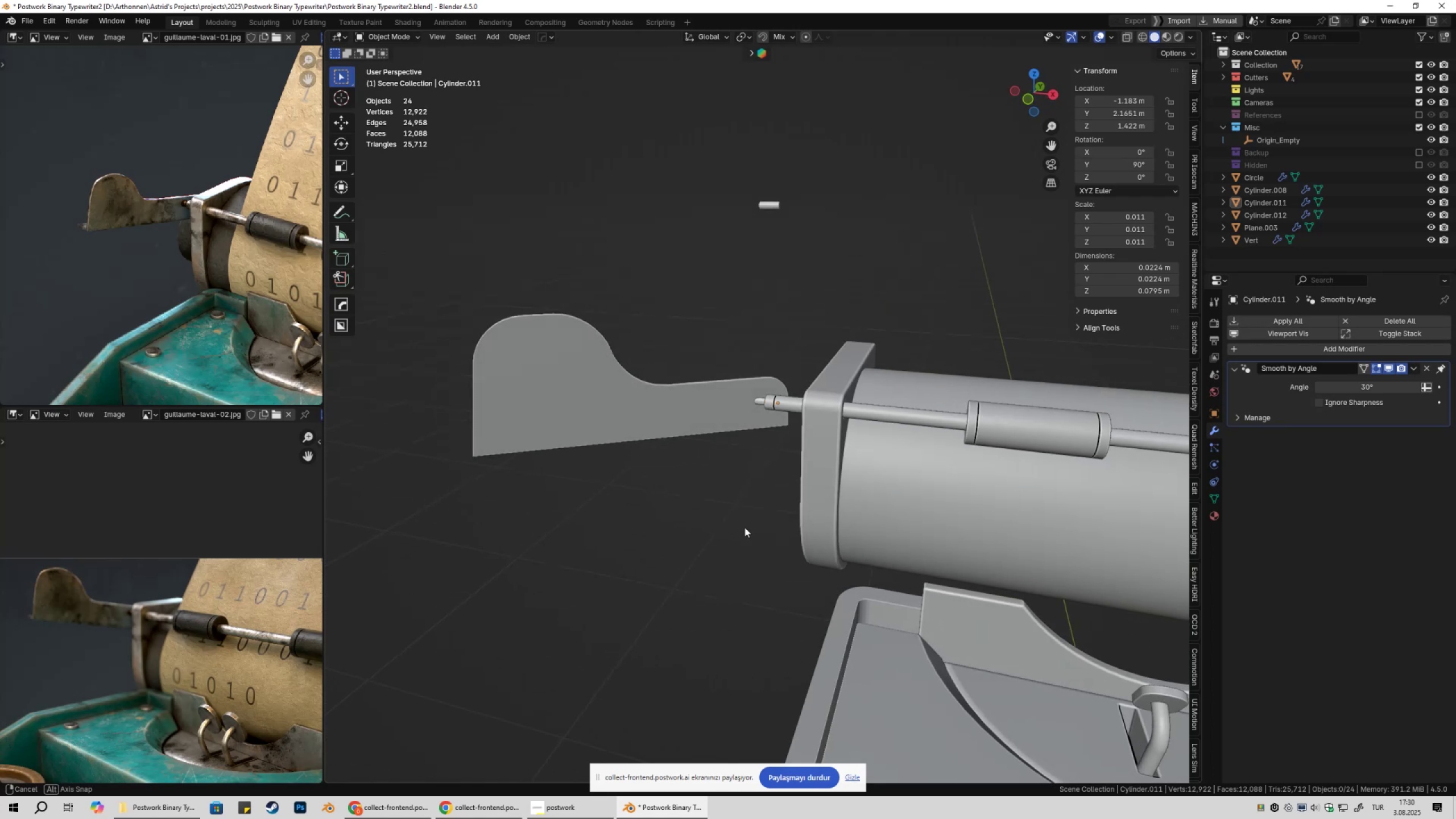 
left_click([744, 526])
 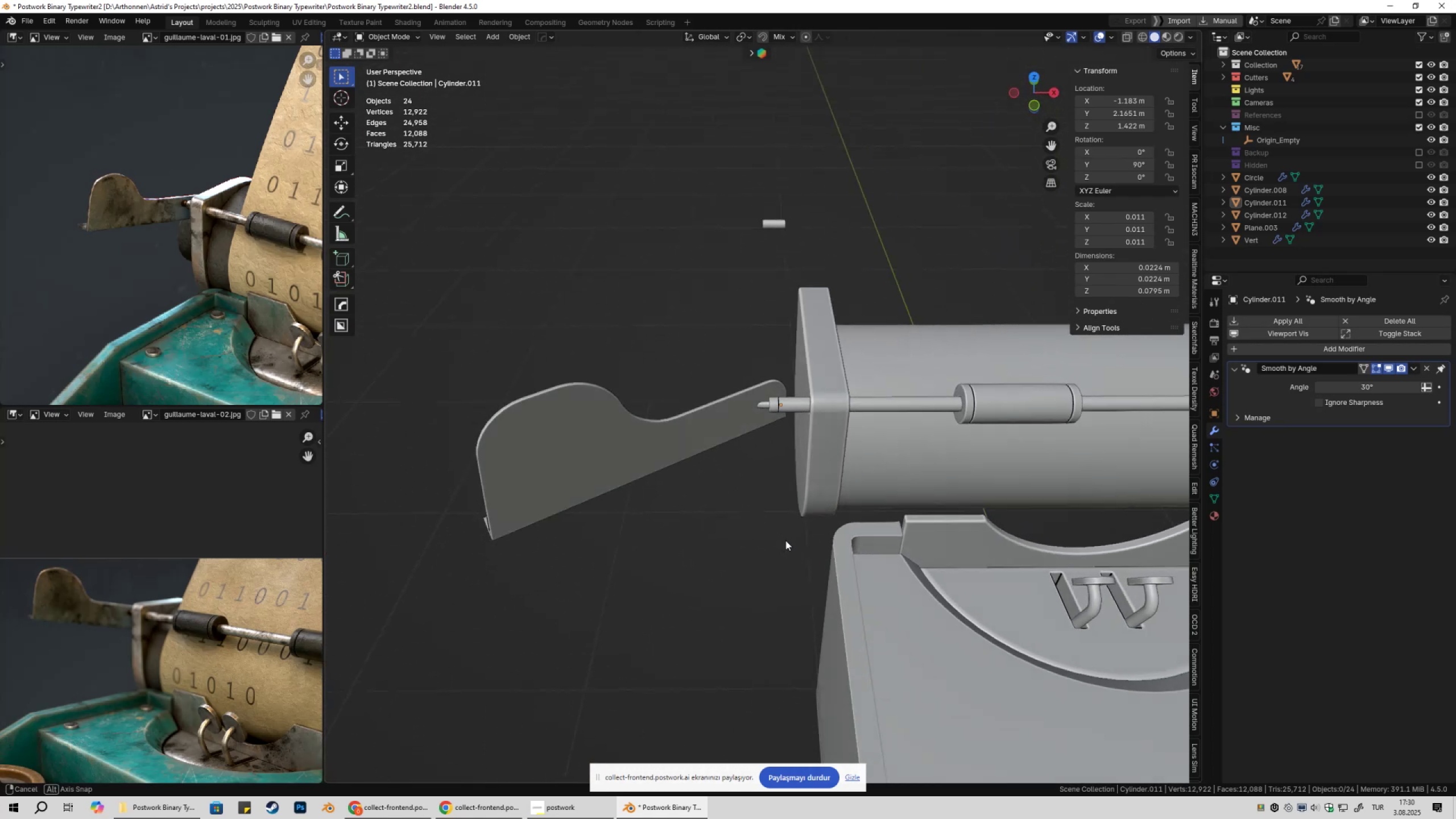 
scroll: coordinate [880, 452], scroll_direction: up, amount: 12.0
 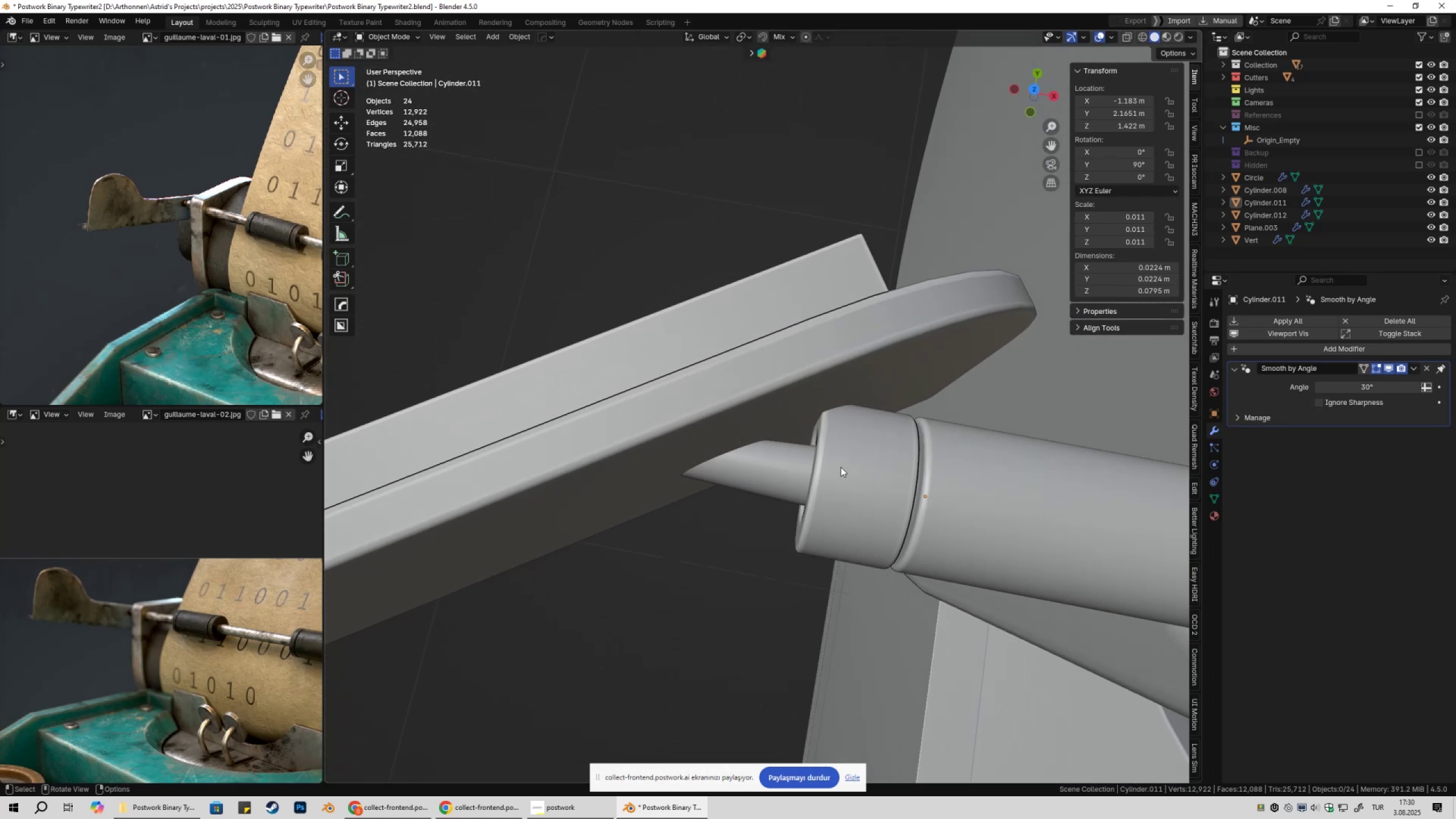 
left_click([904, 389])
 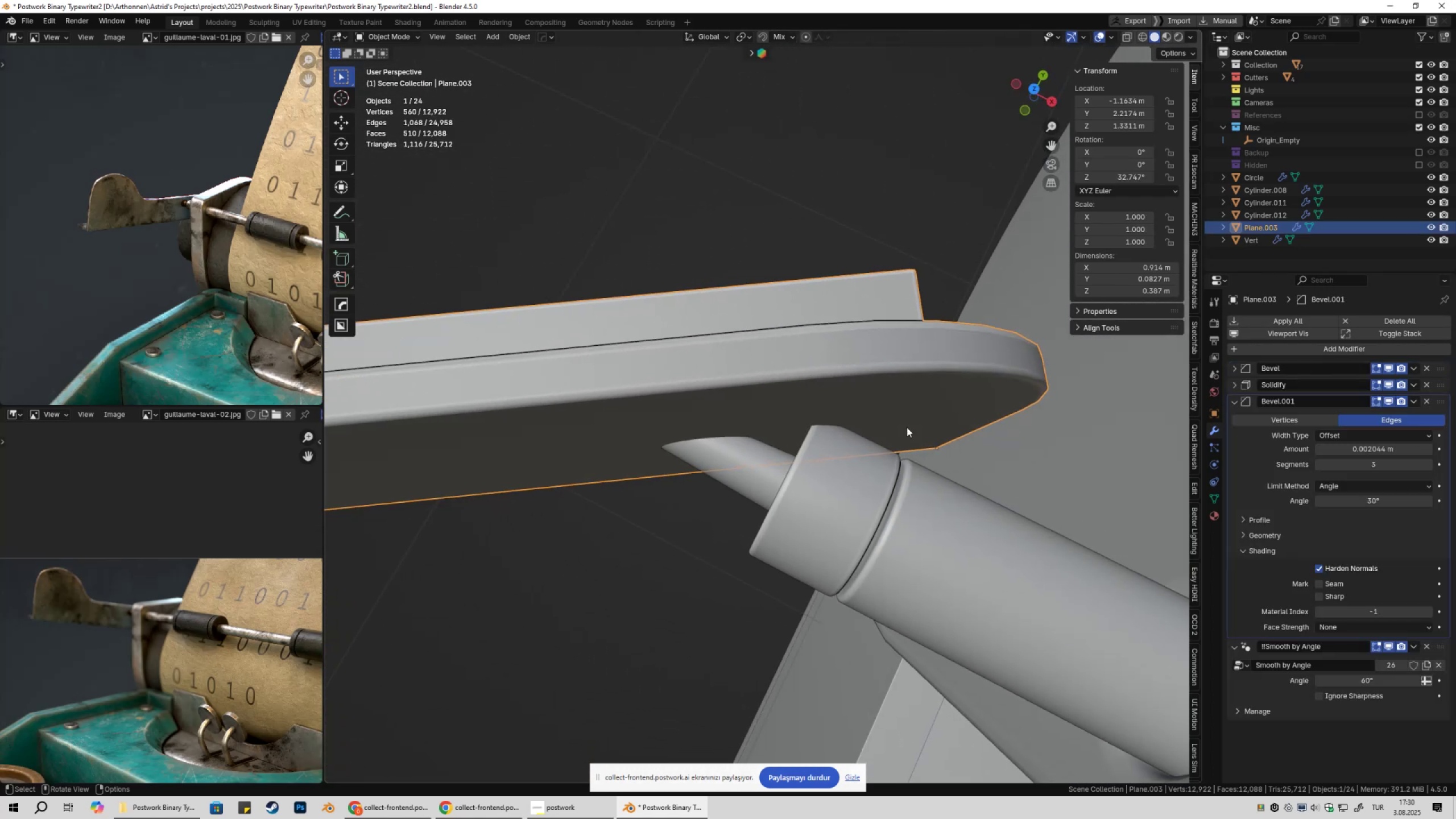 
left_click([878, 462])
 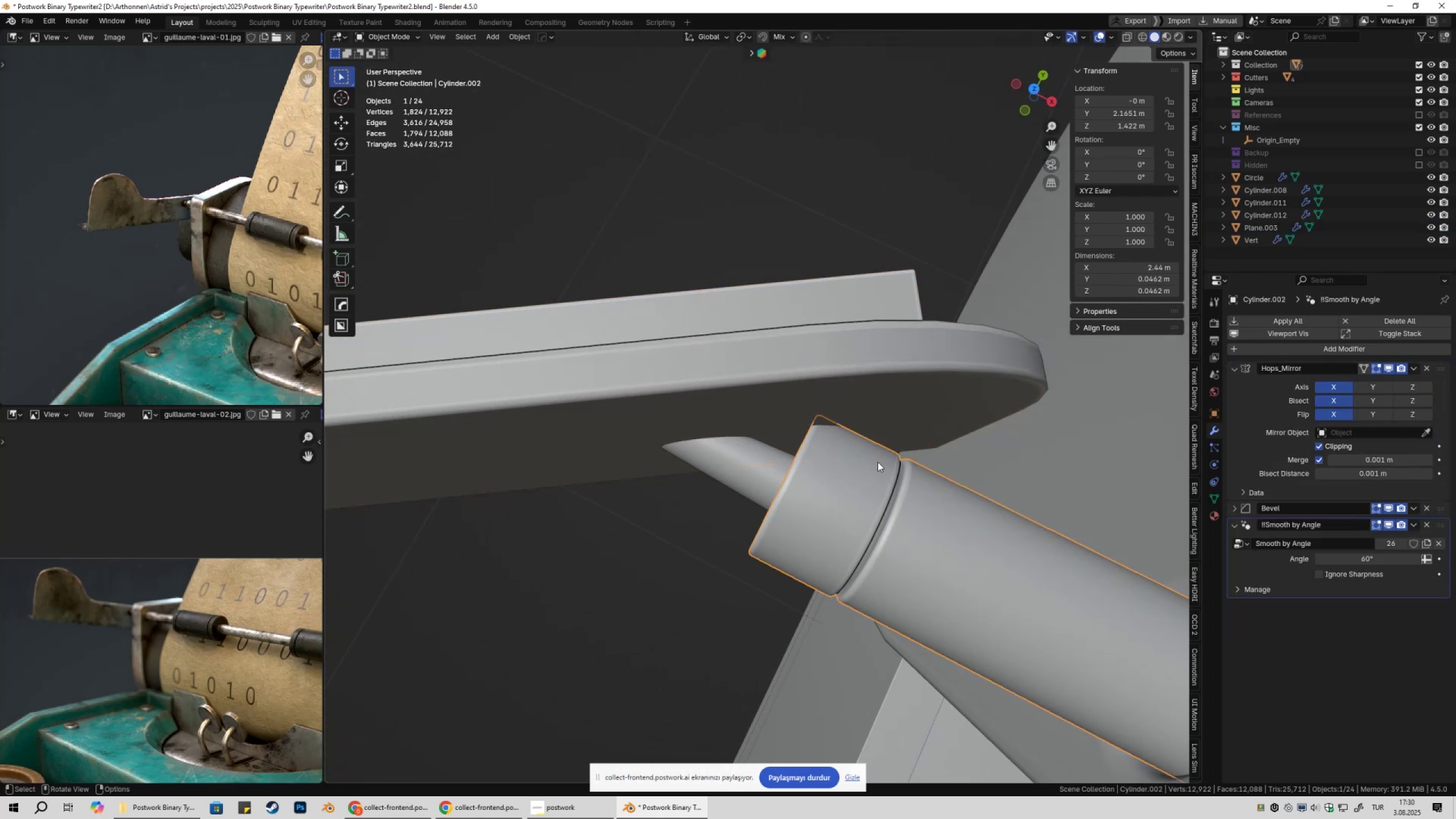 
key(Numpad7)
 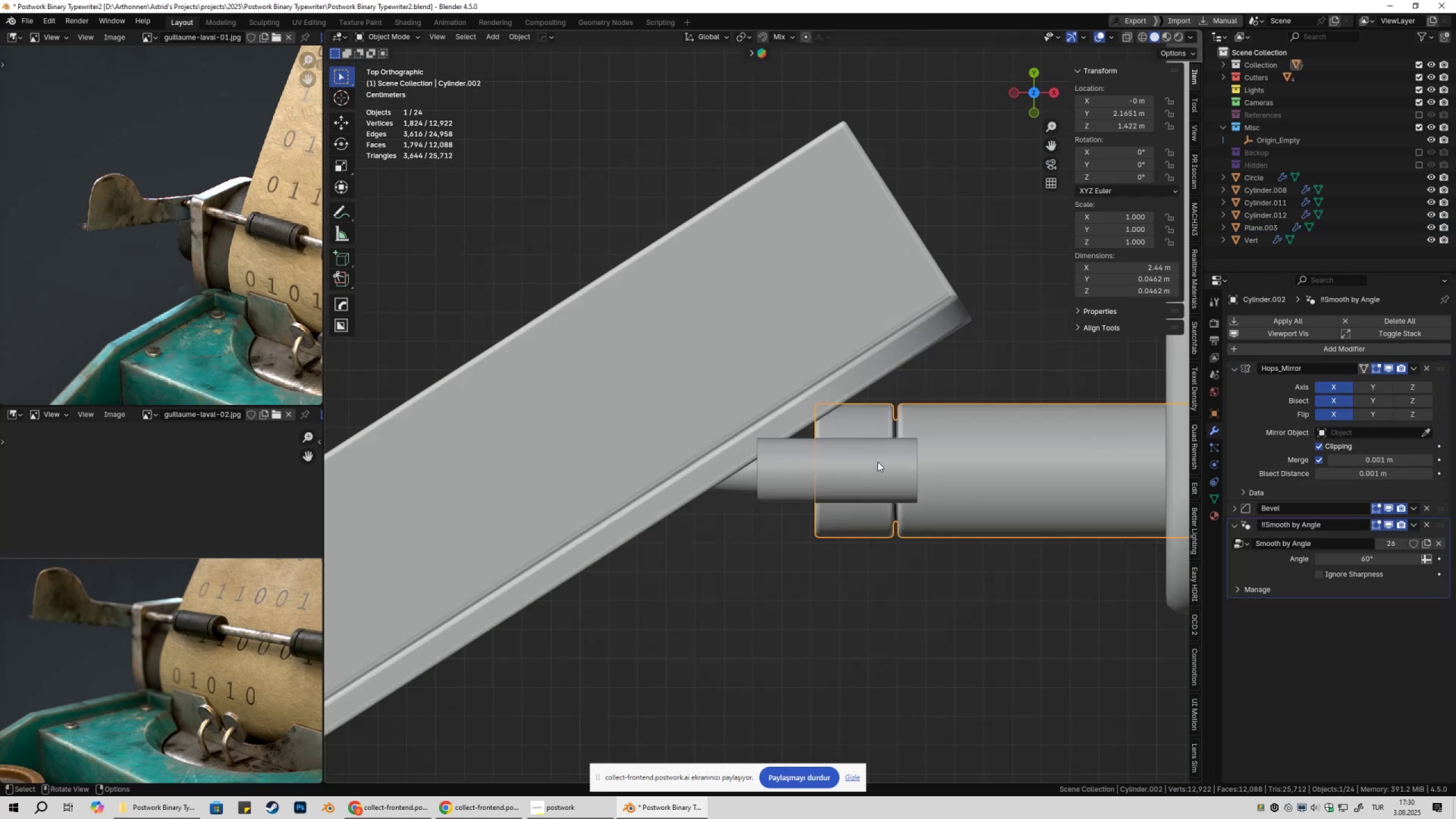 
left_click([884, 359])
 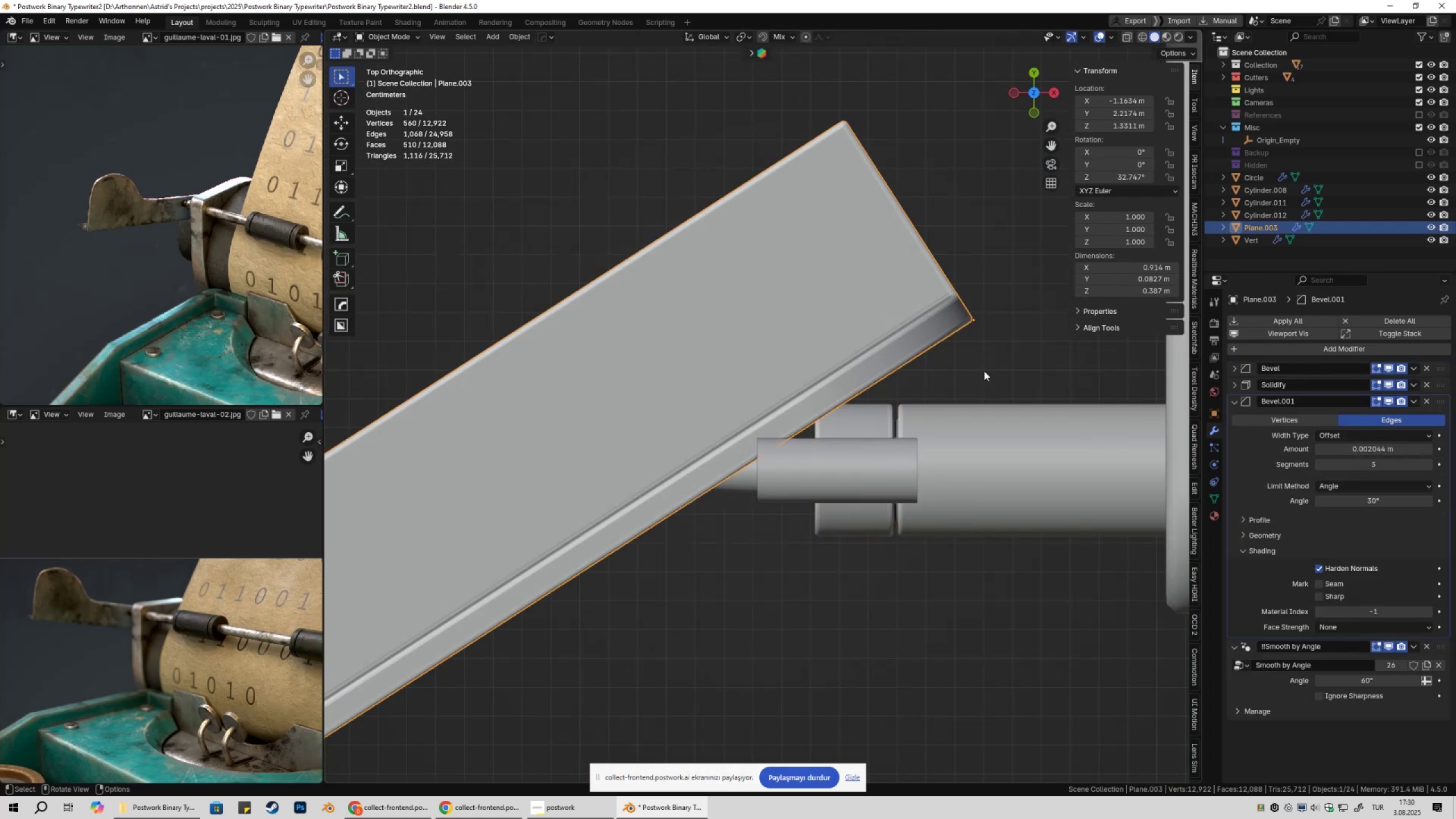 
type(rz)
key(Escape)
type(rz)
 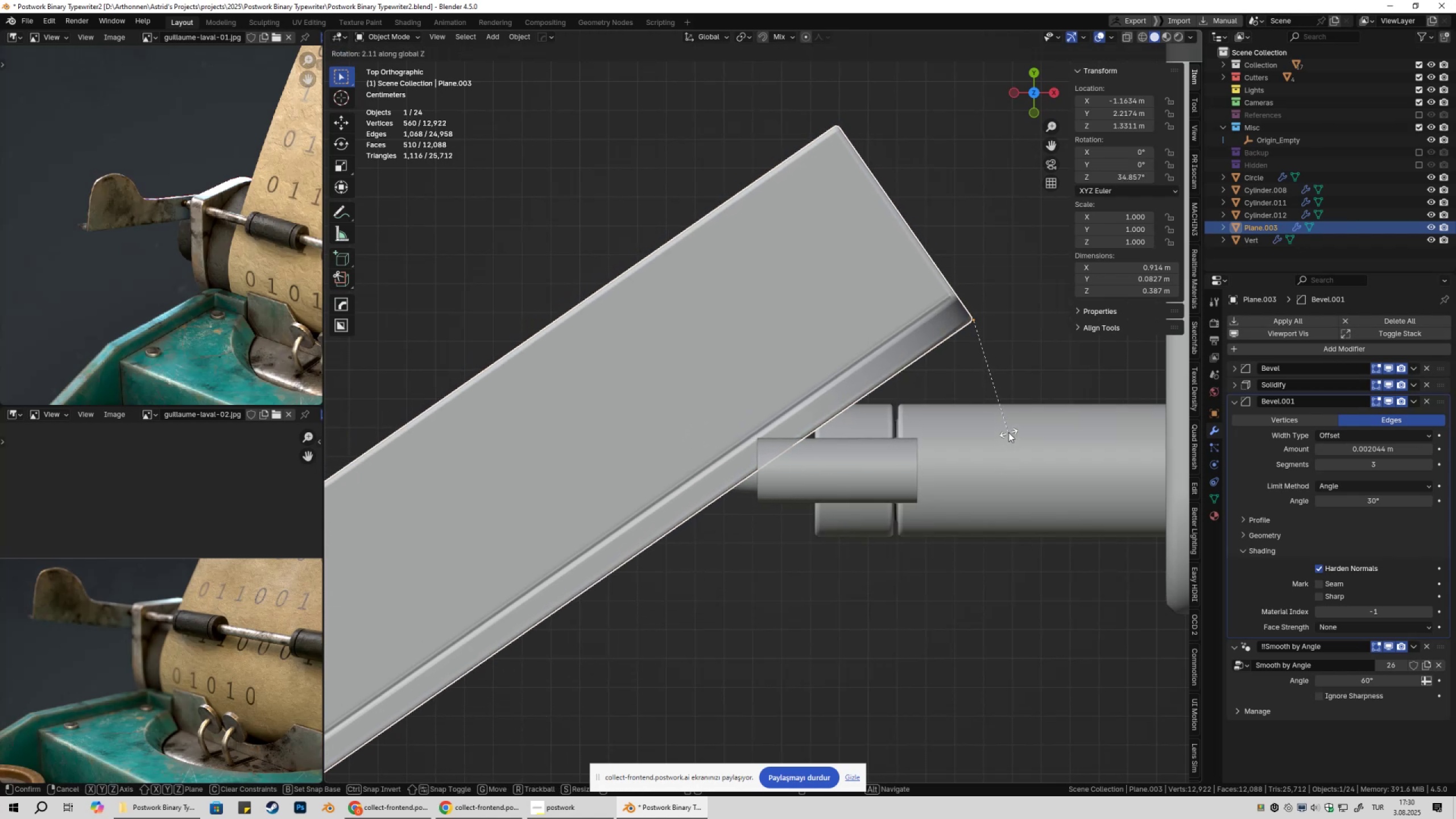 
left_click([1008, 432])
 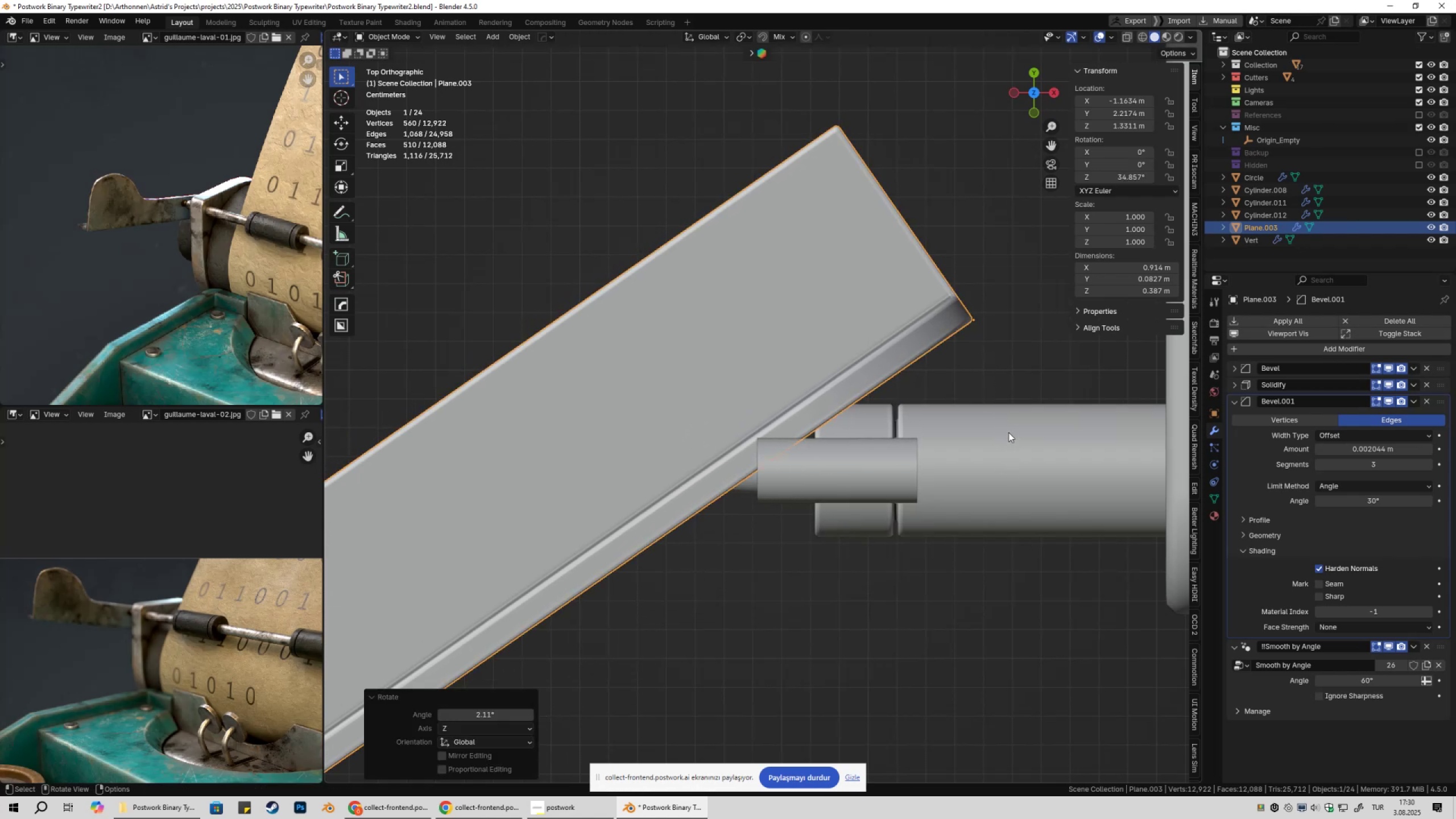 
type(gx)
 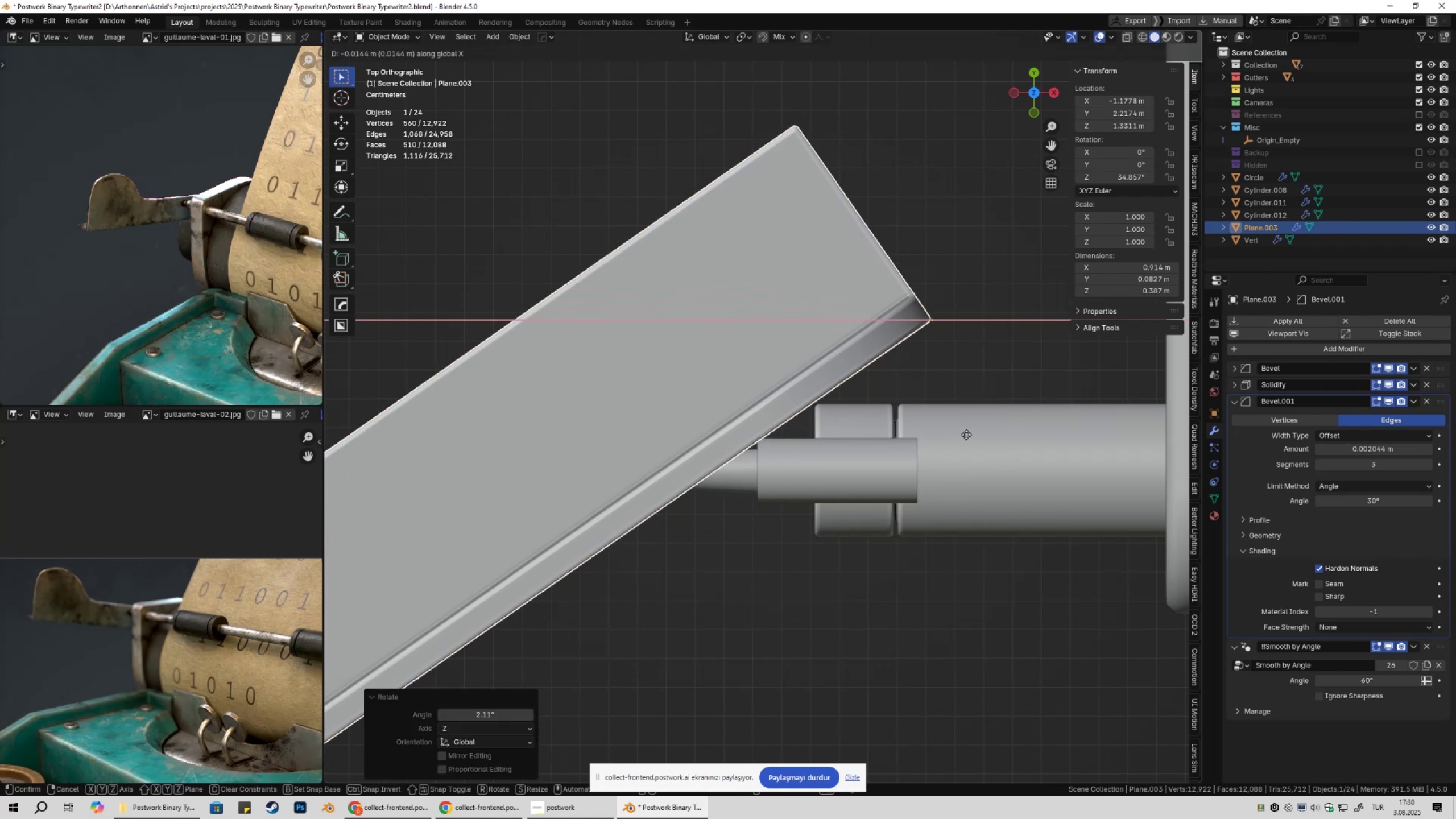 
left_click([966, 435])
 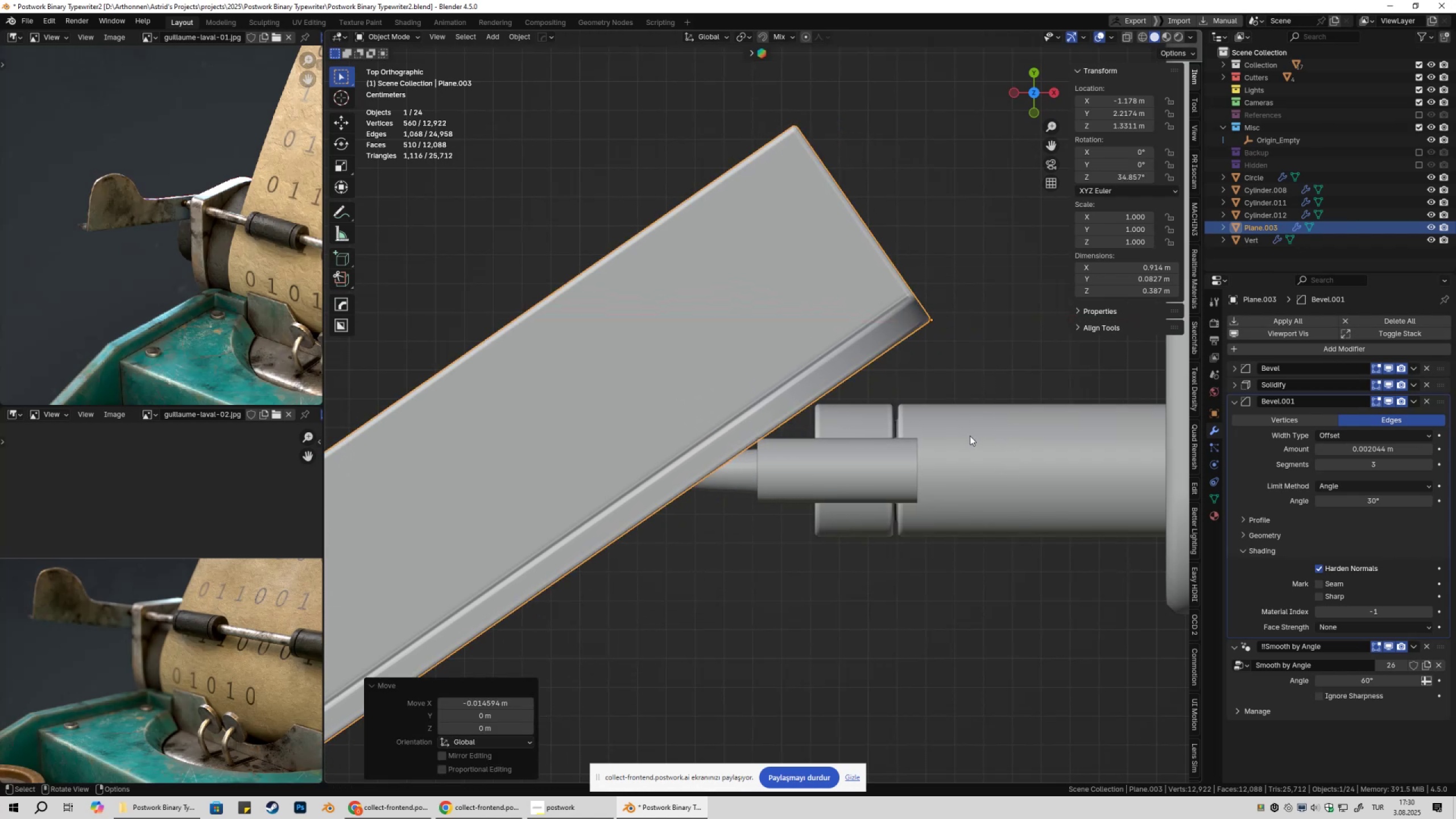 
scroll: coordinate [976, 439], scroll_direction: up, amount: 4.0
 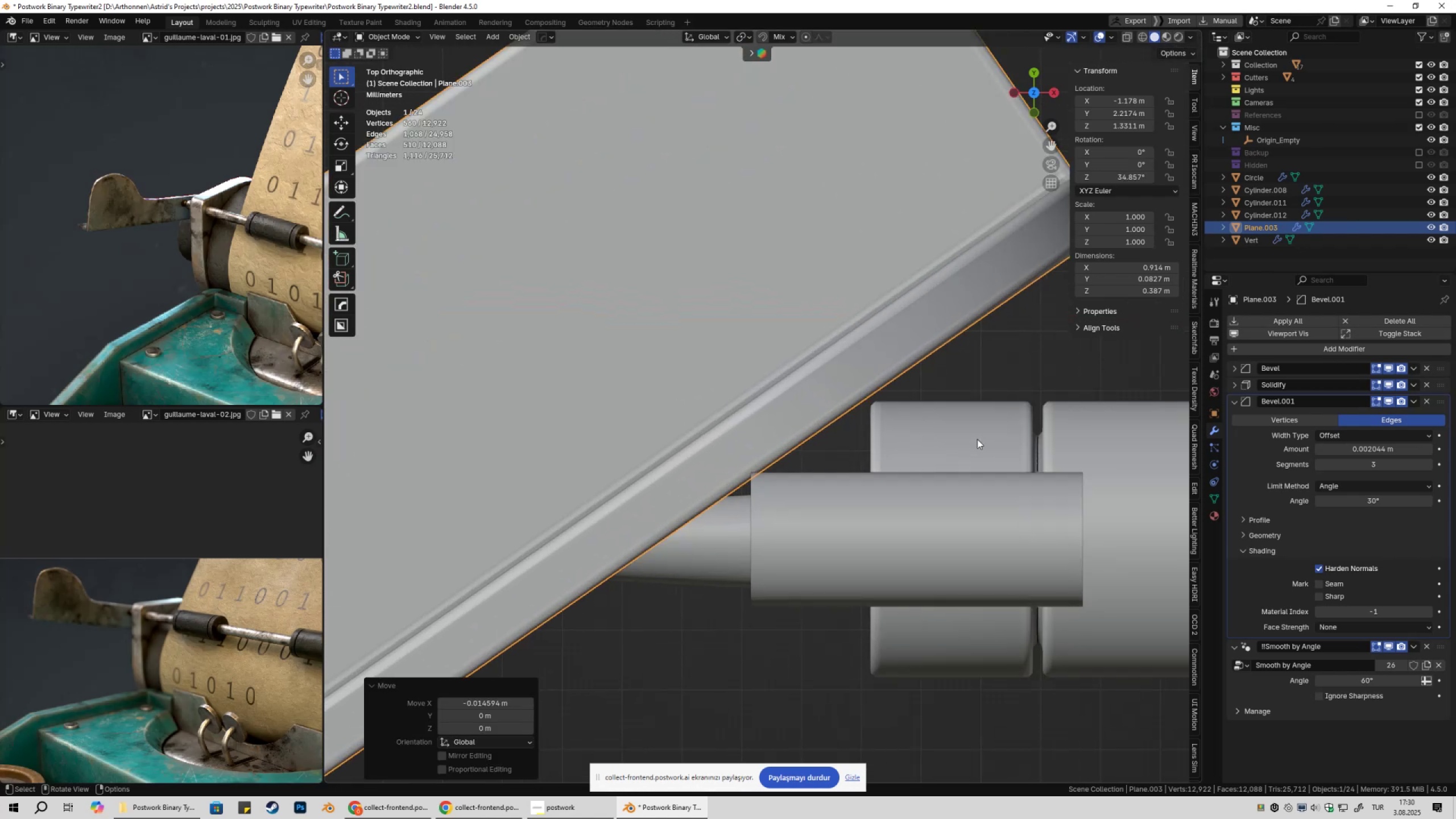 
type(gx)
 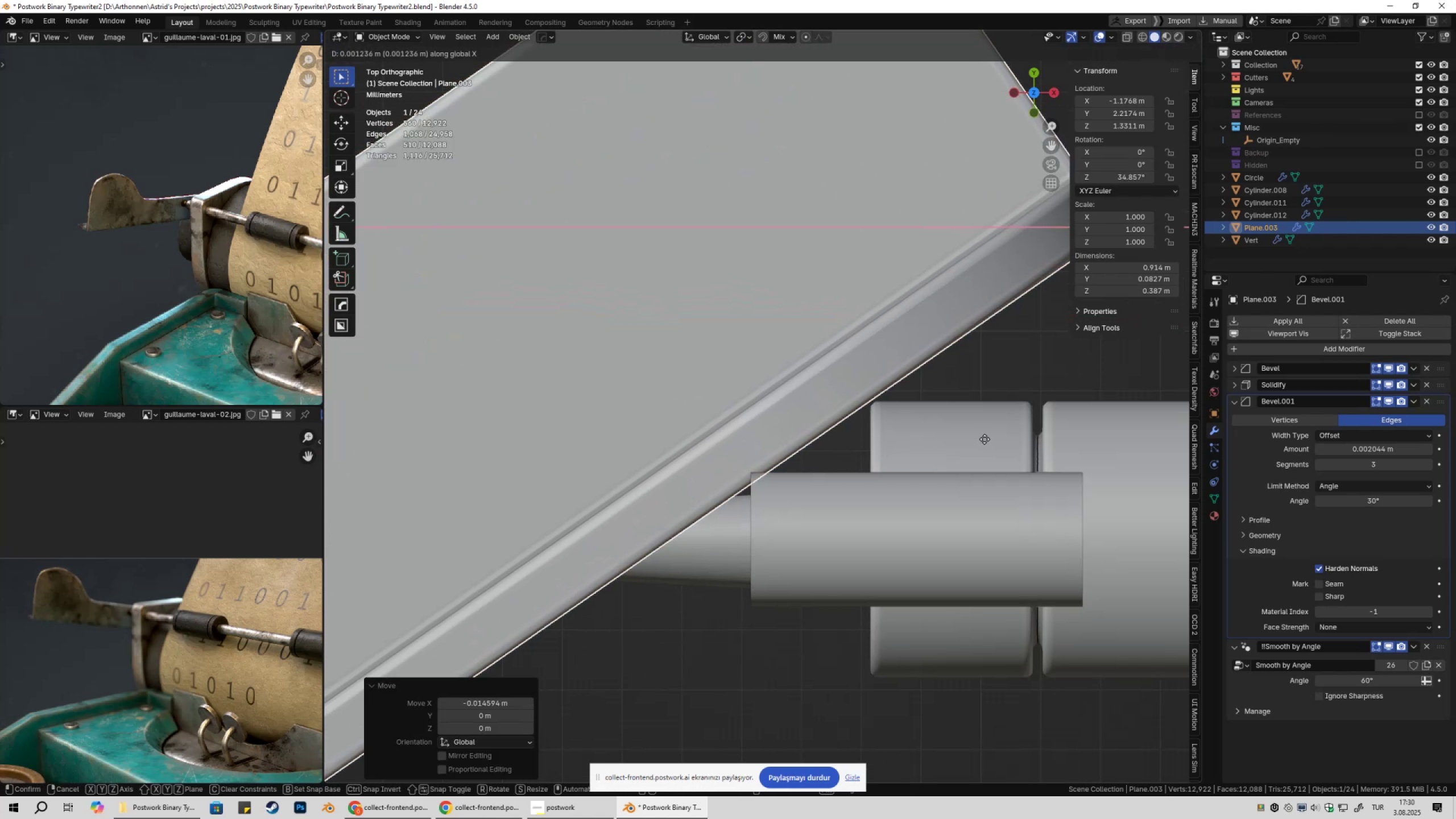 
left_click([985, 439])
 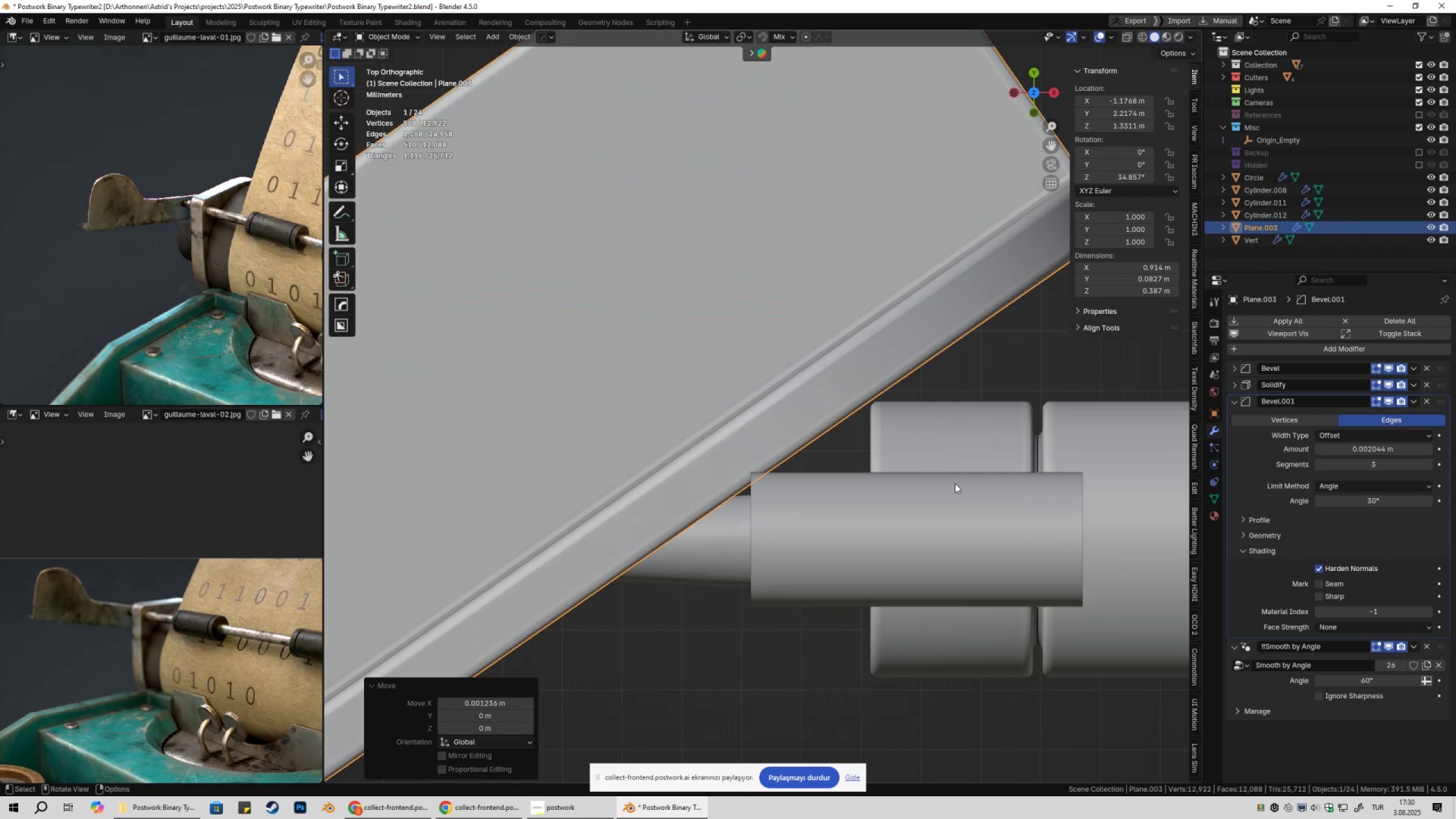 
scroll: coordinate [879, 593], scroll_direction: down, amount: 3.0
 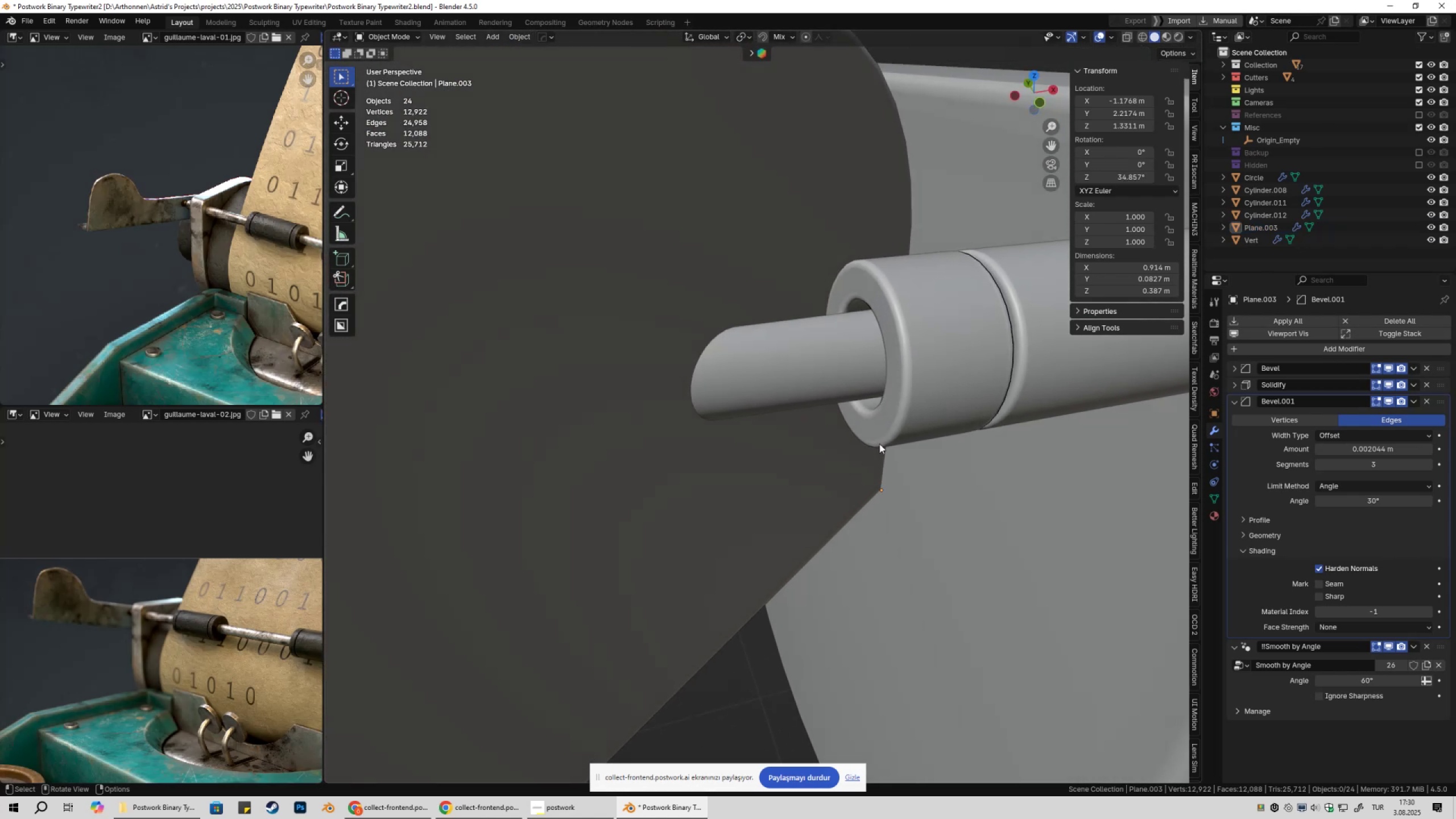 
key(Tab)
 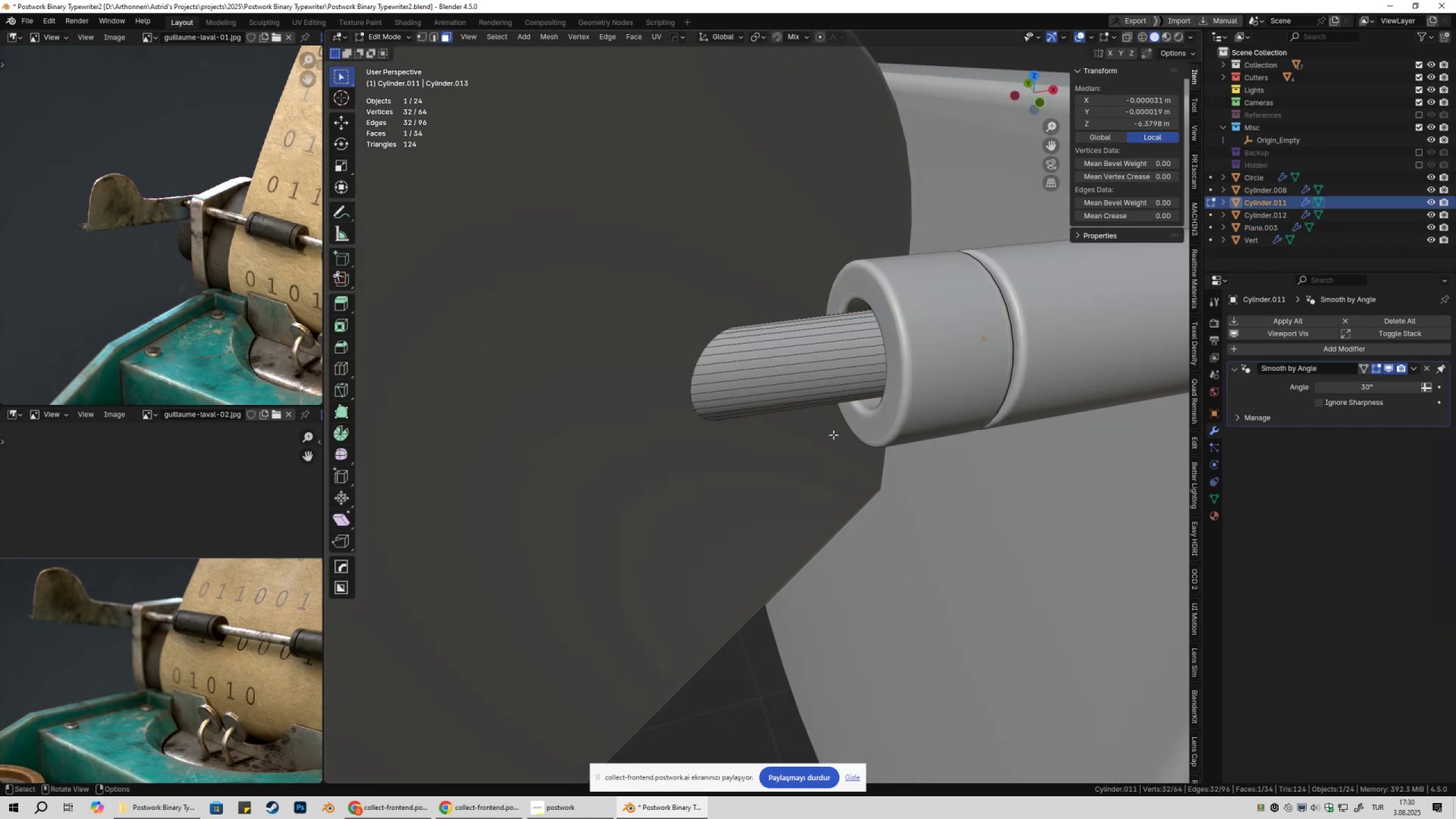 
key(Tab)
 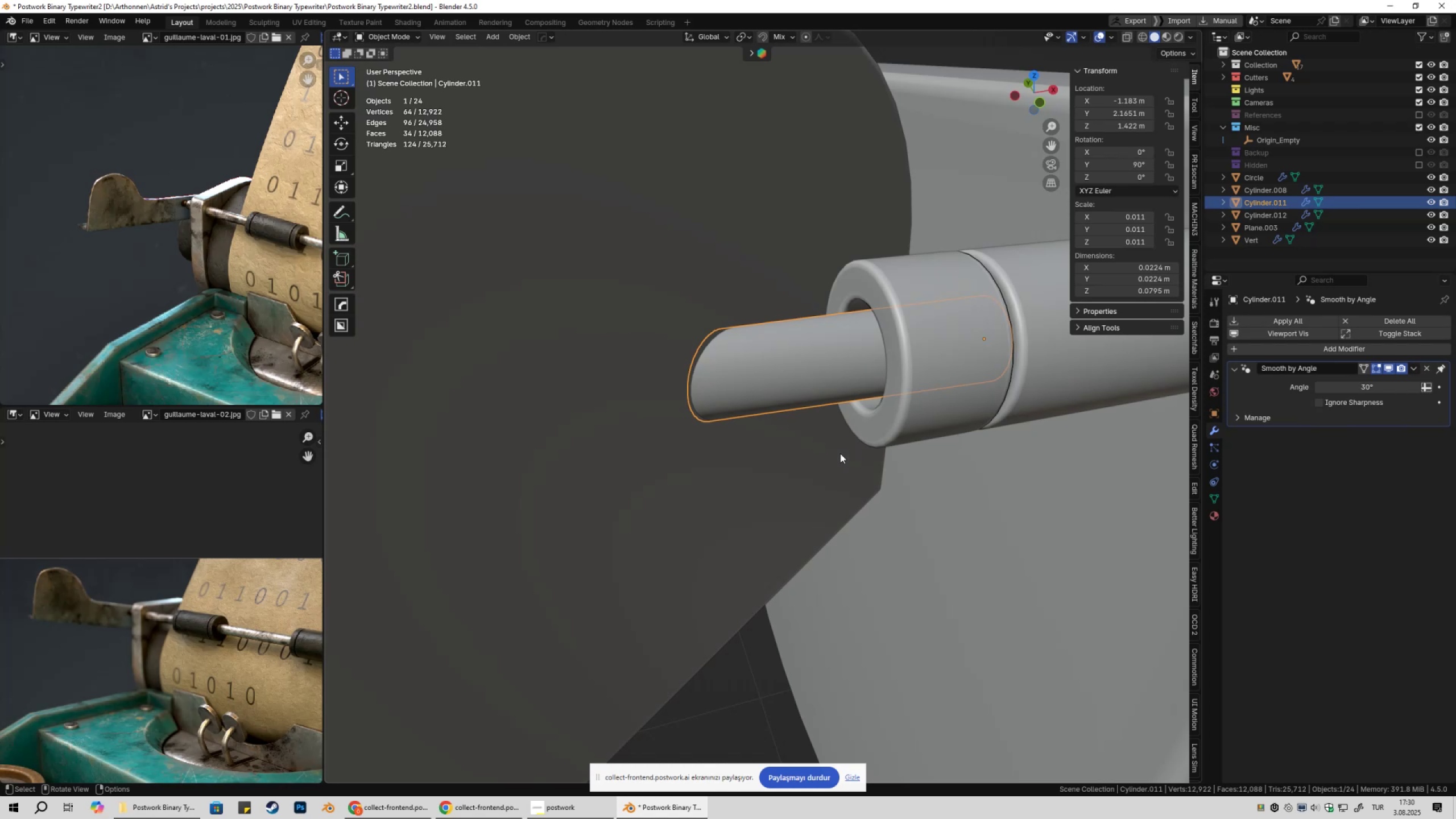 
scroll: coordinate [840, 504], scroll_direction: down, amount: 4.0
 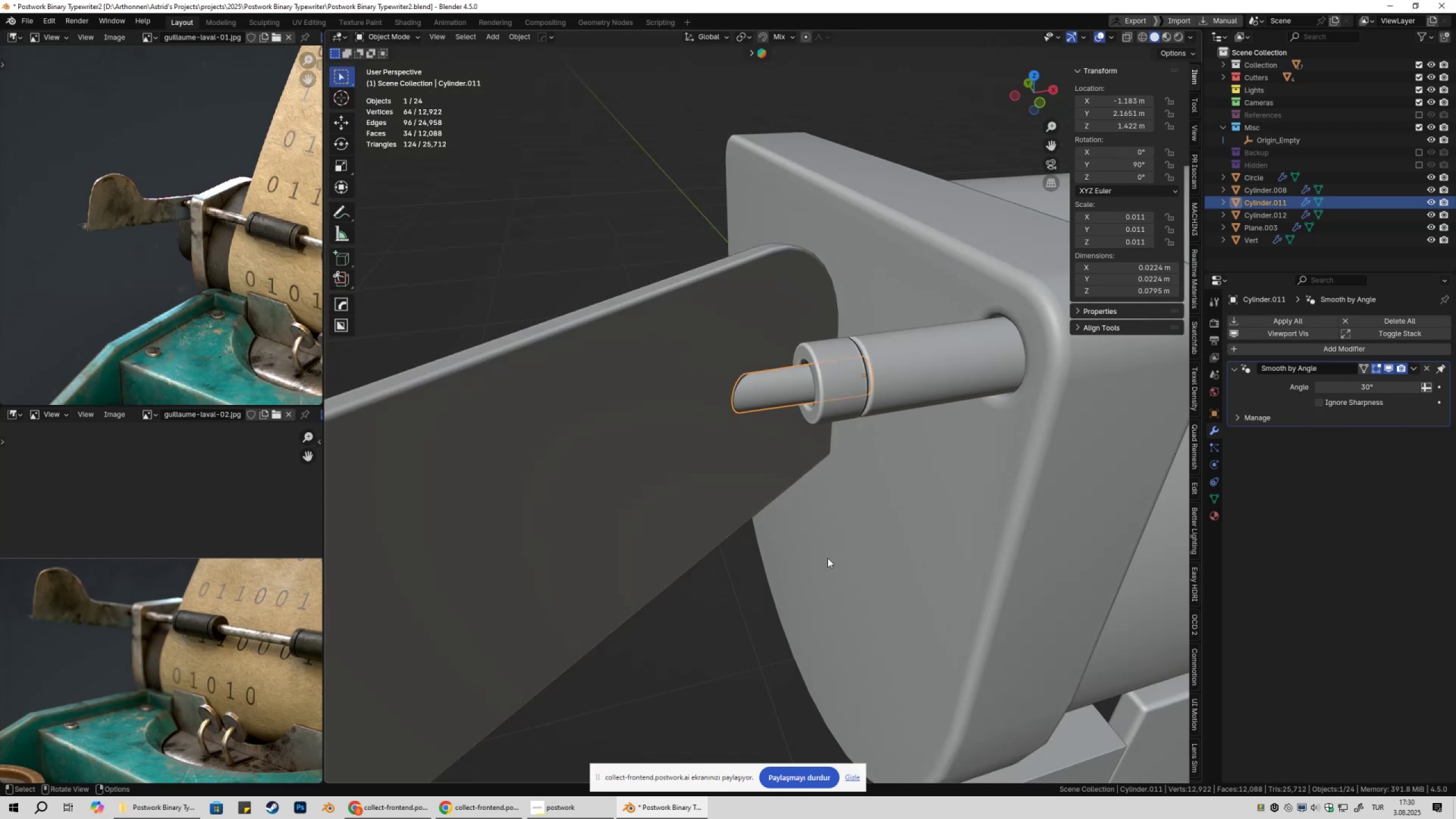 
left_click([828, 558])
 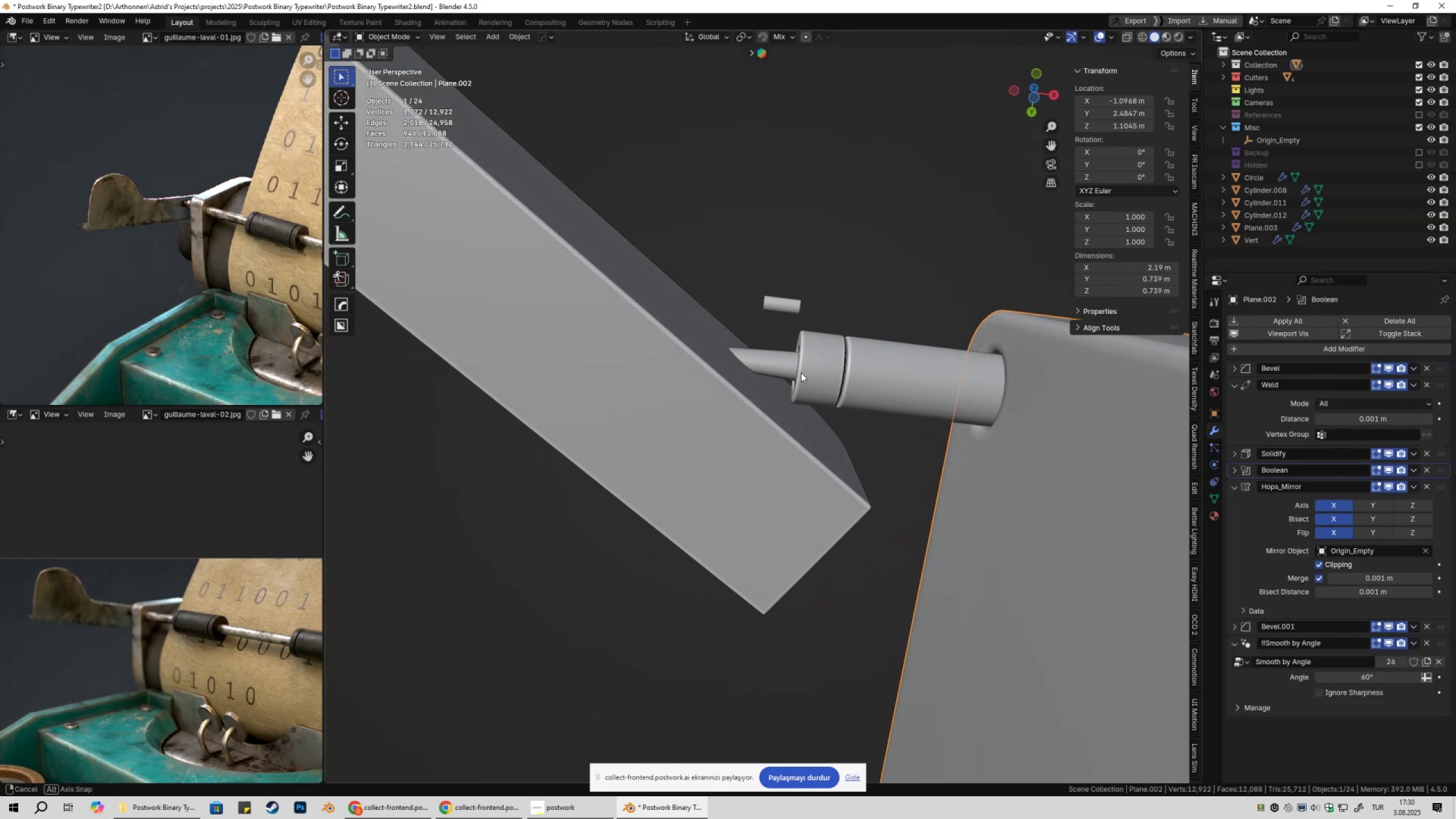 
scroll: coordinate [791, 515], scroll_direction: down, amount: 10.0
 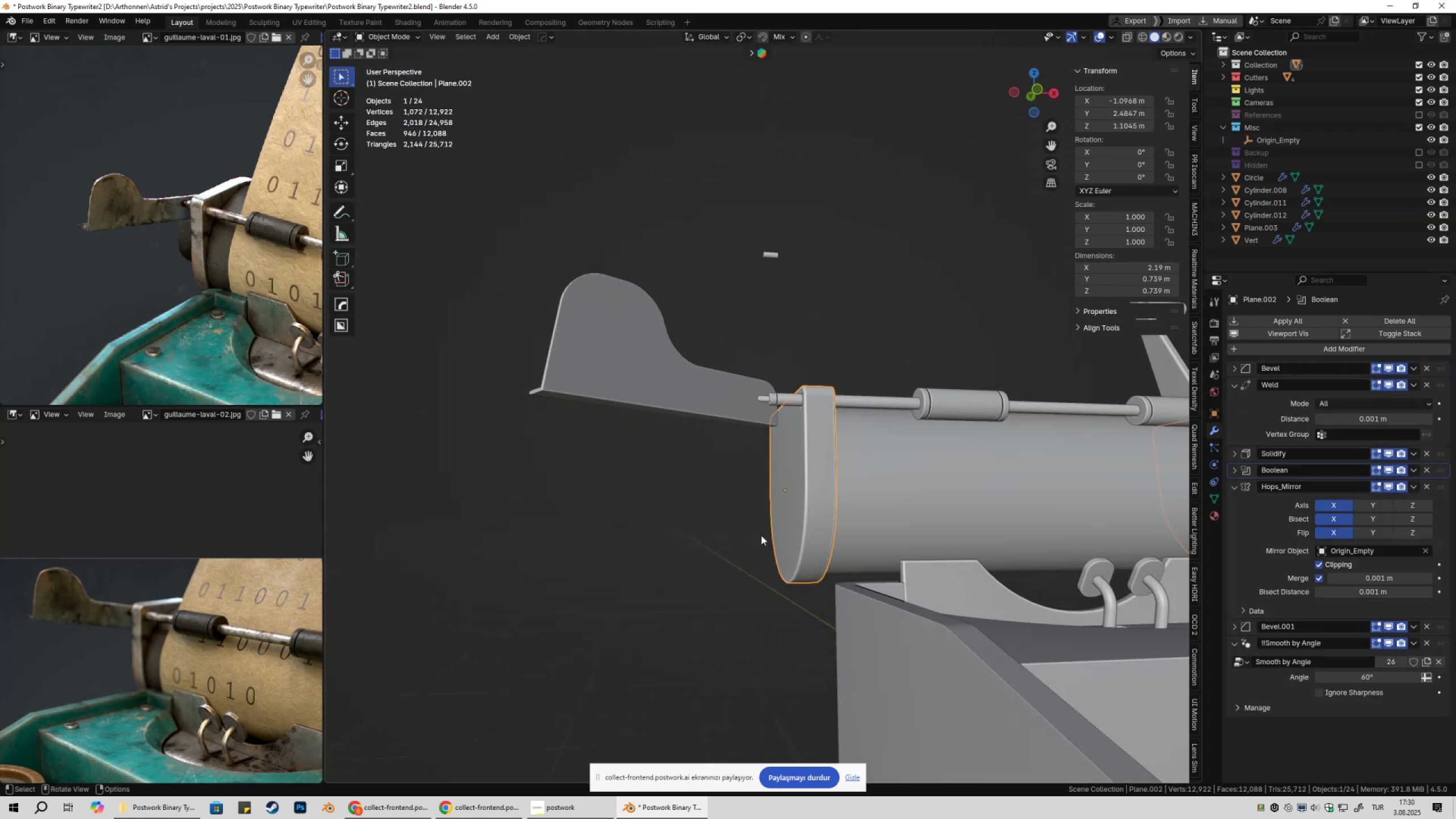 
left_click([761, 535])
 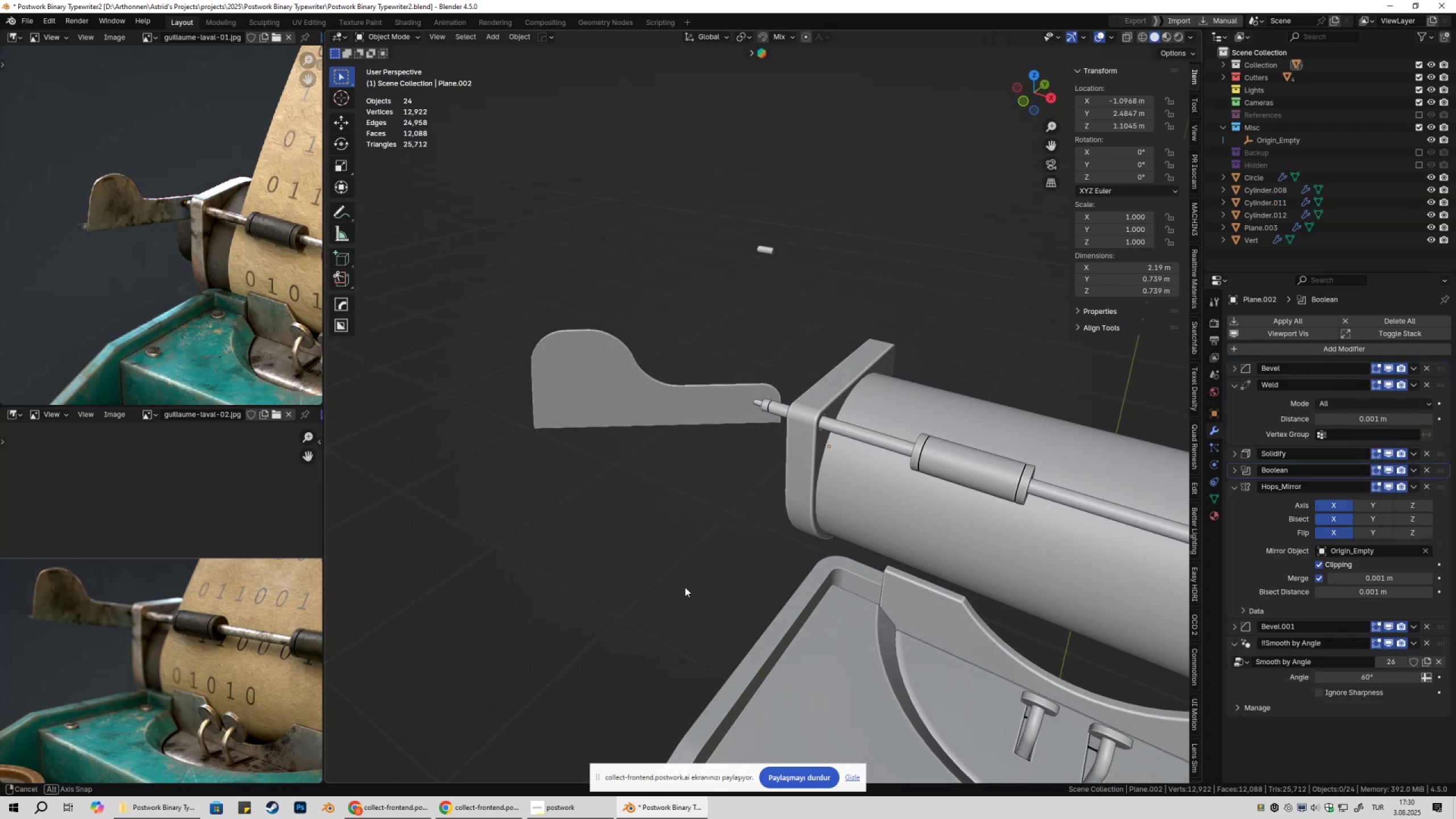 
scroll: coordinate [671, 534], scroll_direction: down, amount: 4.0
 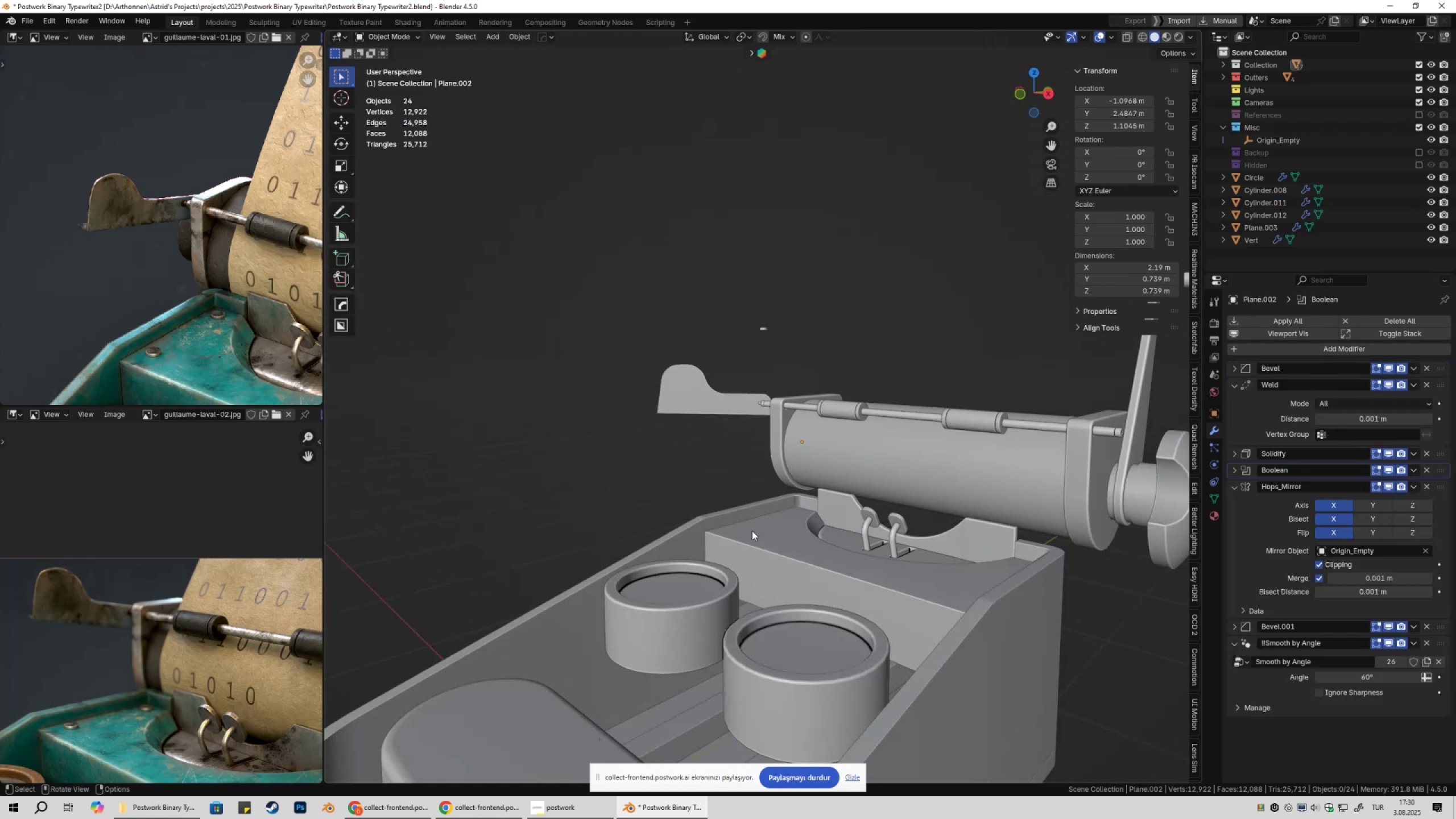 
key(Shift+ShiftLeft)
 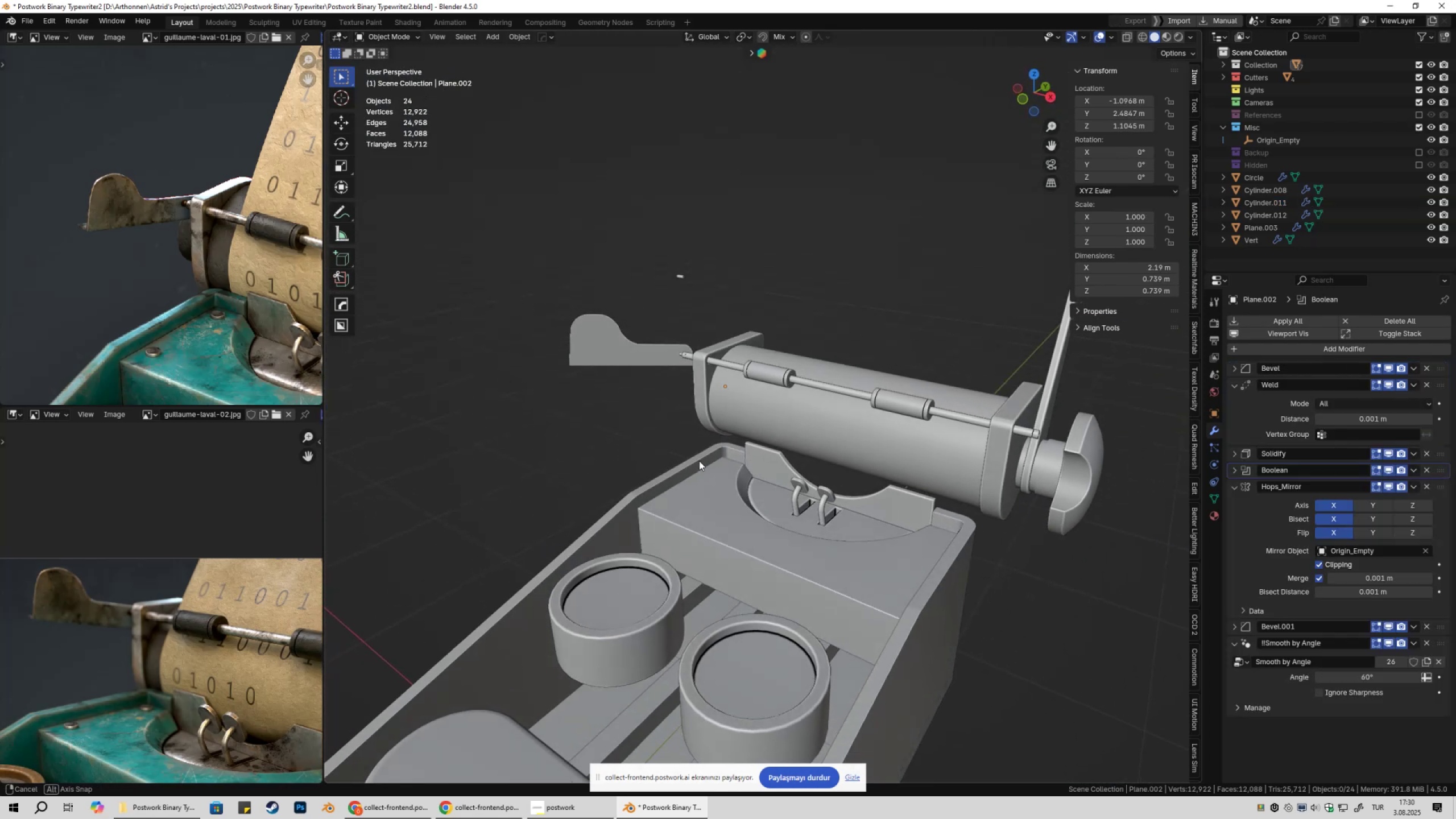 
scroll: coordinate [211, 586], scroll_direction: down, amount: 5.0
 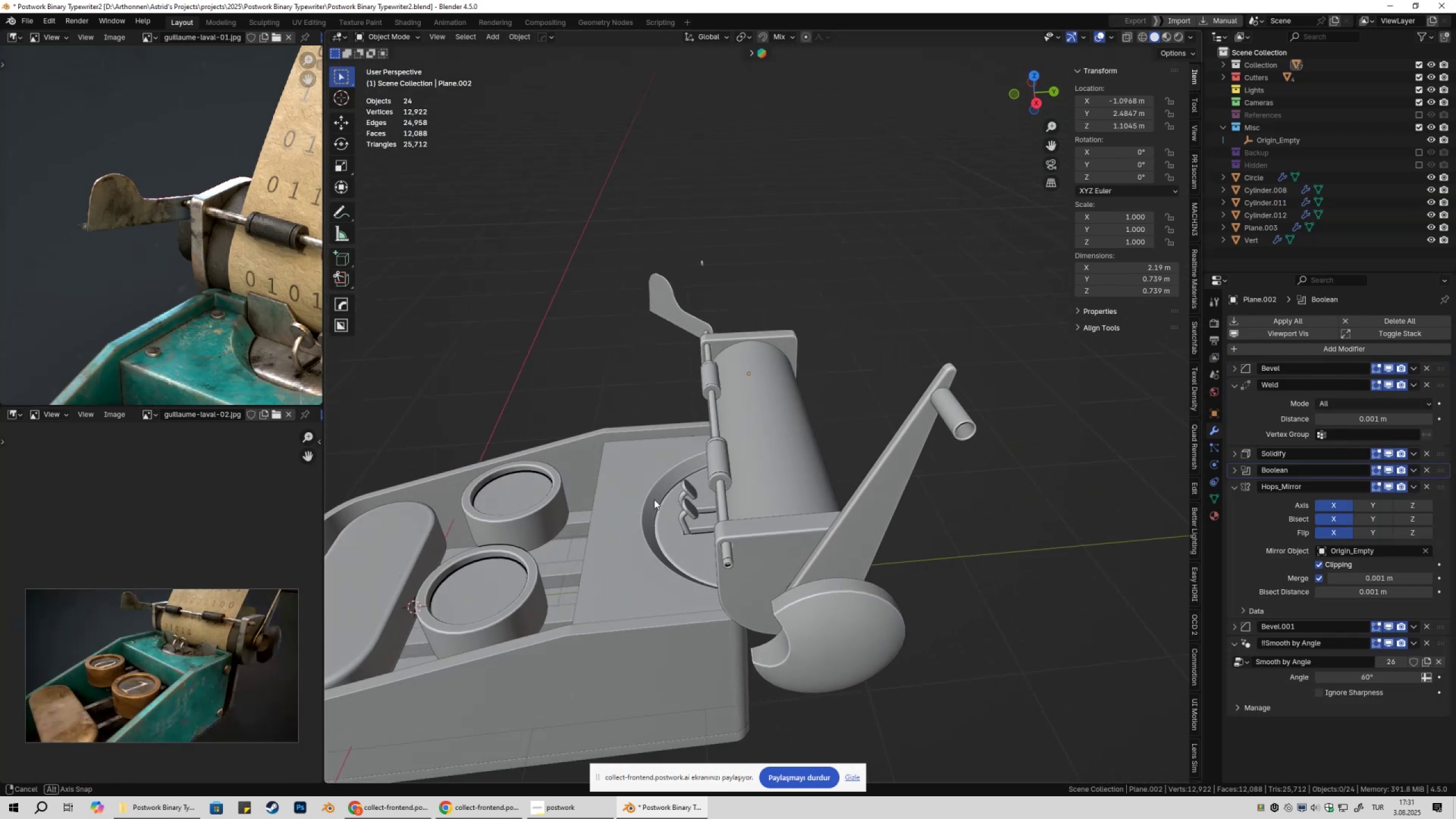 
key(Shift+ShiftLeft)
 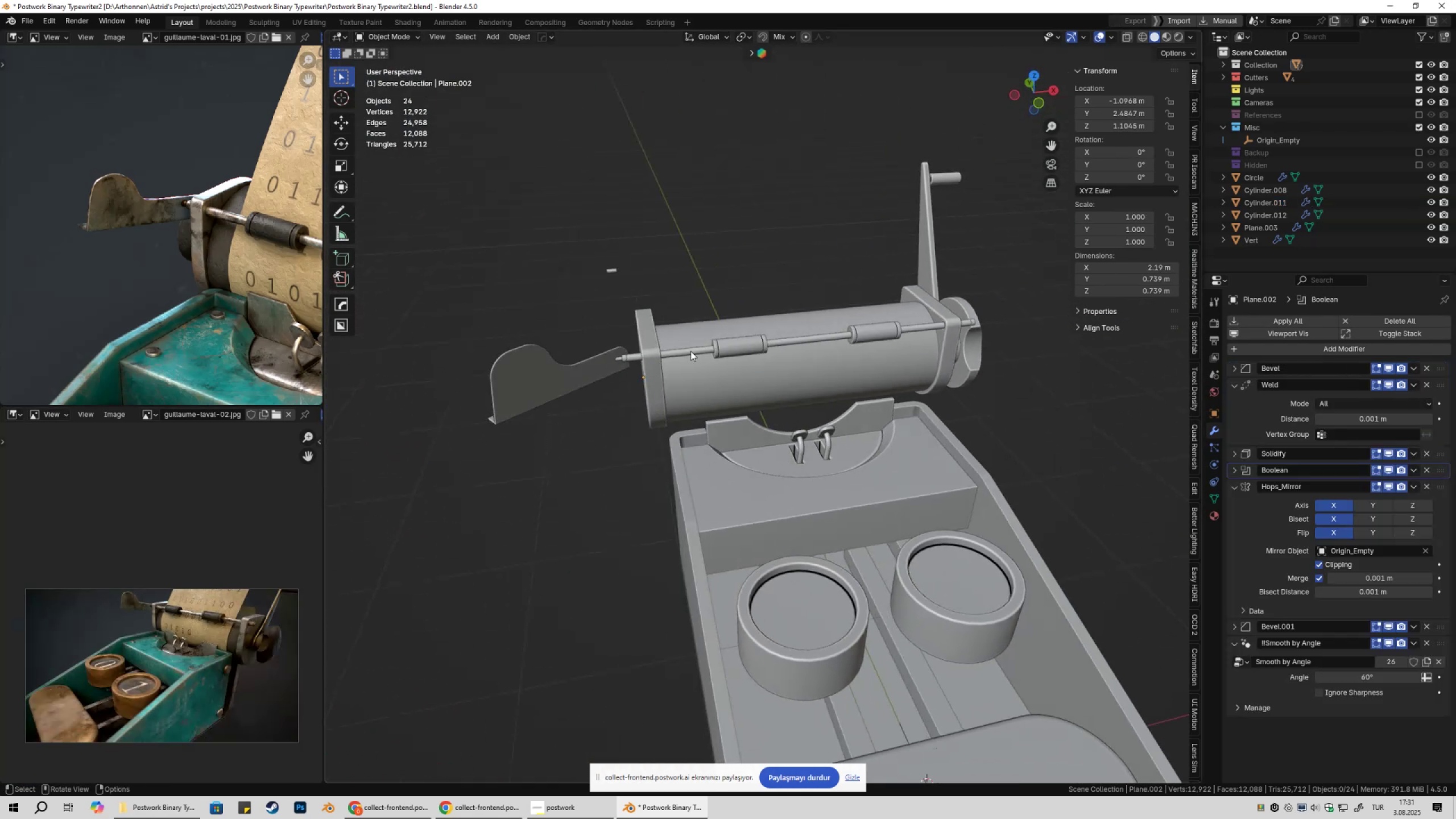 
left_click_drag(start_coordinate=[553, 216], to_coordinate=[671, 286])
 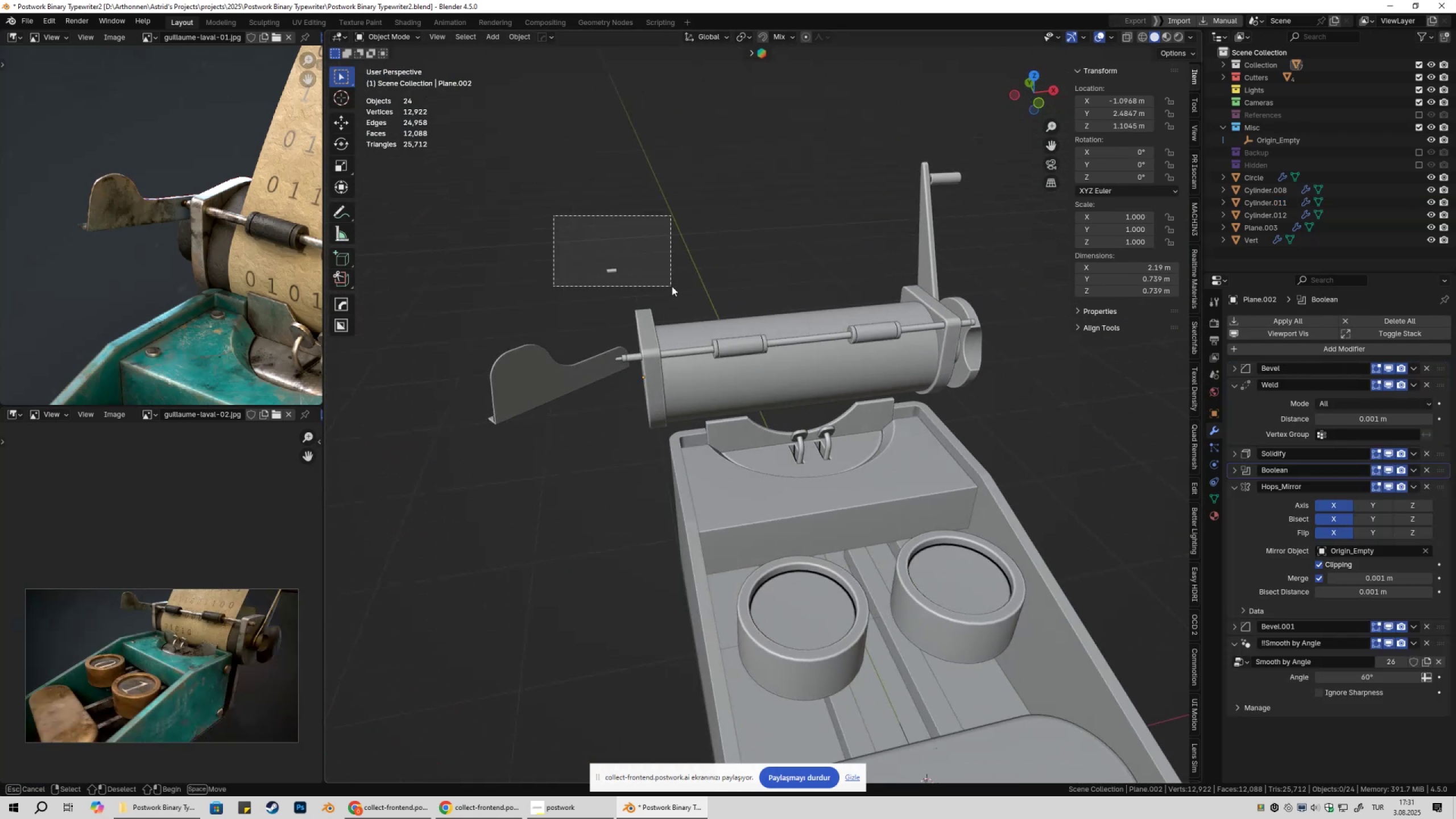 
key(Shift+ShiftLeft)
 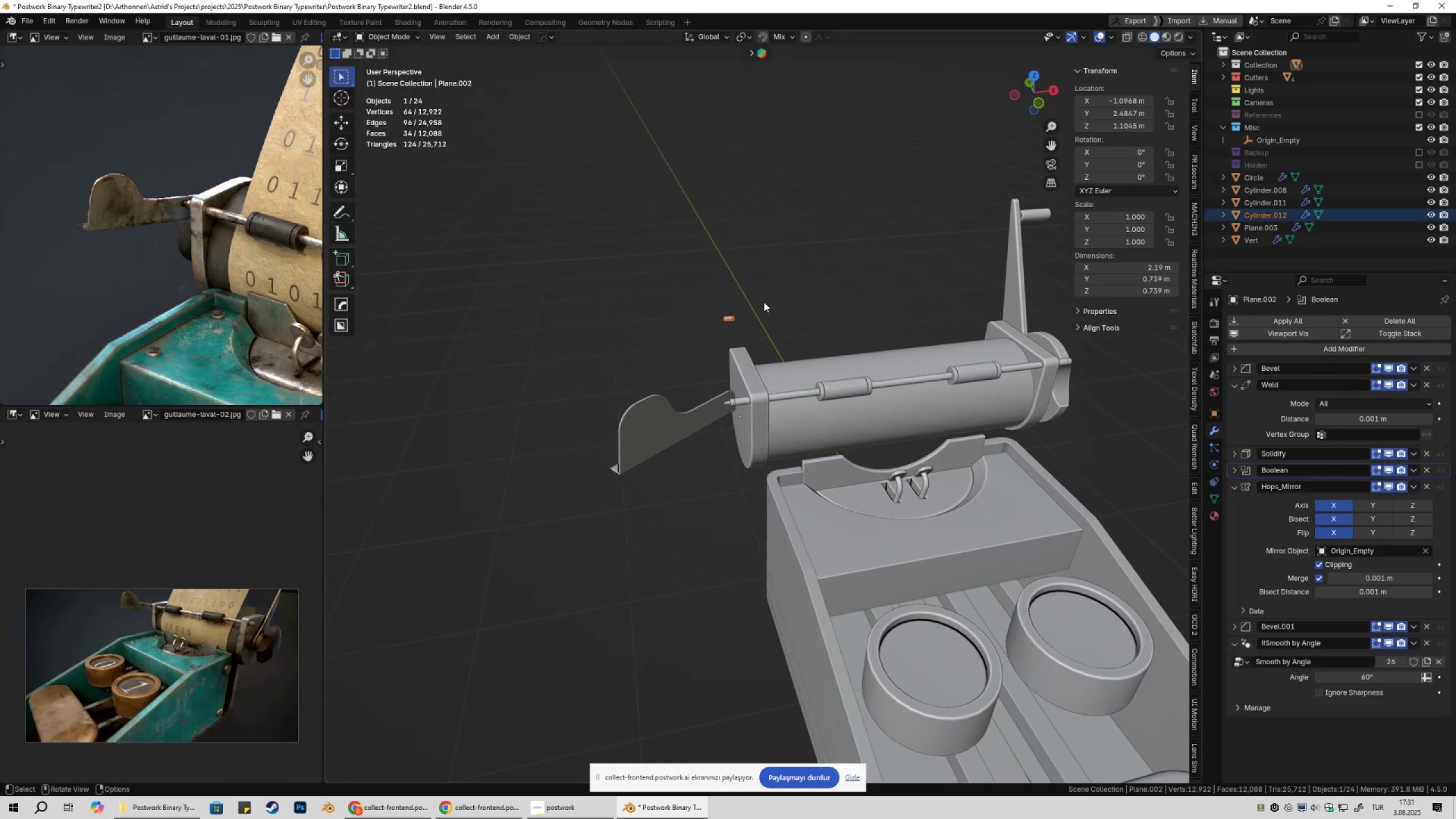 
key(X)
 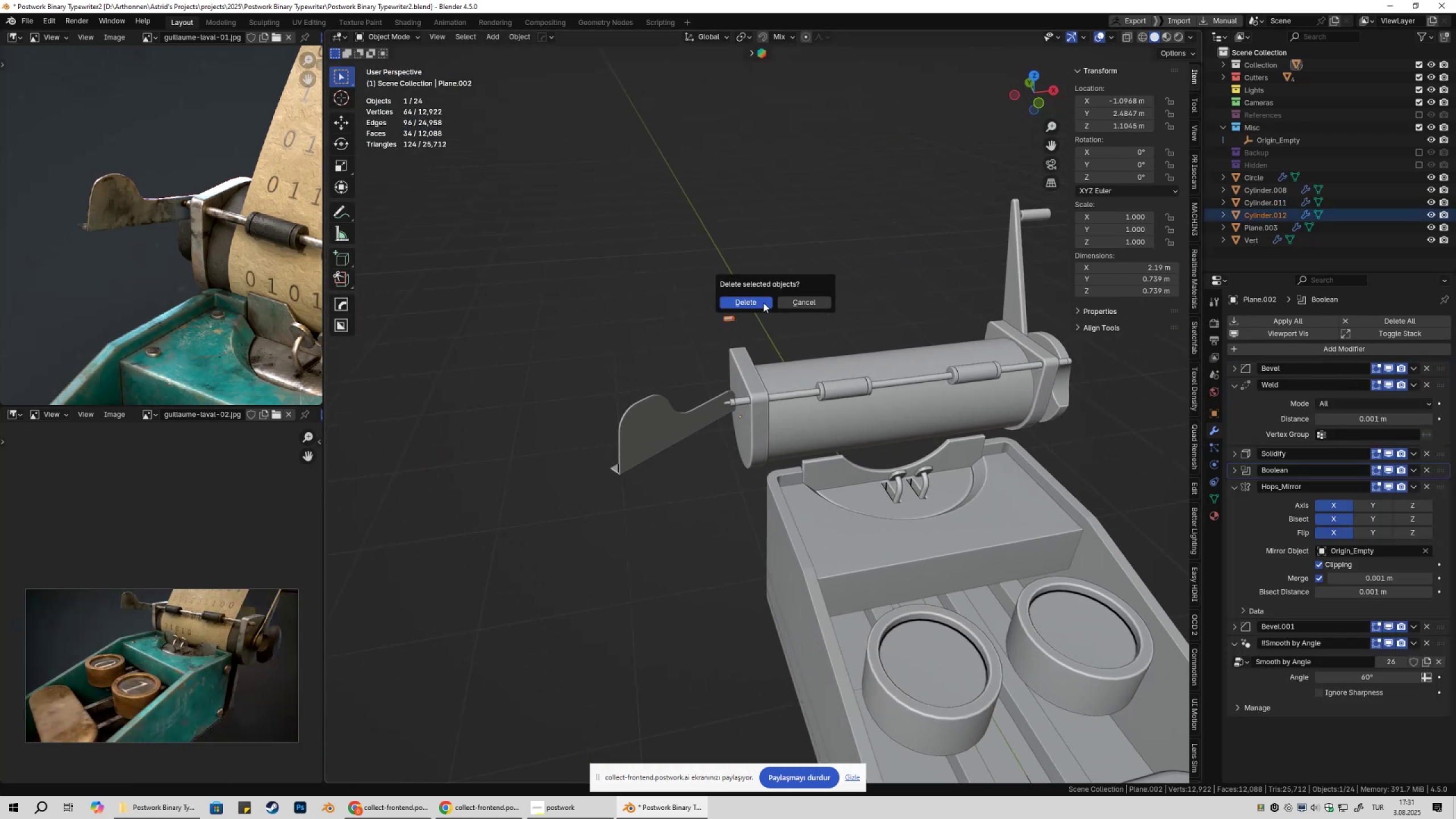 
left_click([763, 303])
 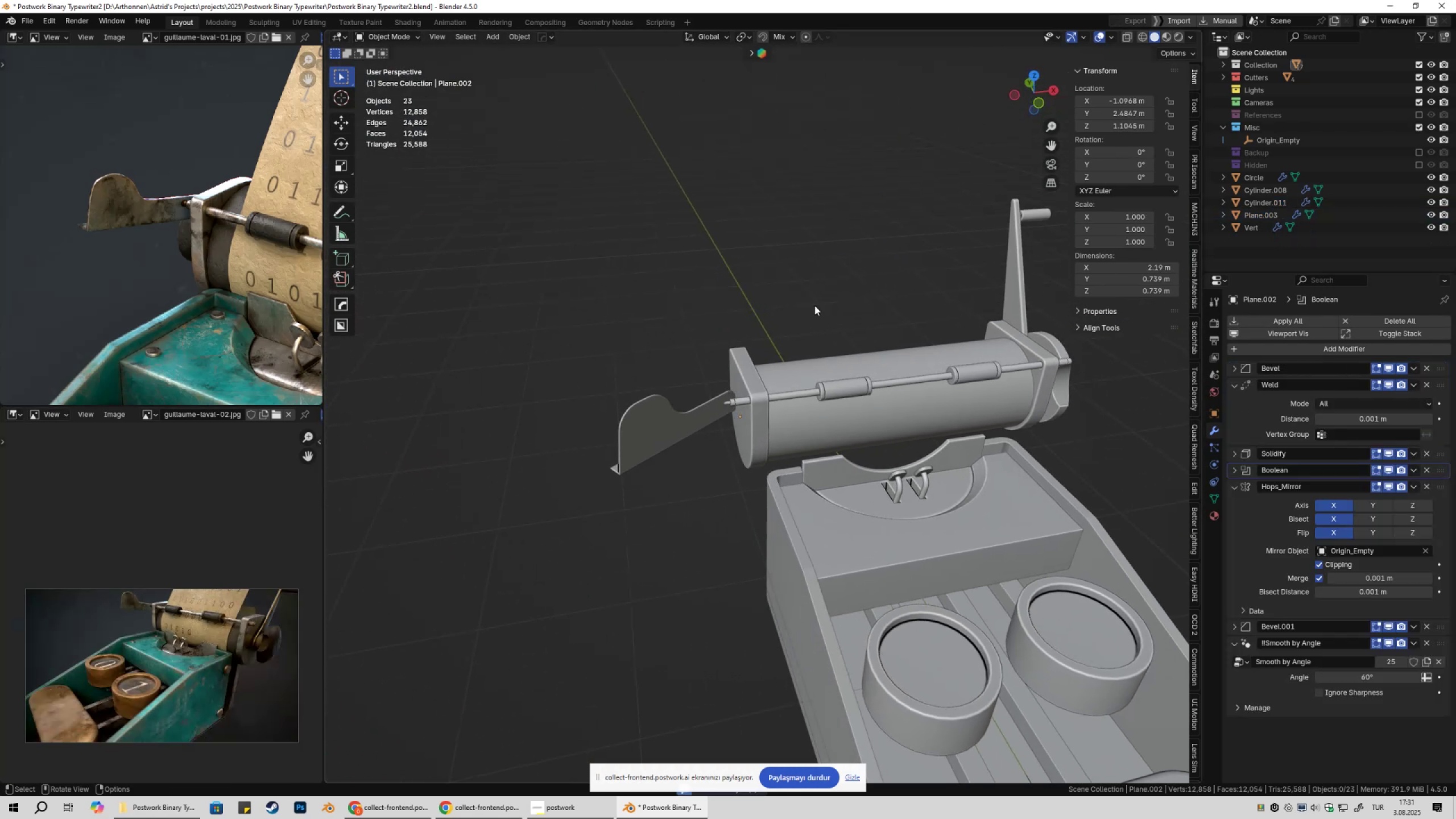 
key(Shift+ShiftLeft)
 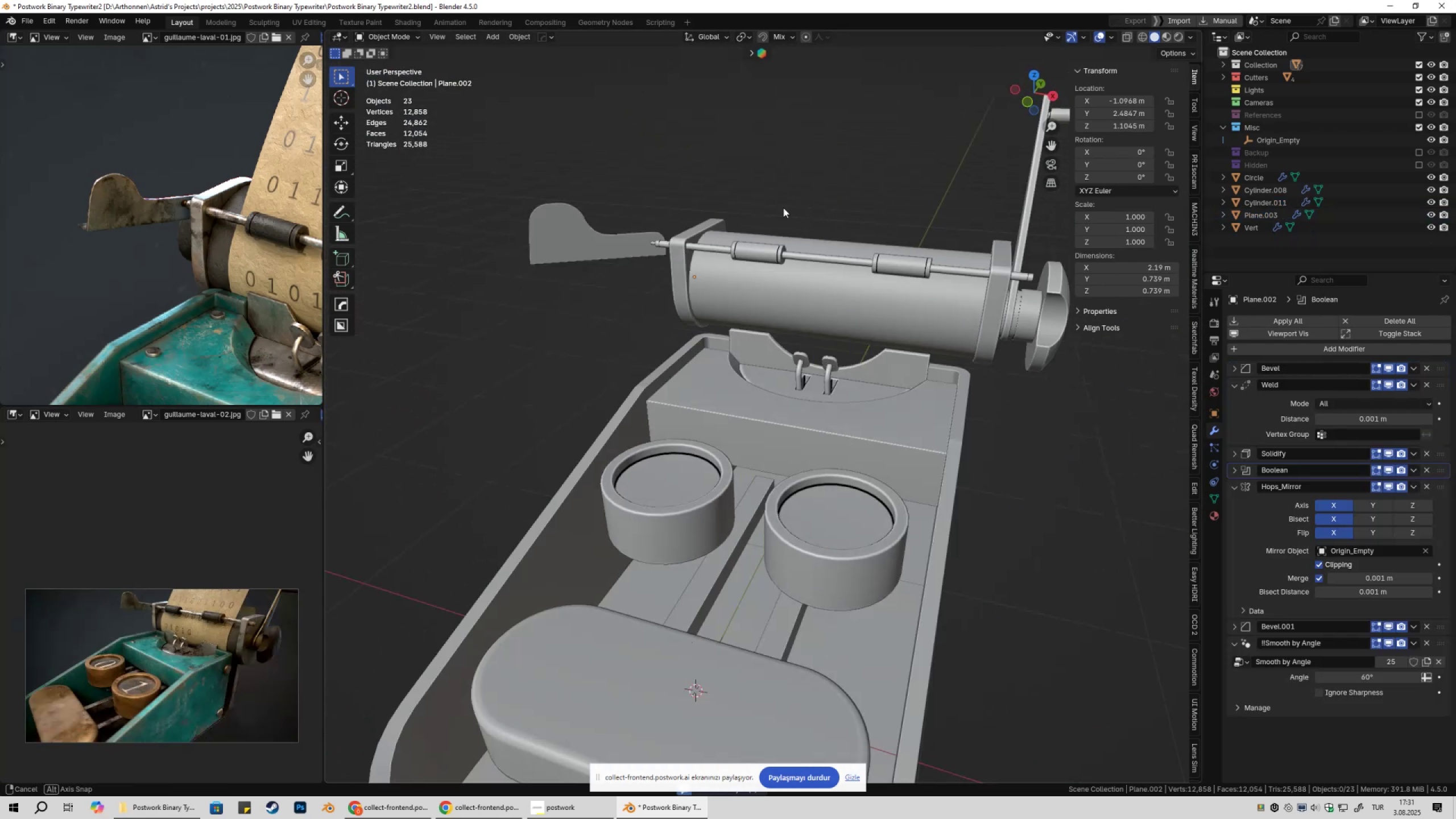 
hold_key(key=ShiftLeft, duration=0.35)
 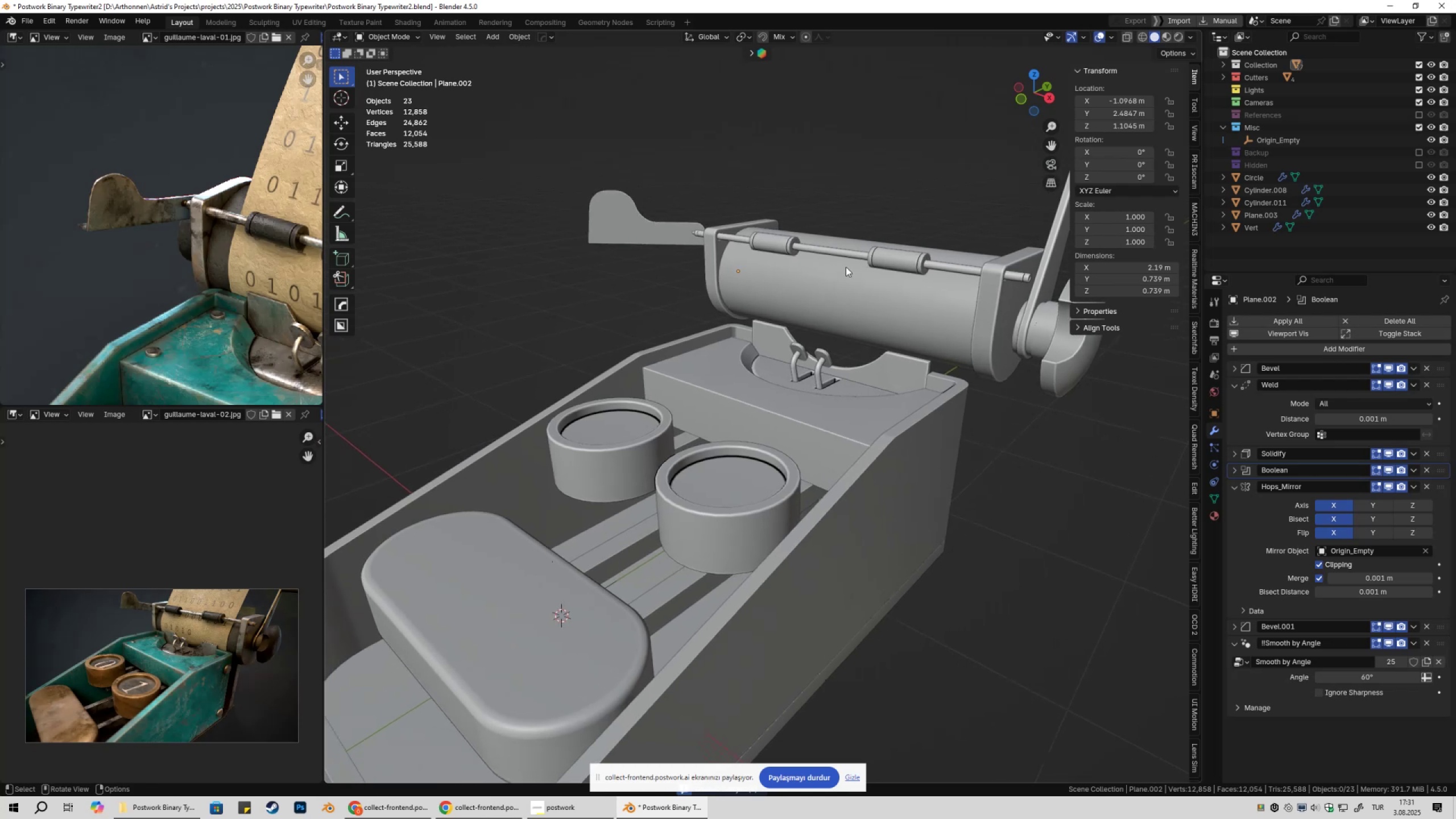 
scroll: coordinate [850, 282], scroll_direction: down, amount: 2.0
 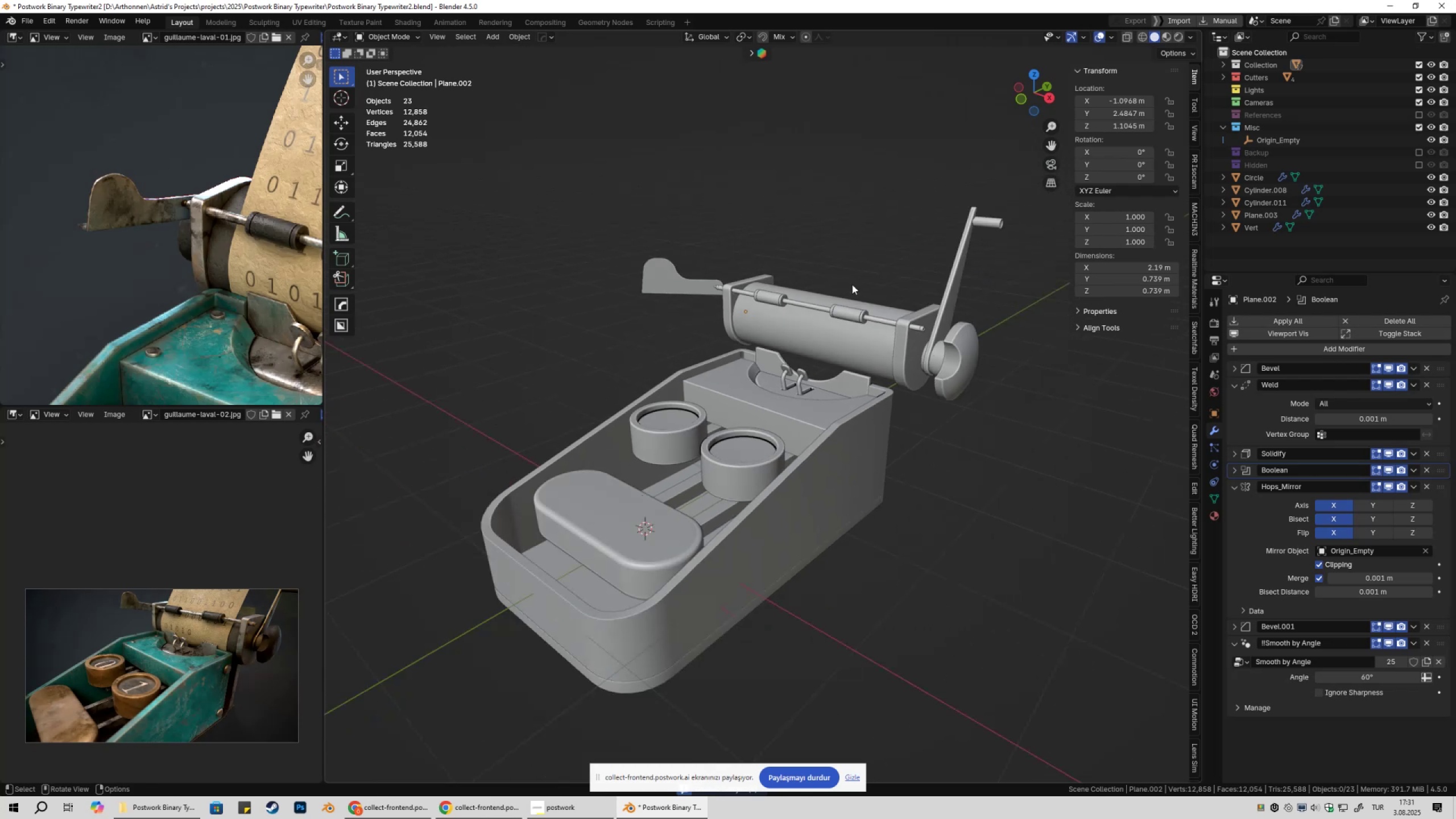 
key(Shift+ShiftLeft)
 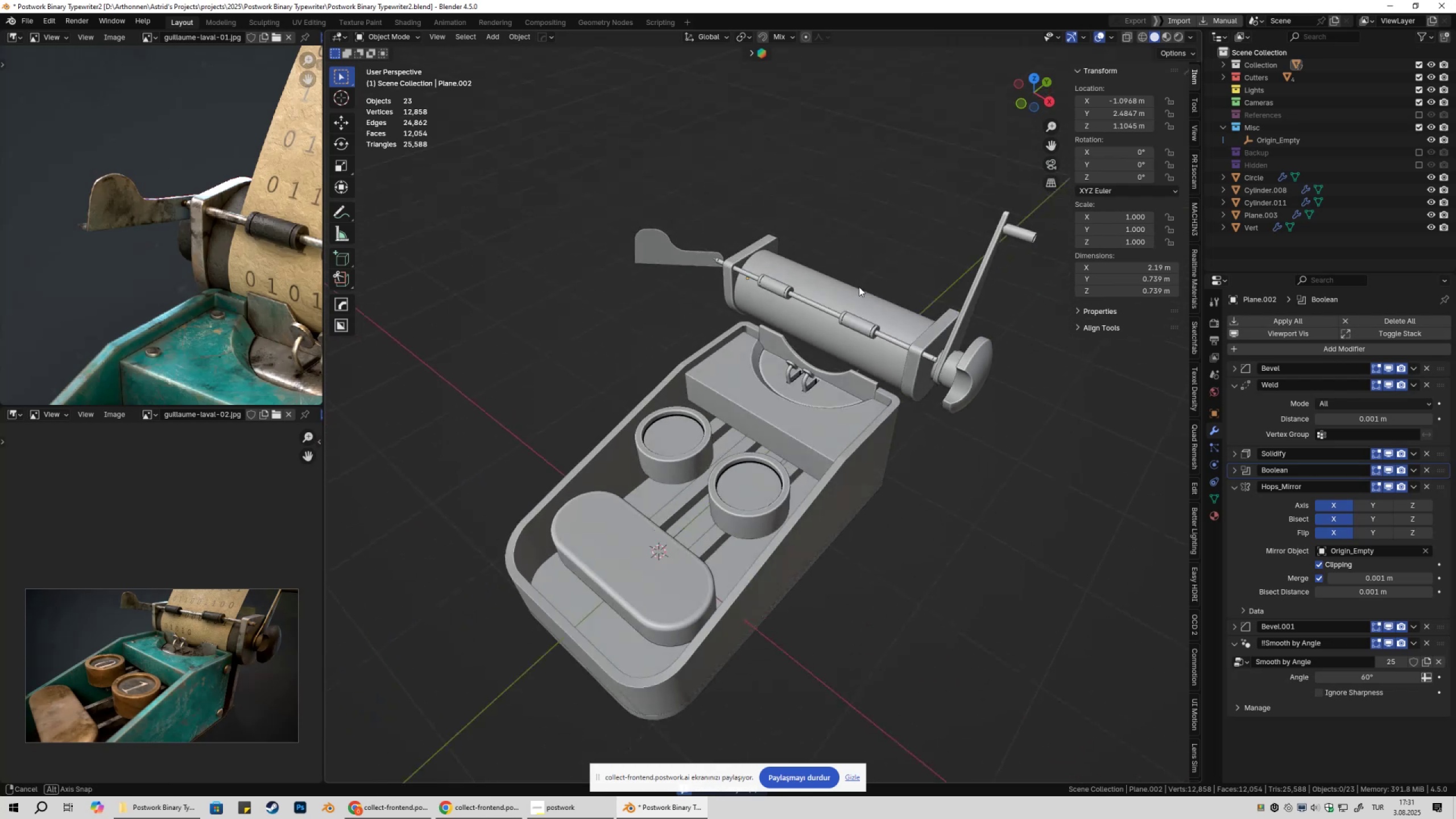 
key(Shift+ShiftLeft)
 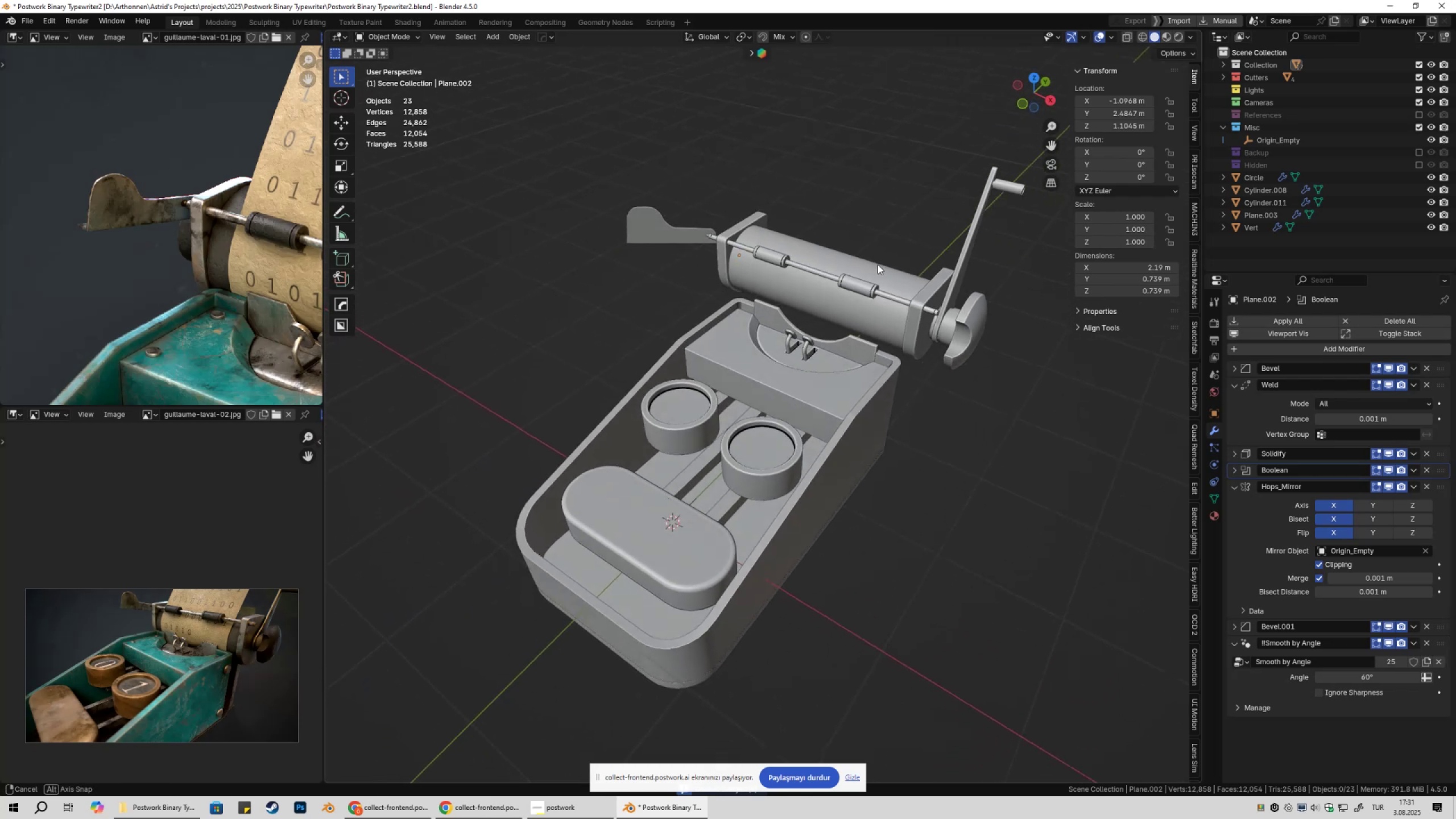 
hold_key(key=ShiftLeft, duration=0.32)
 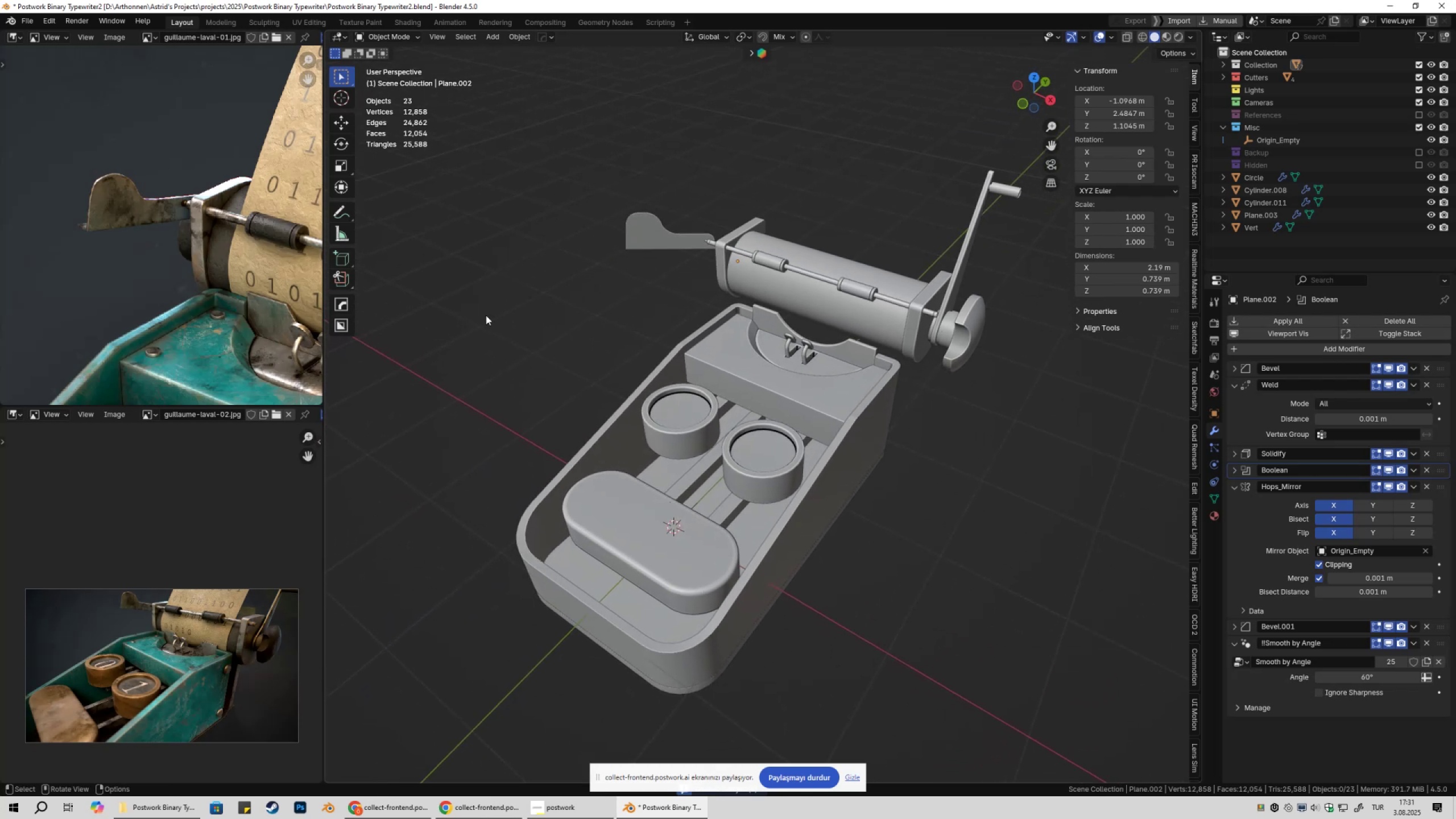 
scroll: coordinate [208, 266], scroll_direction: down, amount: 3.0
 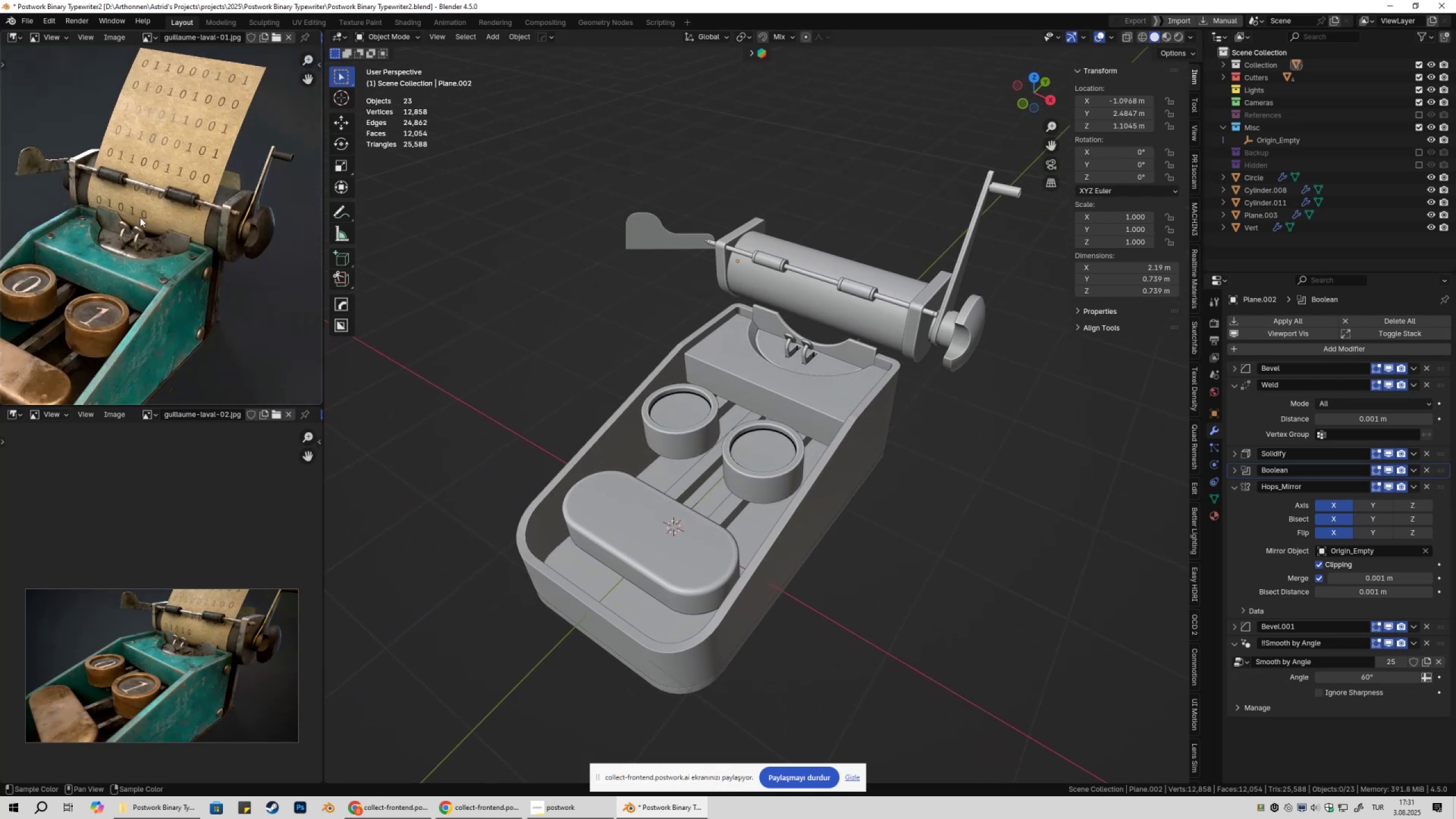 
scroll: coordinate [251, 241], scroll_direction: up, amount: 2.0
 